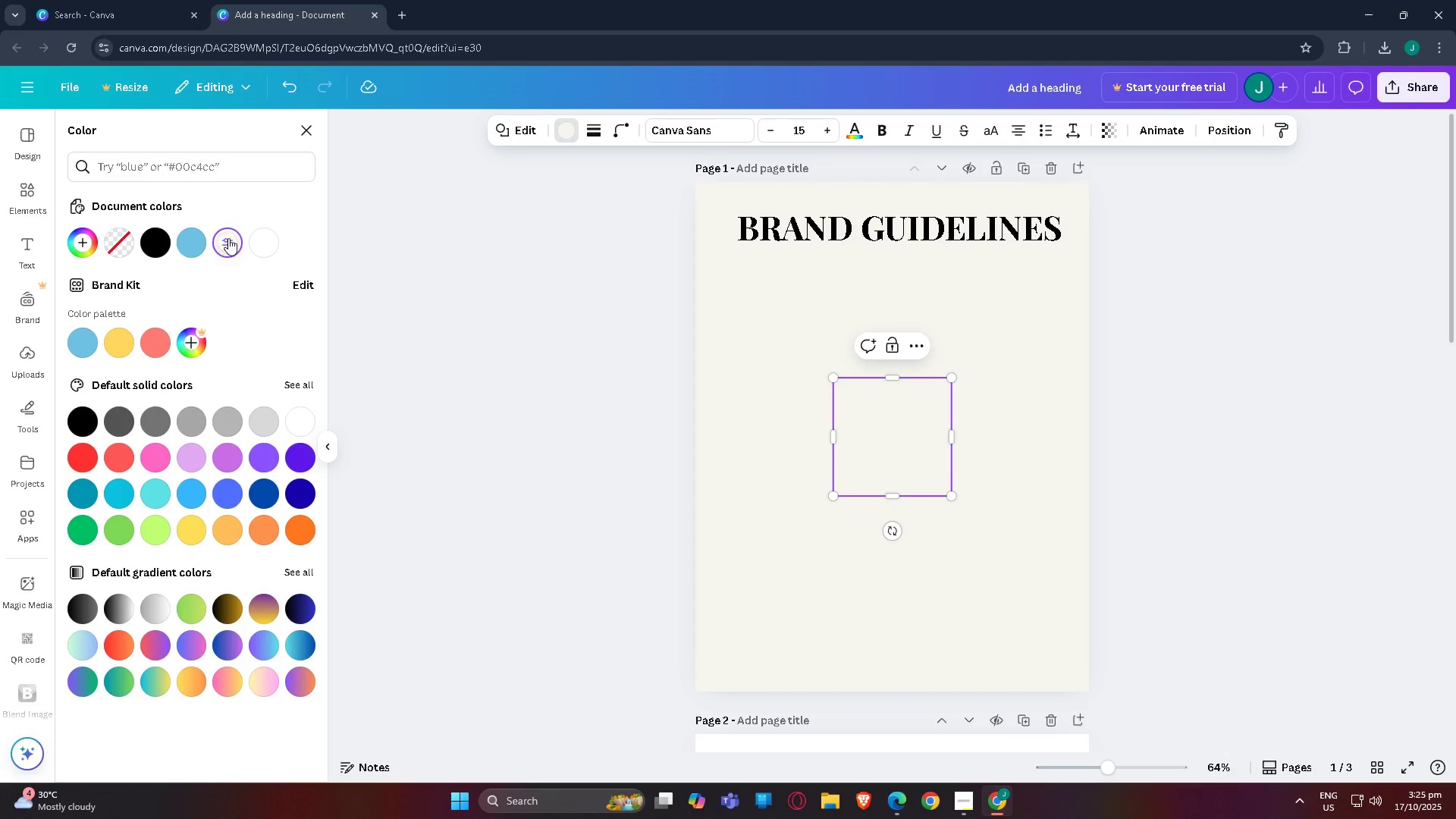 
mouse_move([252, 255])
 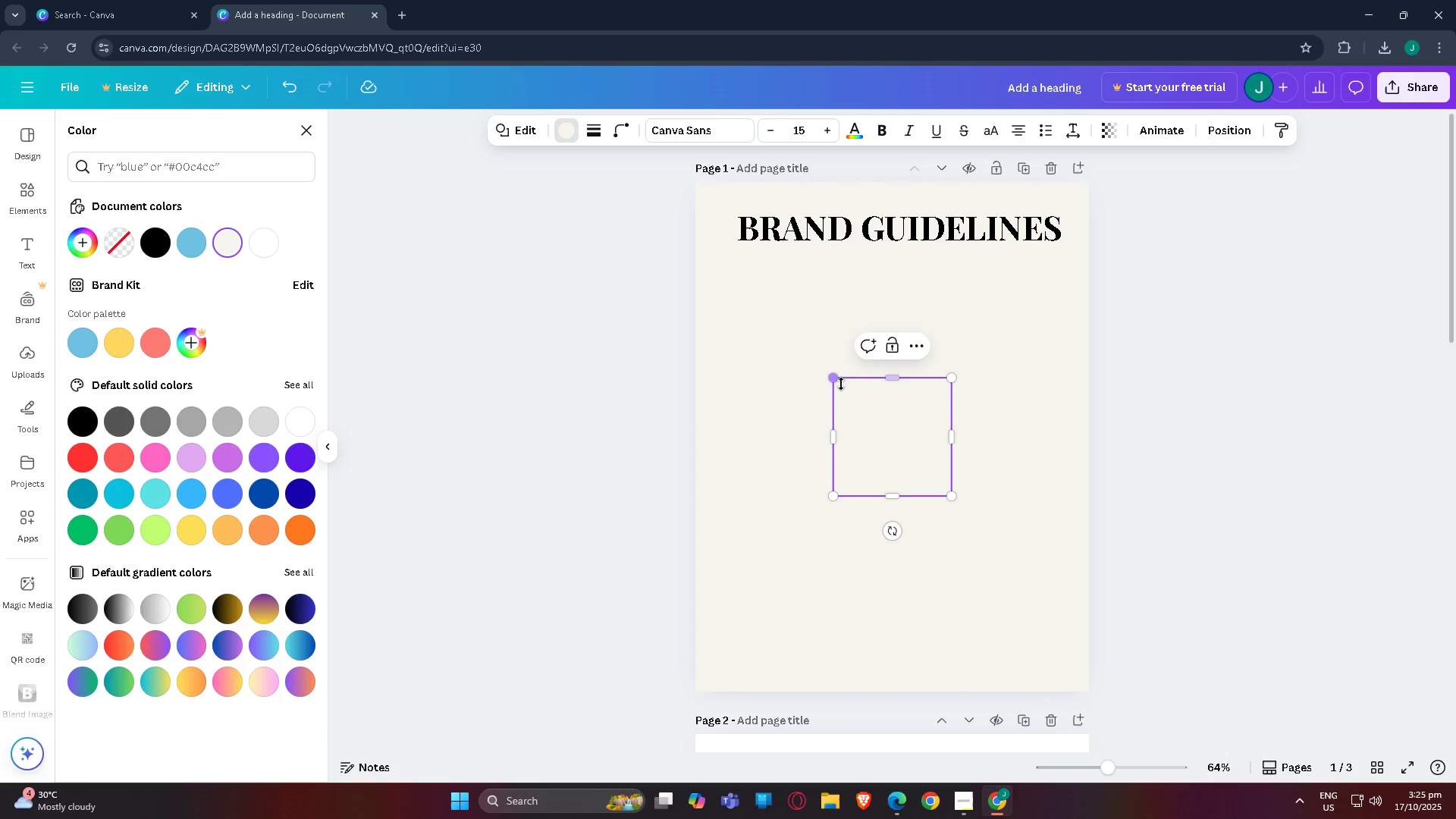 
left_click_drag(start_coordinate=[865, 434], to_coordinate=[932, 342])
 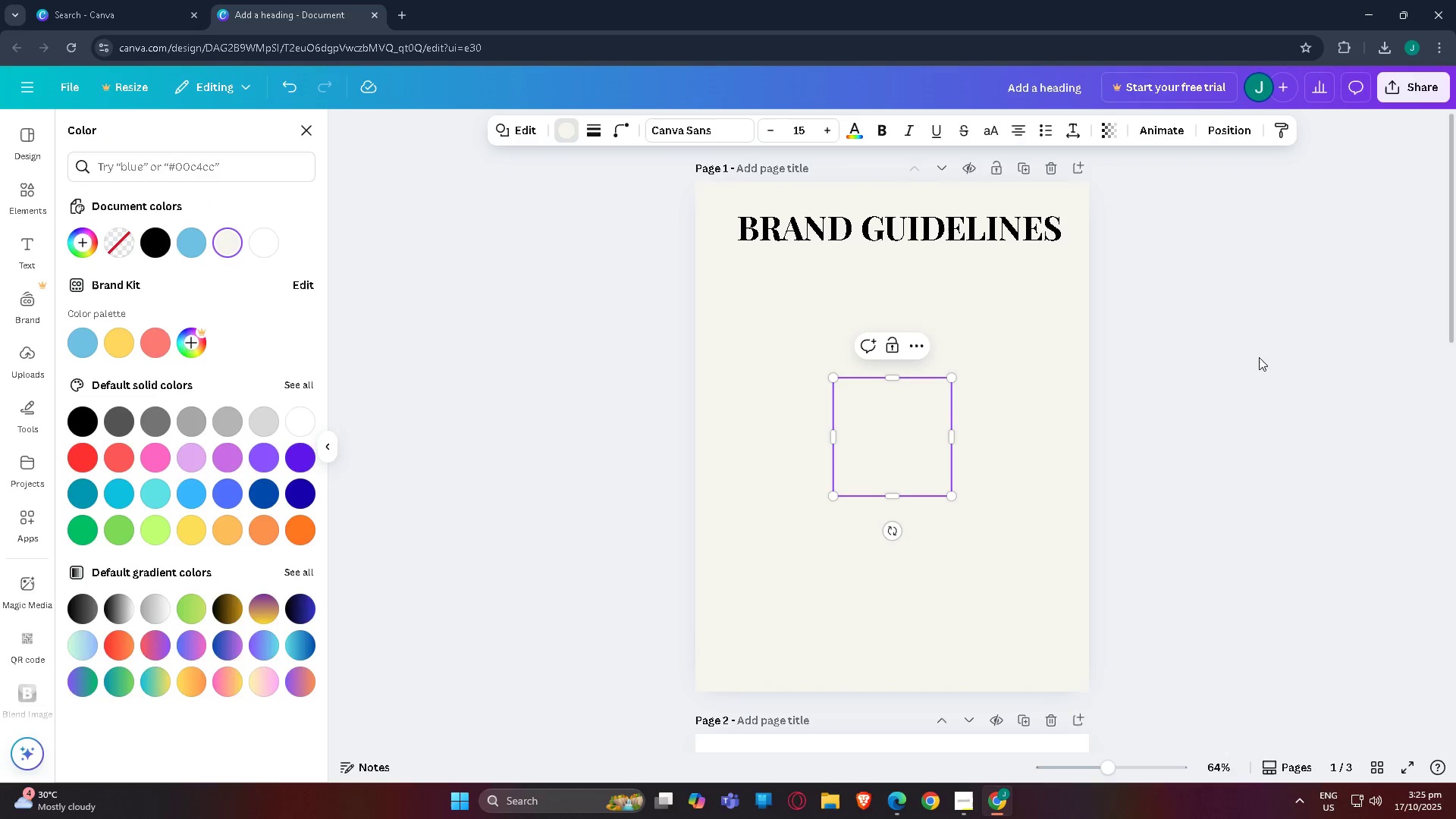 
left_click([1259, 357])
 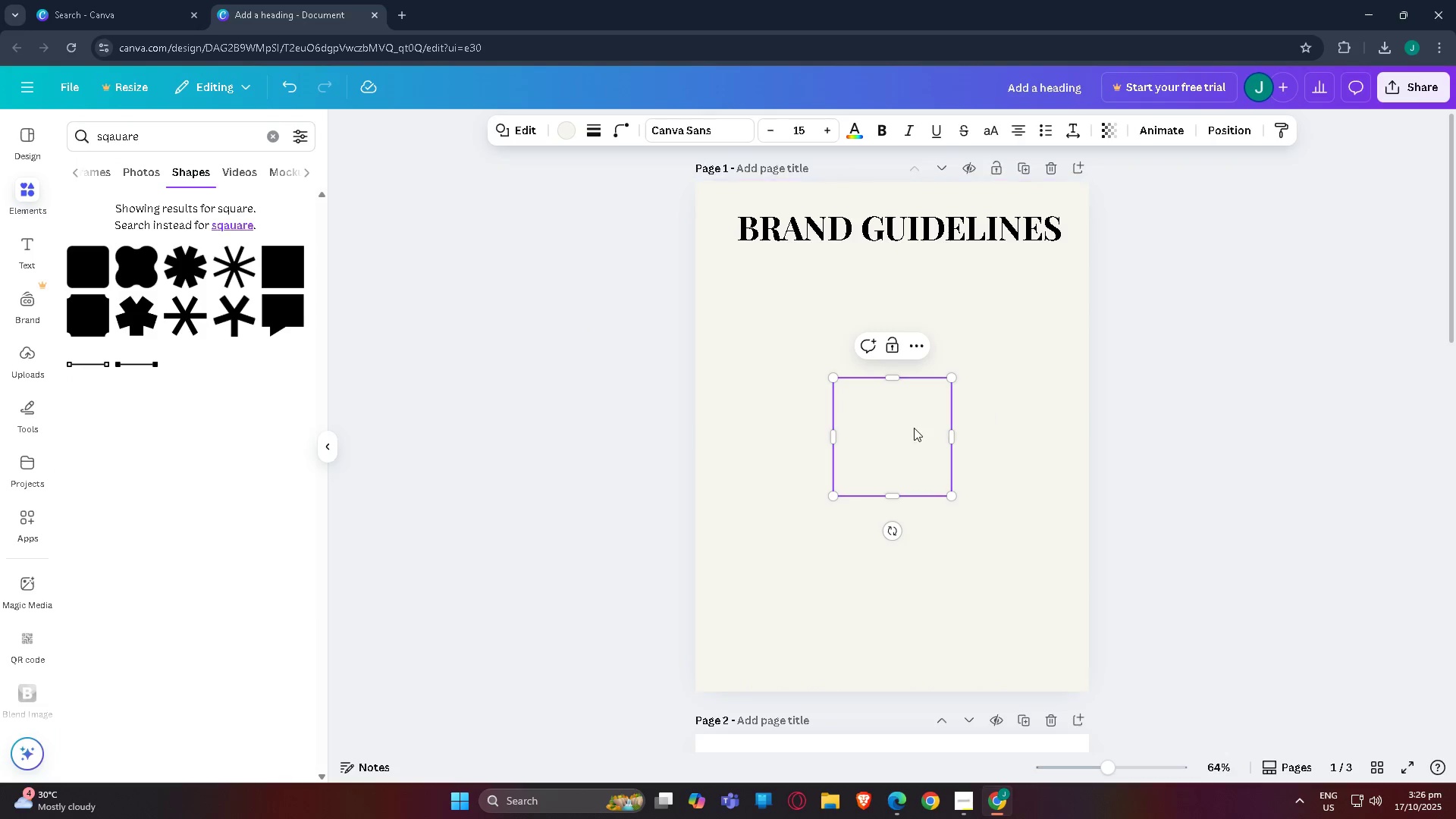 
left_click([910, 428])
 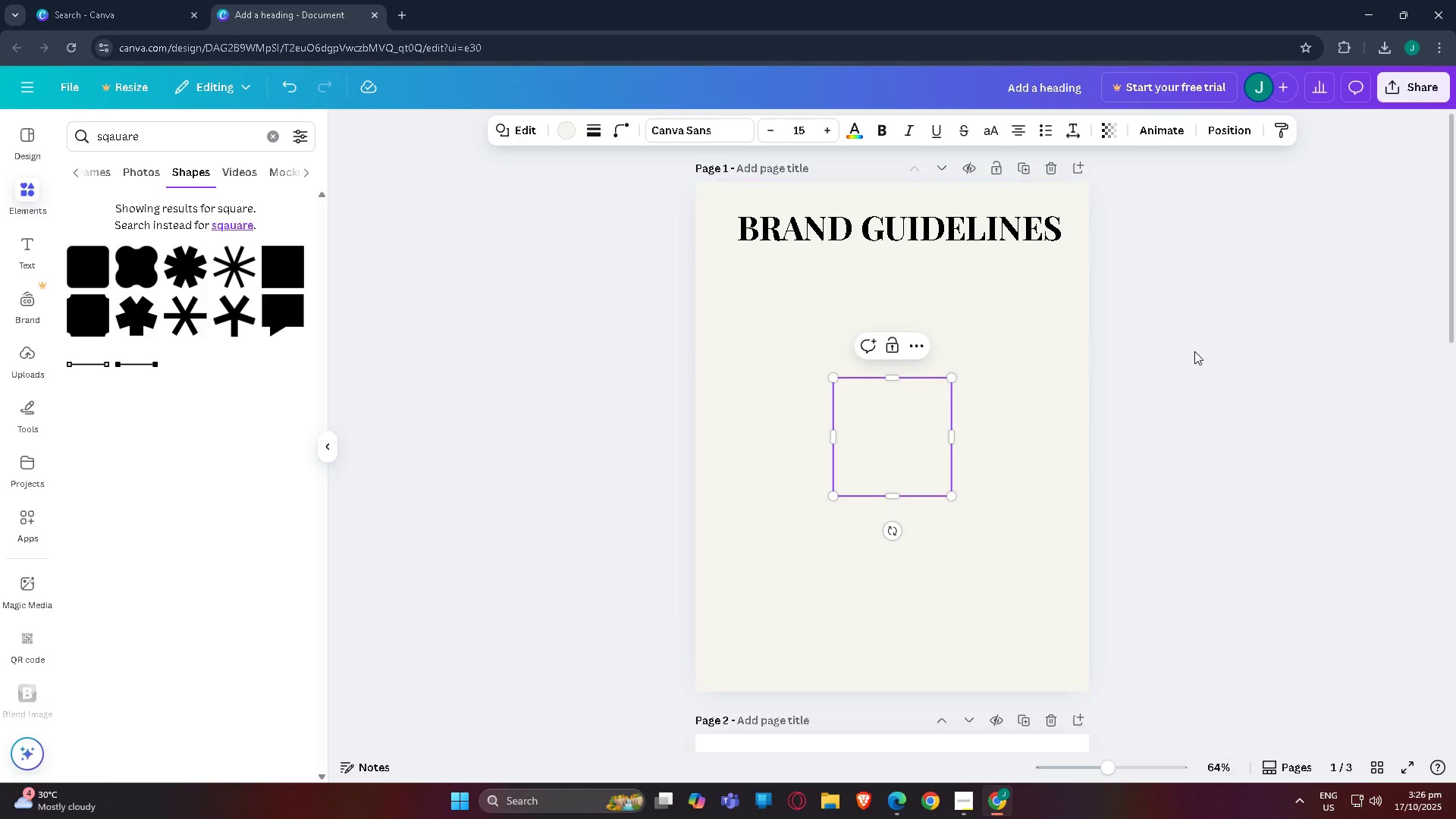 
left_click([1195, 351])
 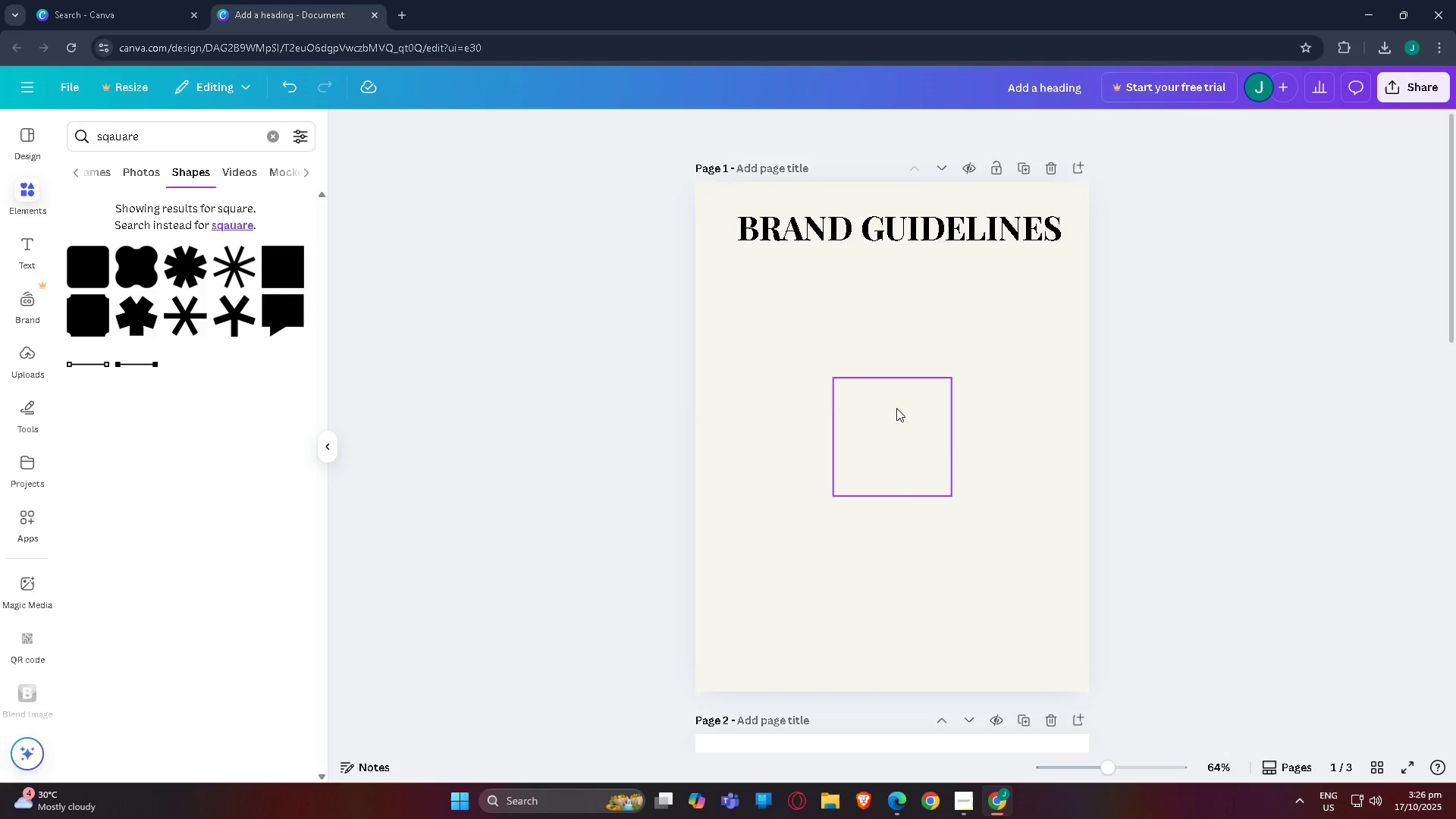 
left_click([896, 409])
 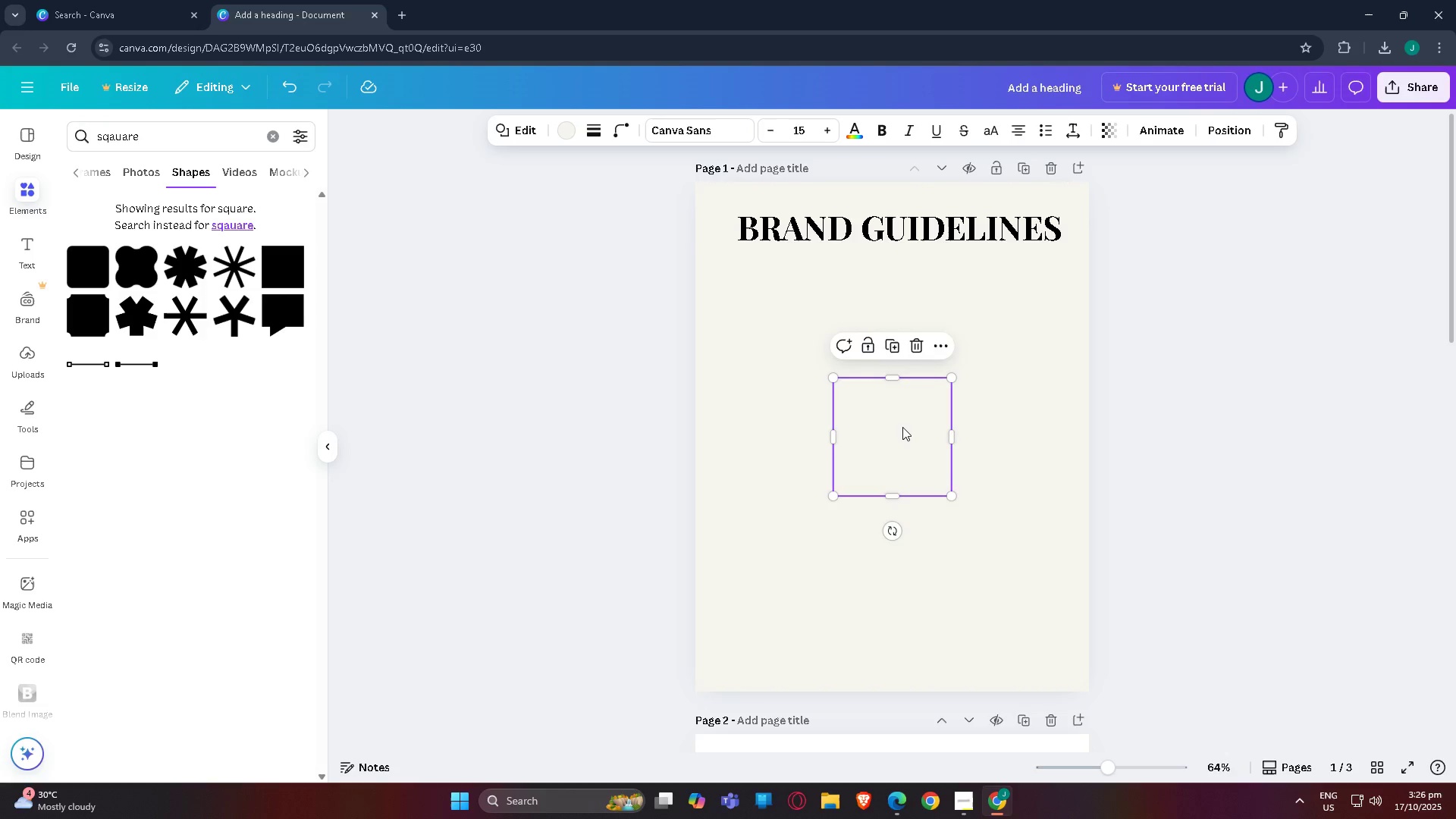 
left_click_drag(start_coordinate=[896, 432], to_coordinate=[987, 315])
 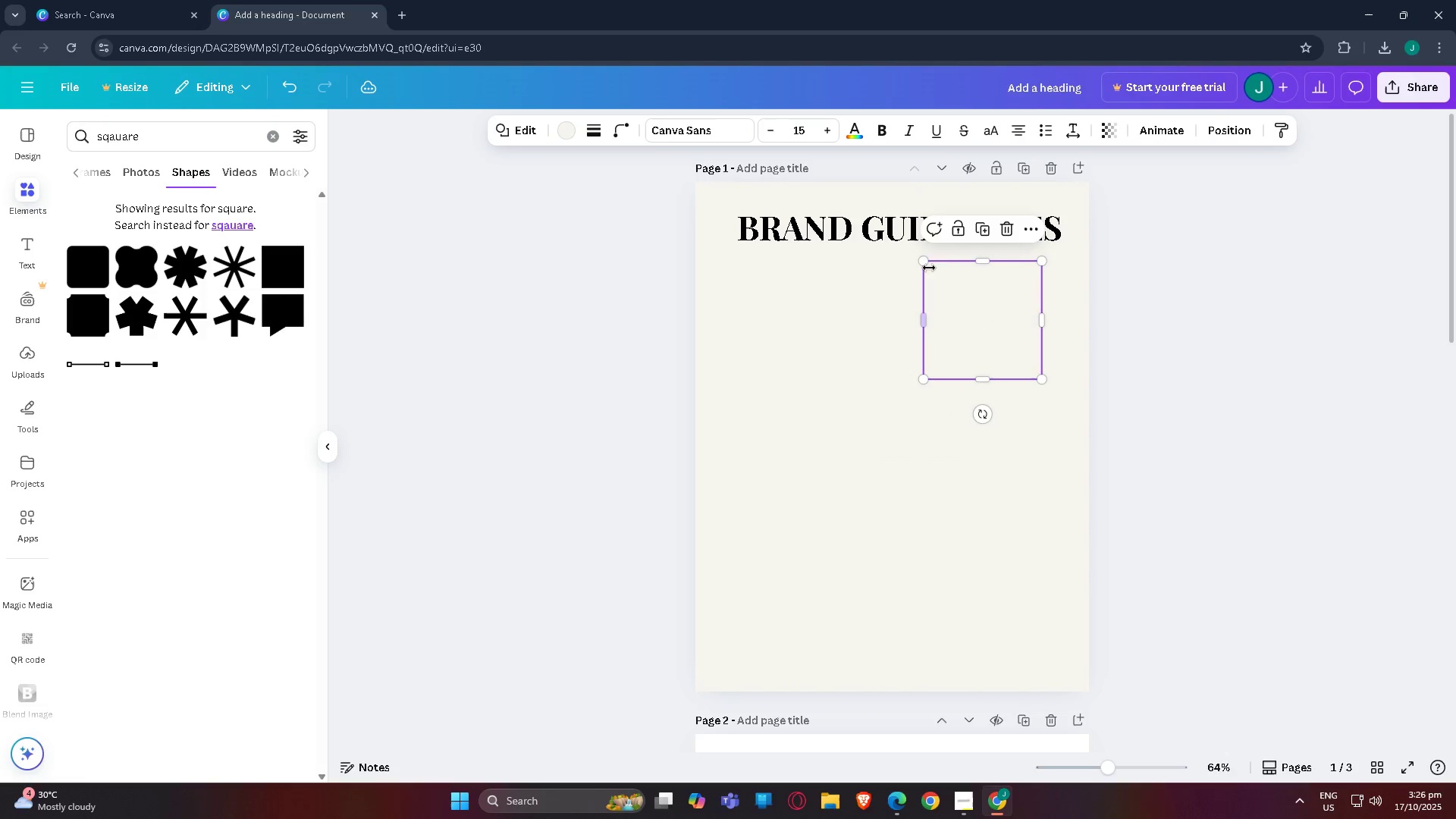 
left_click_drag(start_coordinate=[929, 266], to_coordinate=[968, 316])
 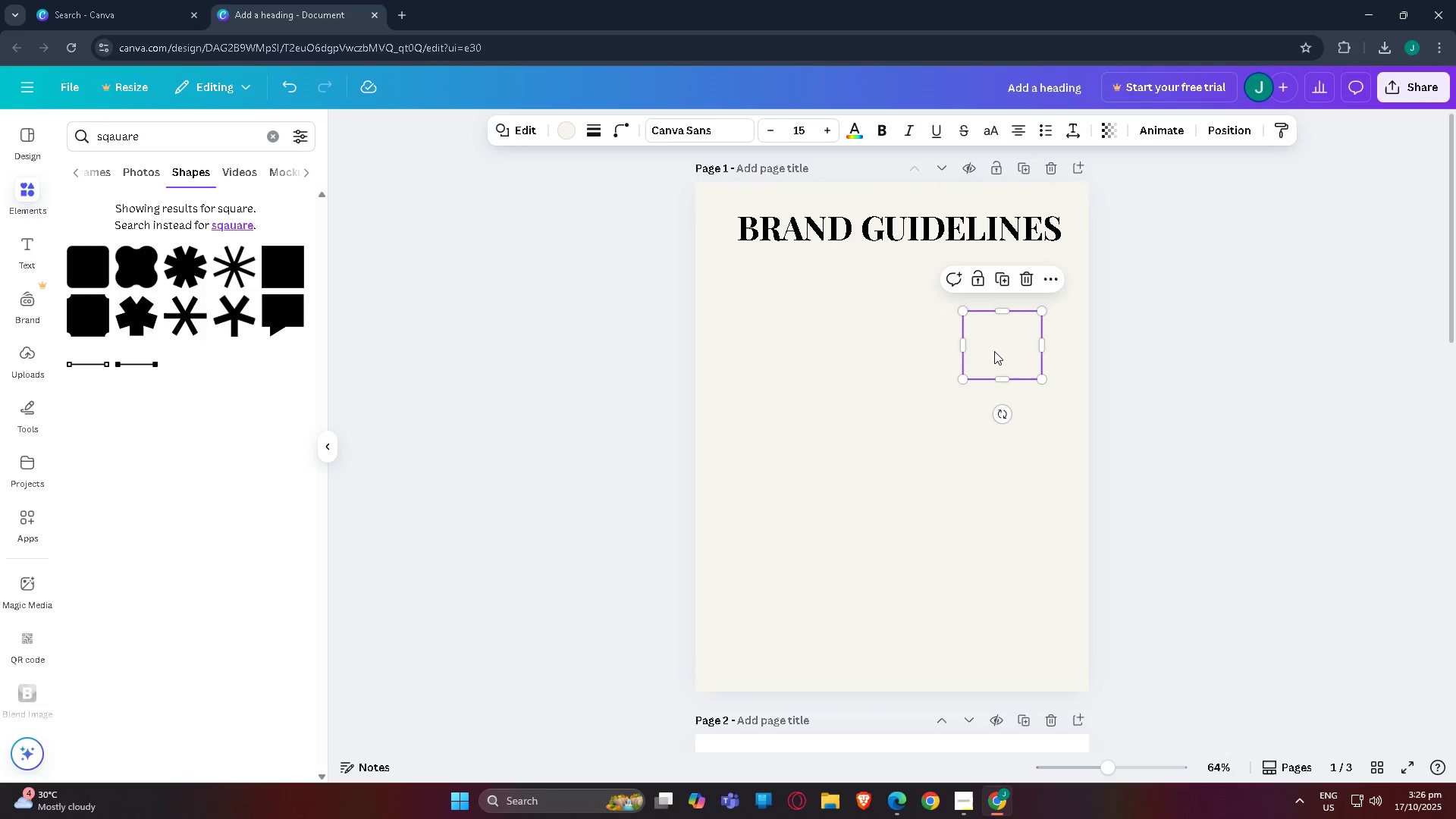 
left_click_drag(start_coordinate=[995, 351], to_coordinate=[973, 320])
 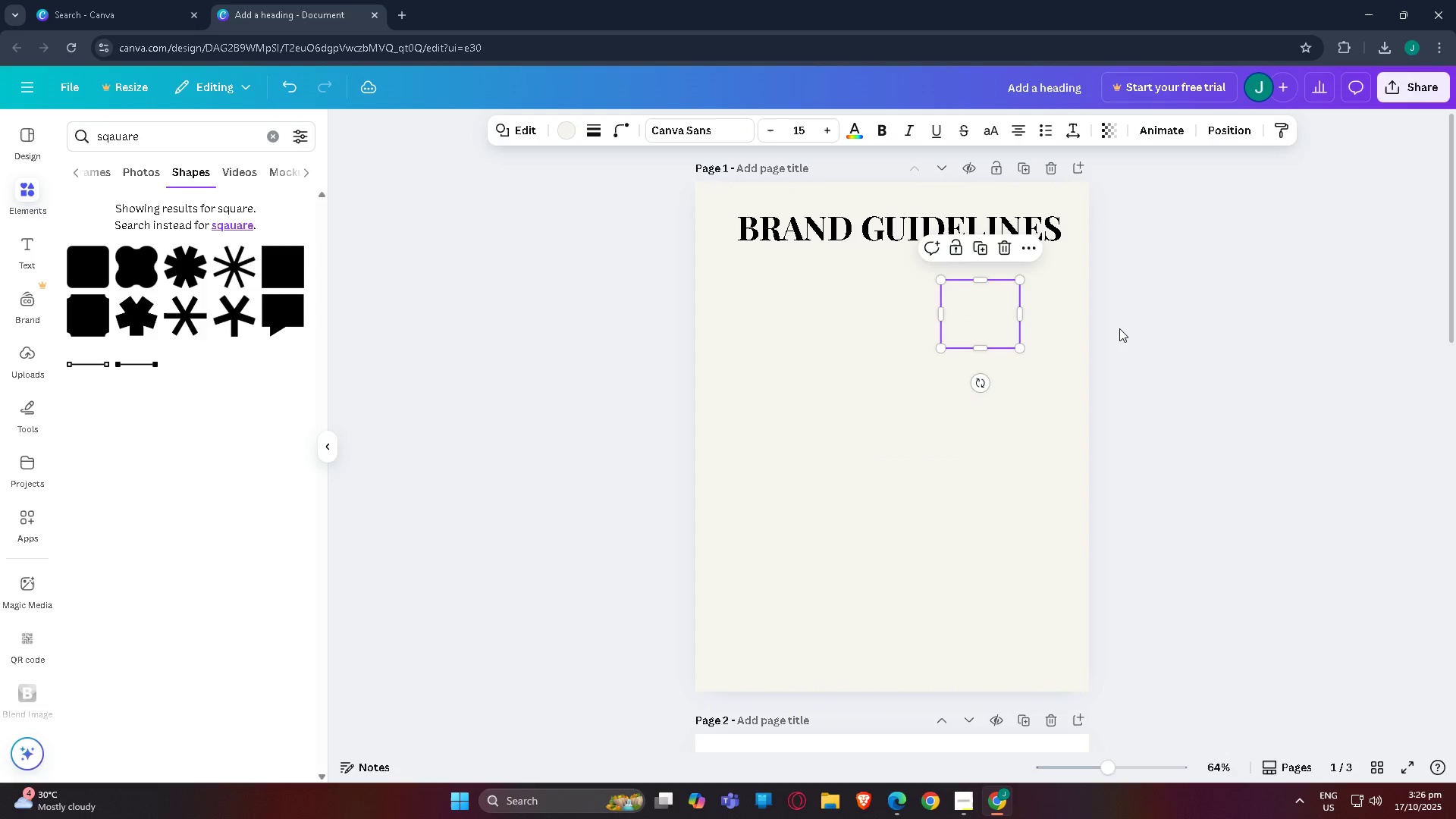 
left_click([1119, 328])
 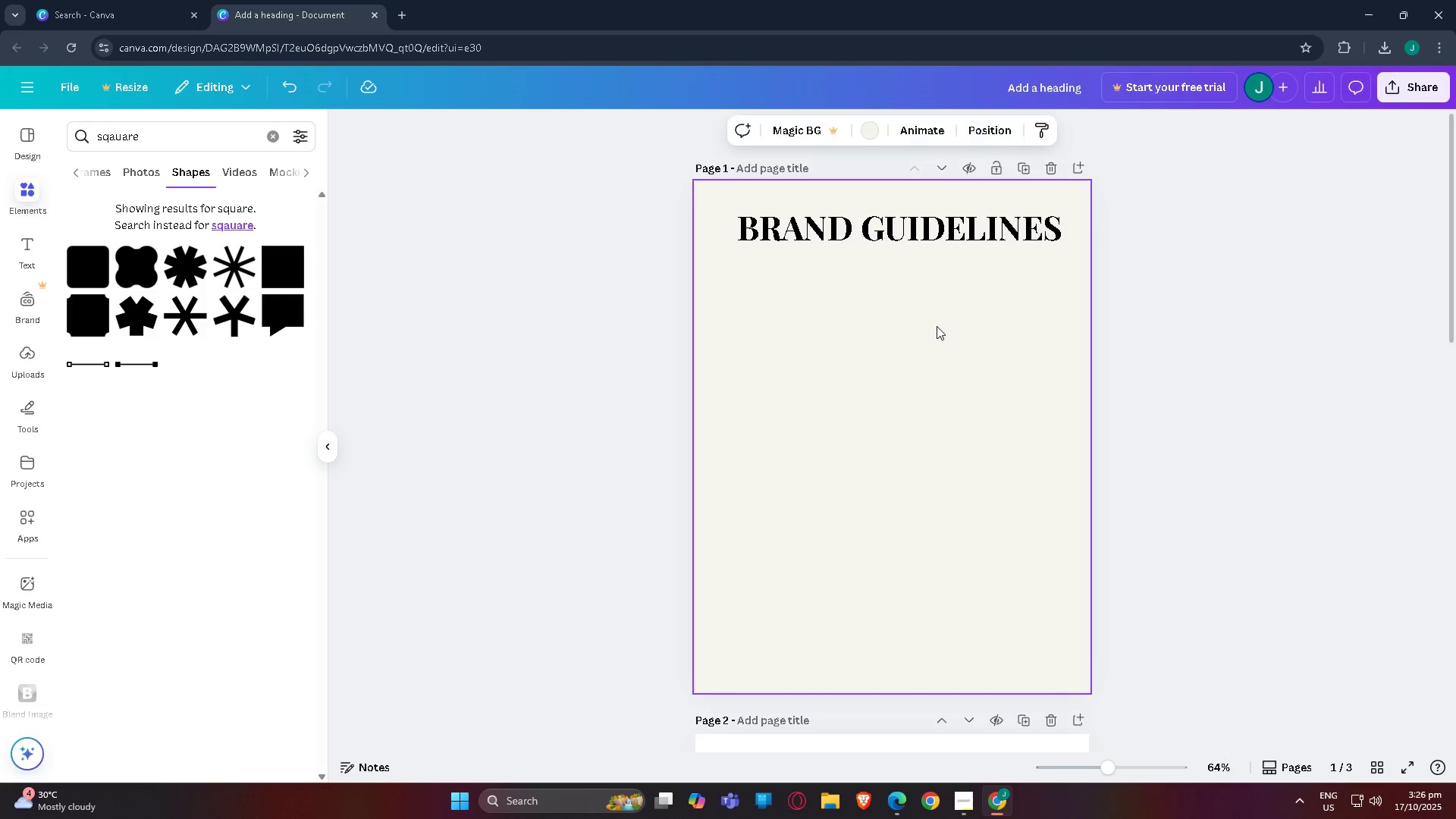 
double_click([971, 325])
 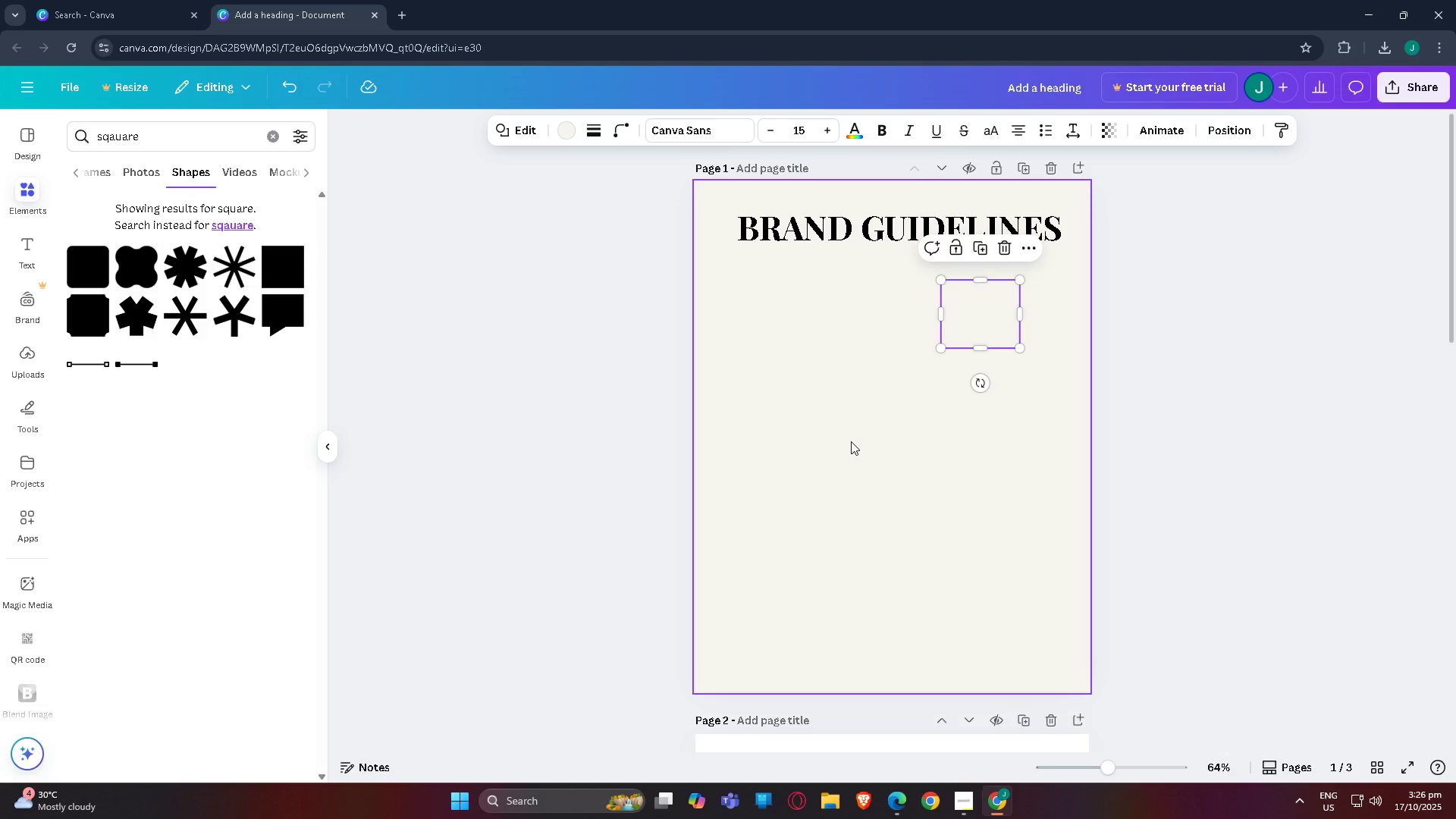 
wait(9.9)
 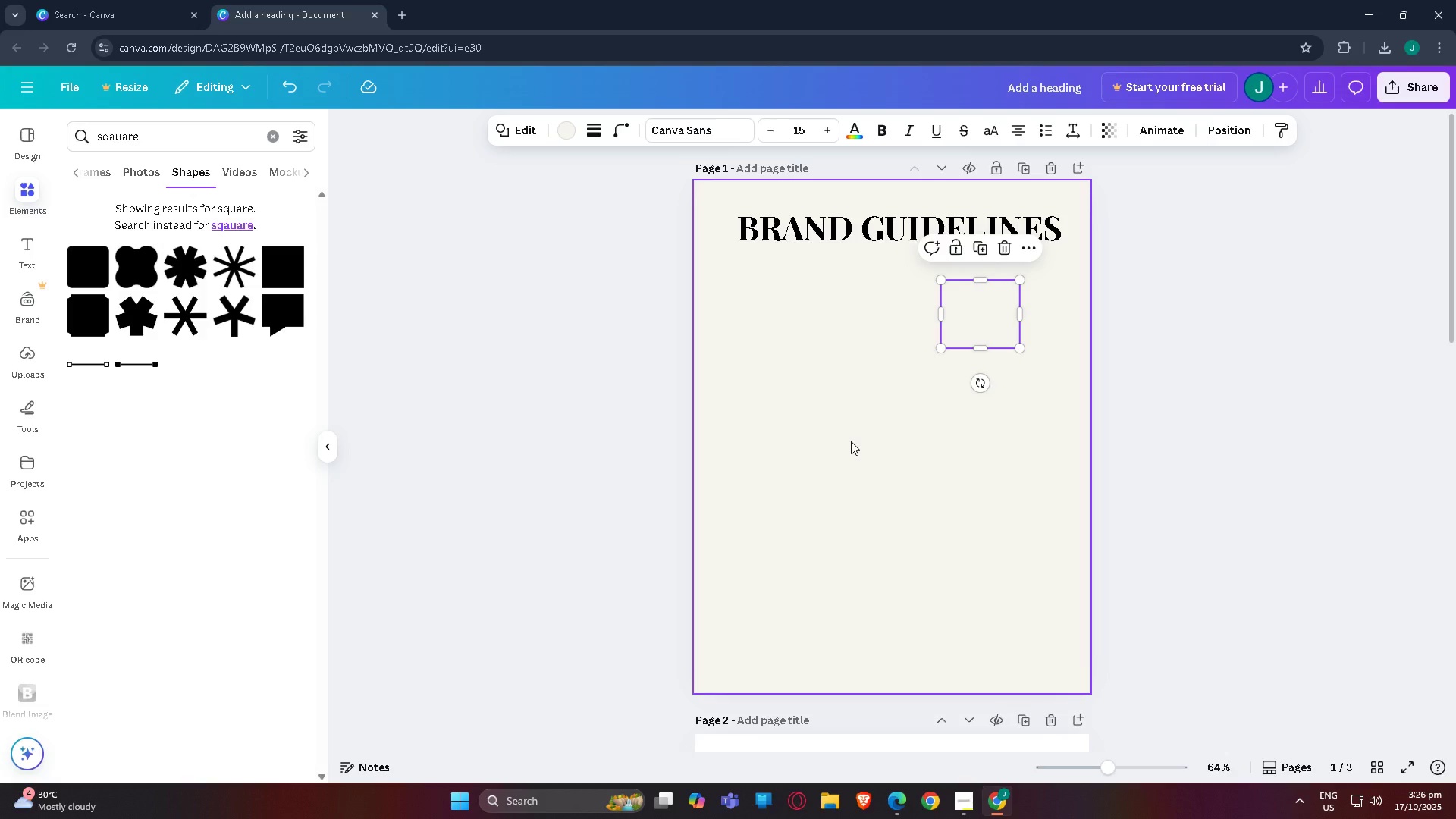 
left_click([767, 356])
 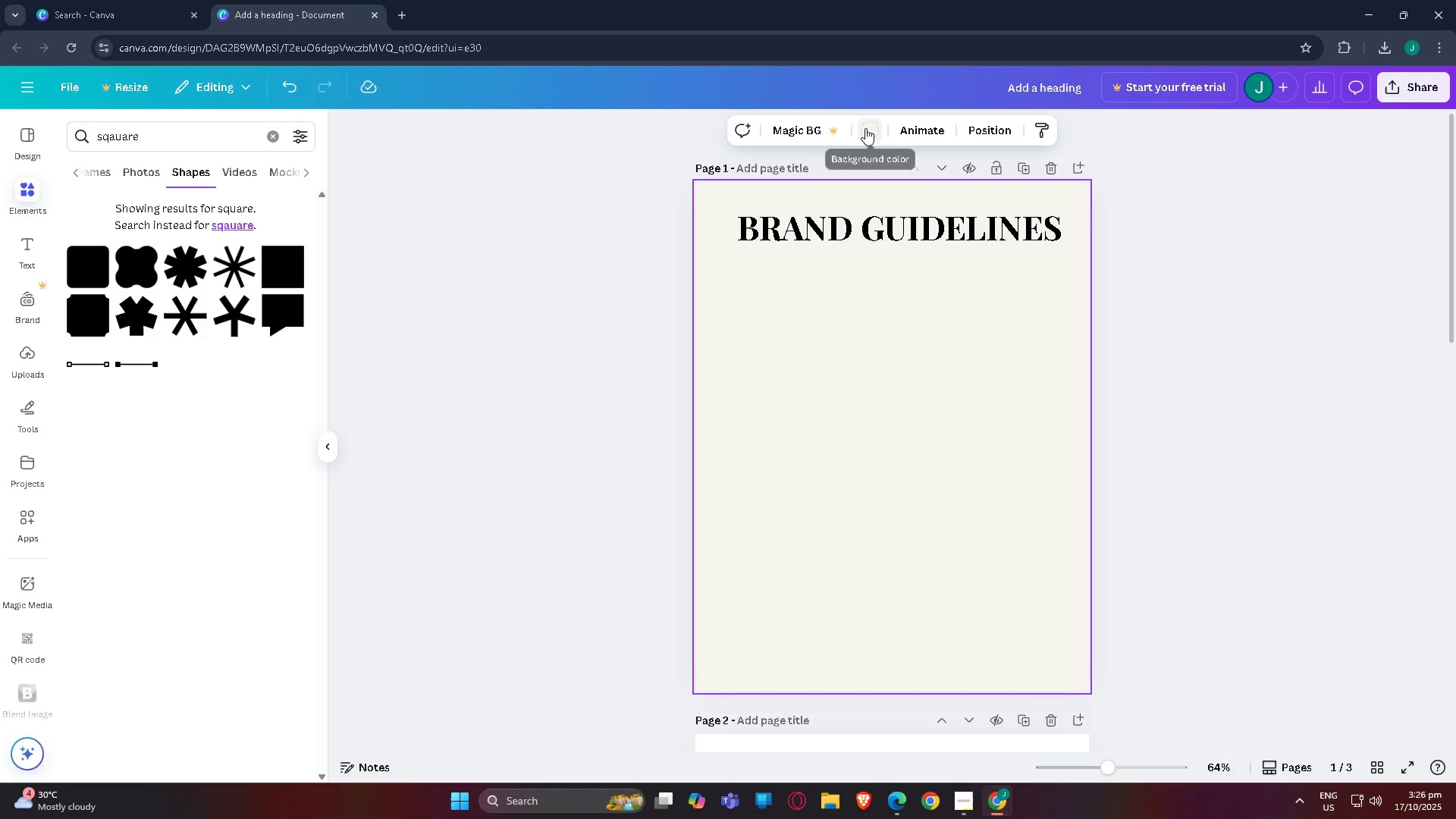 
left_click([877, 133])
 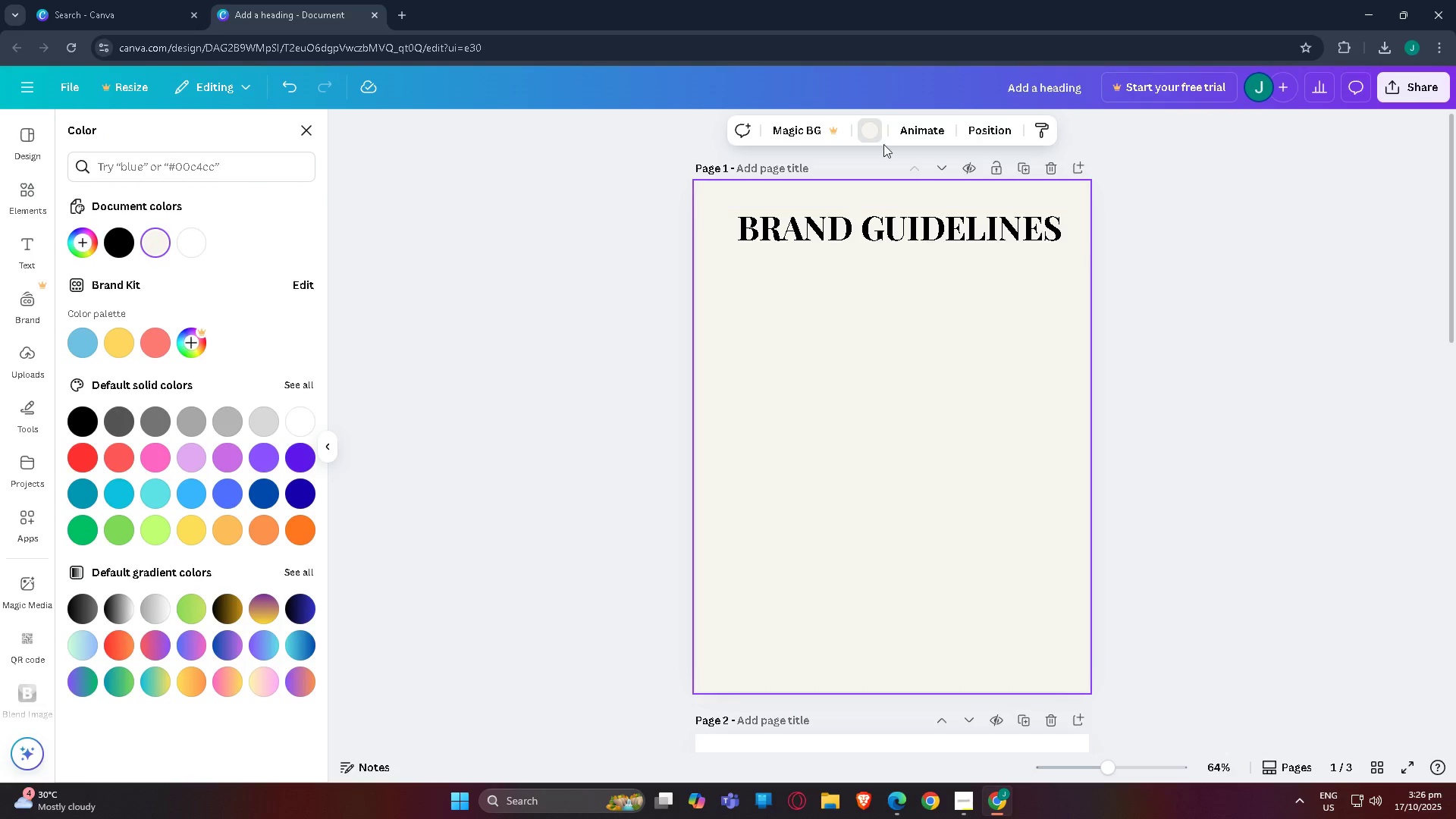 
left_click([865, 126])
 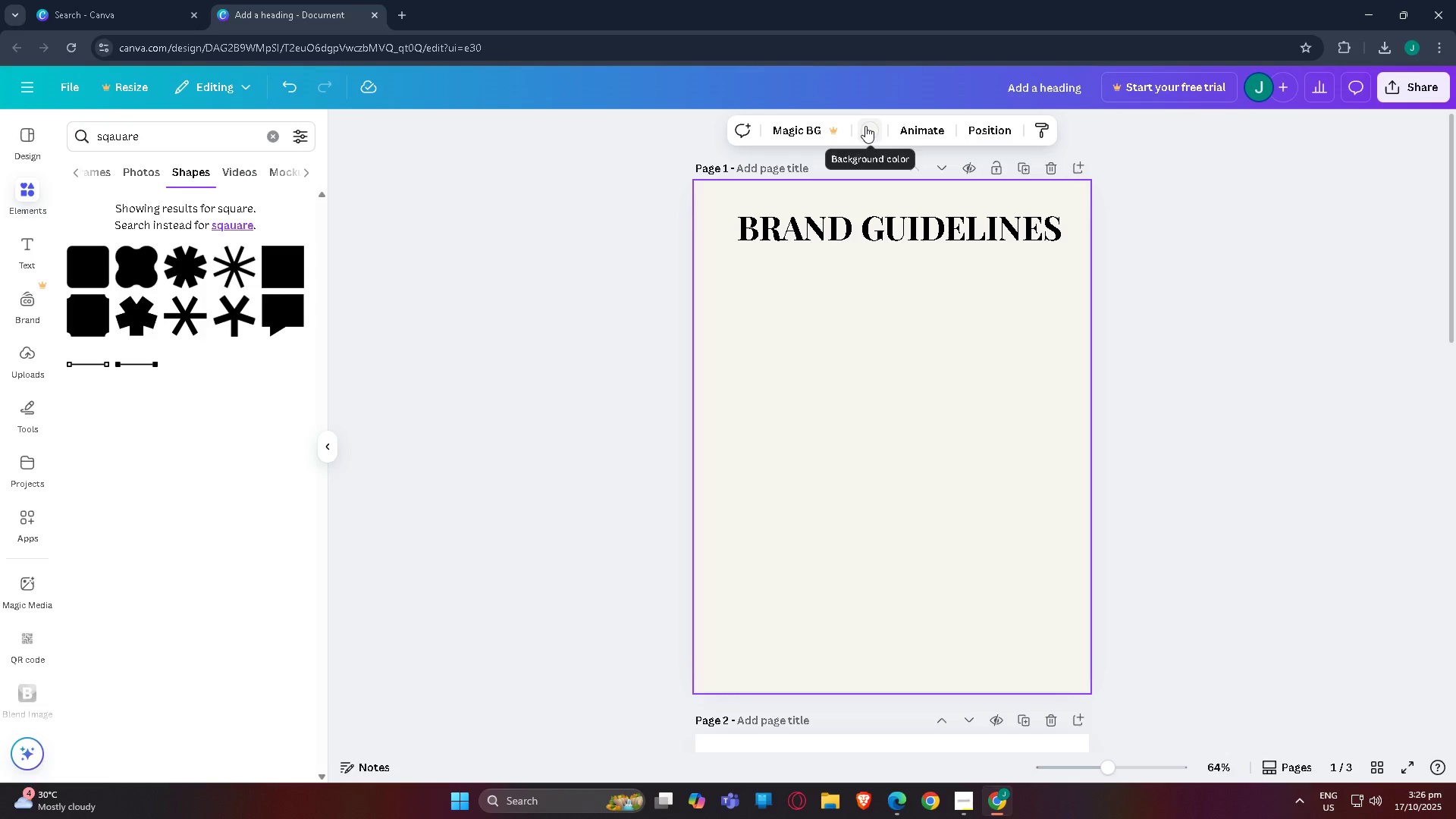 
left_click([865, 126])
 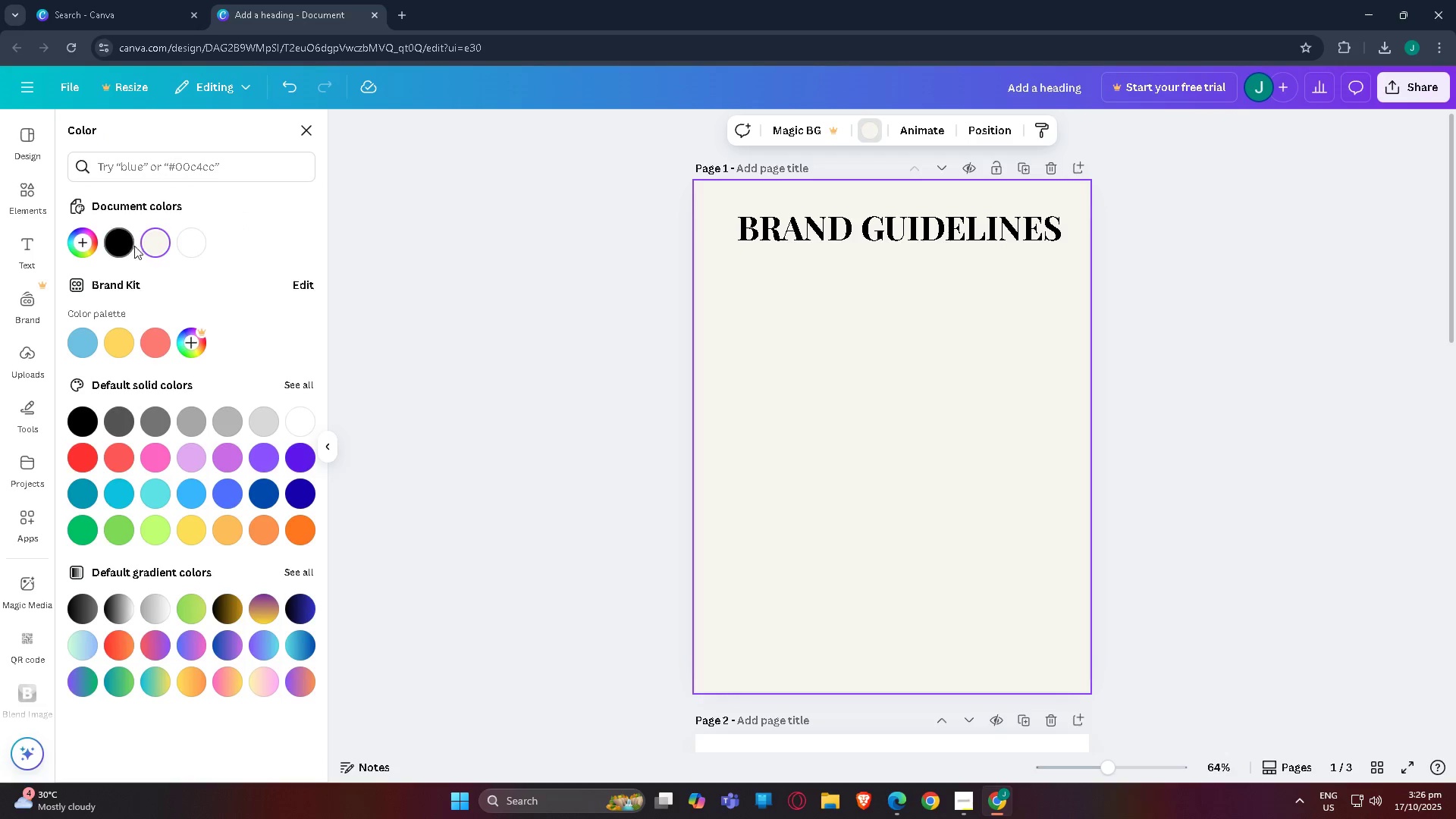 
left_click([120, 241])
 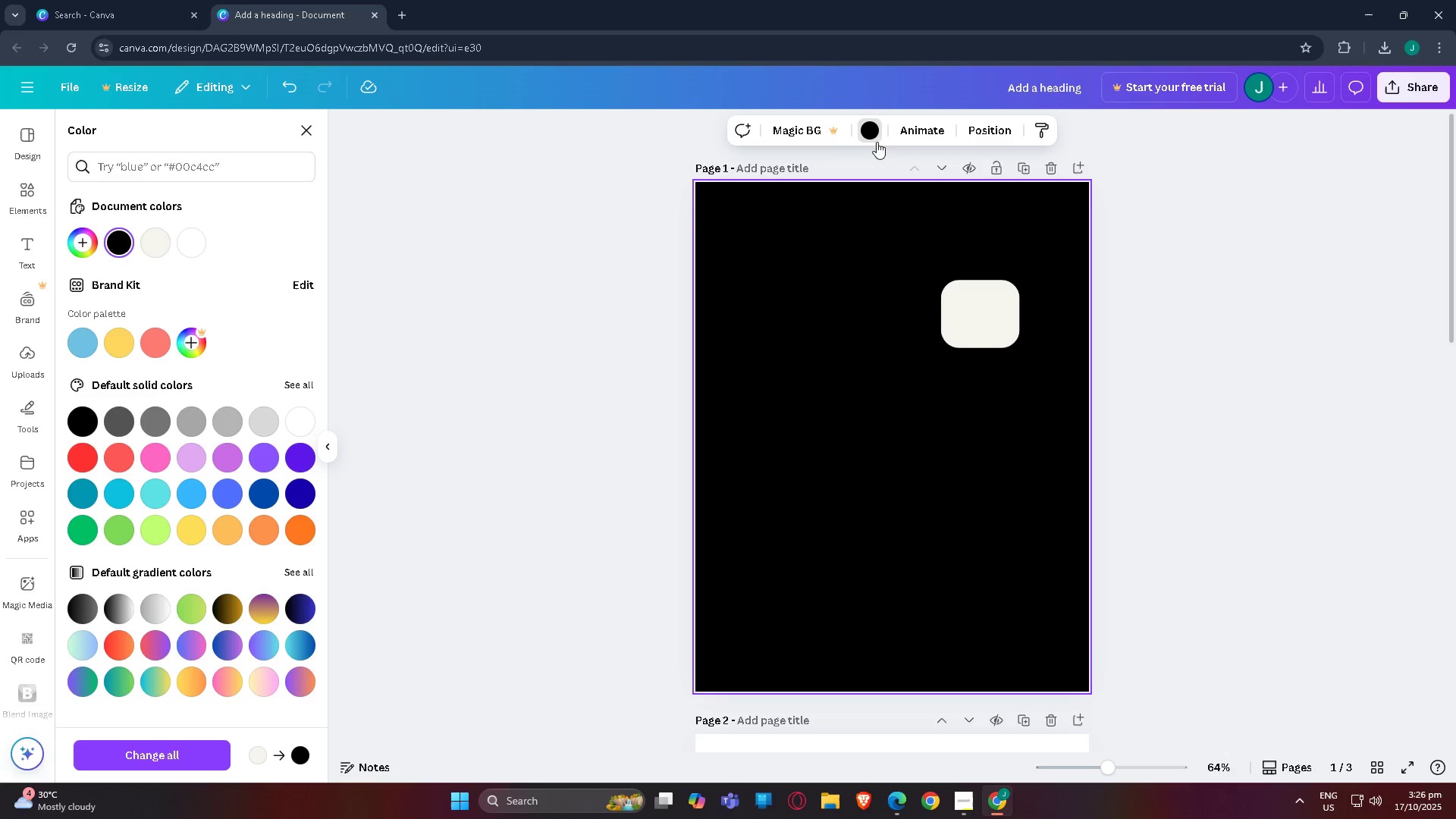 
left_click([871, 139])
 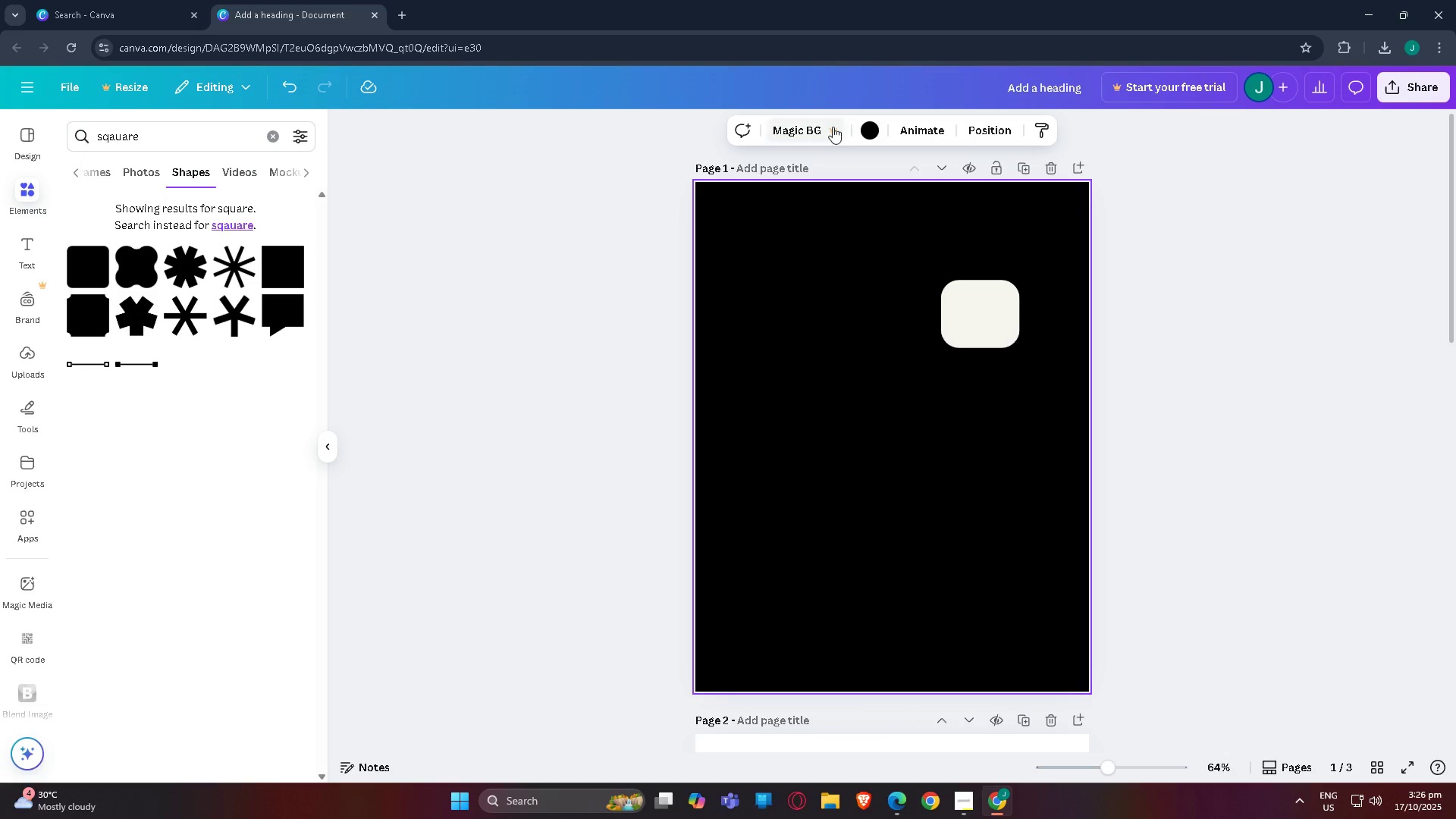 
left_click([864, 127])
 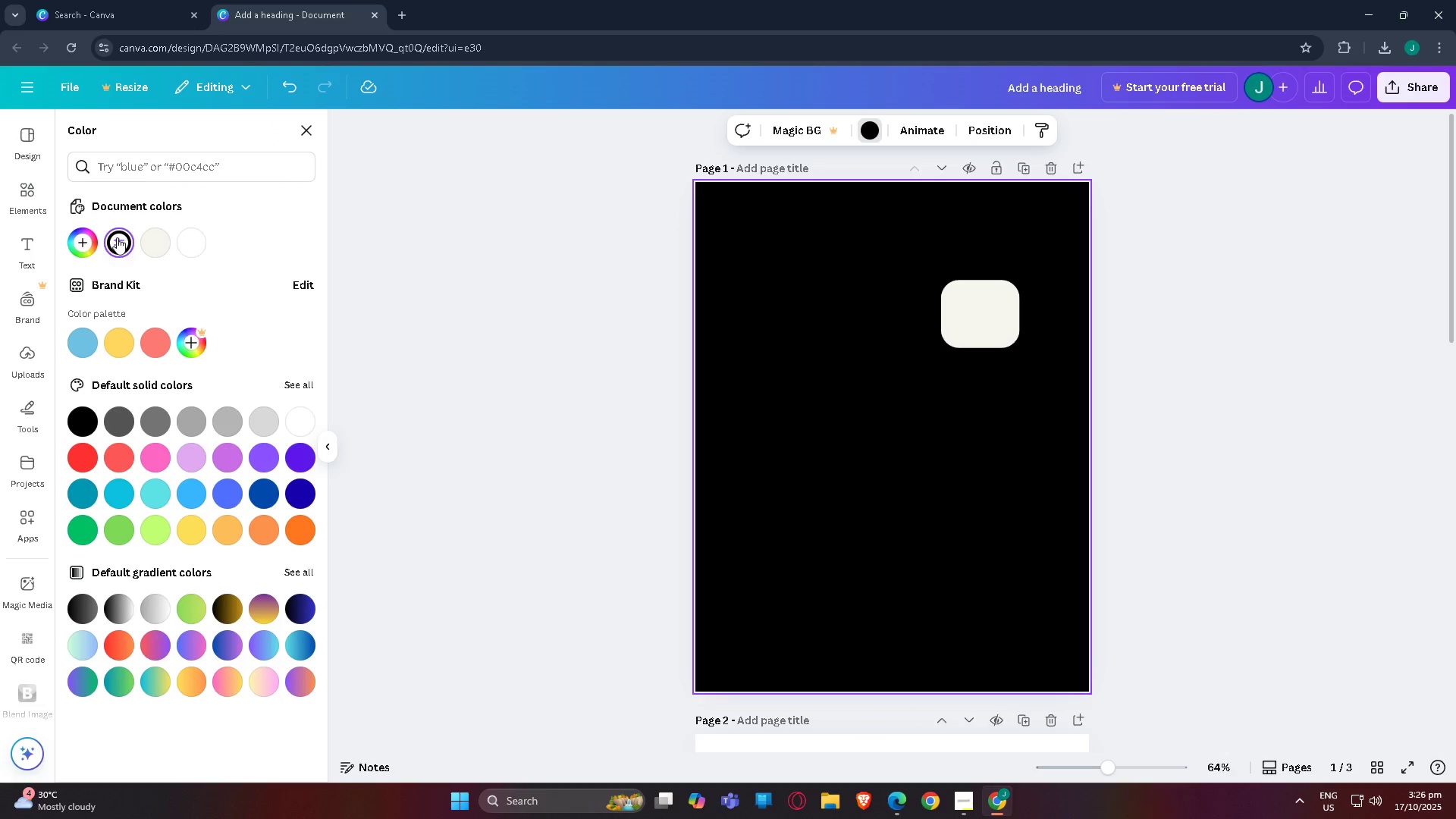 
double_click([117, 237])
 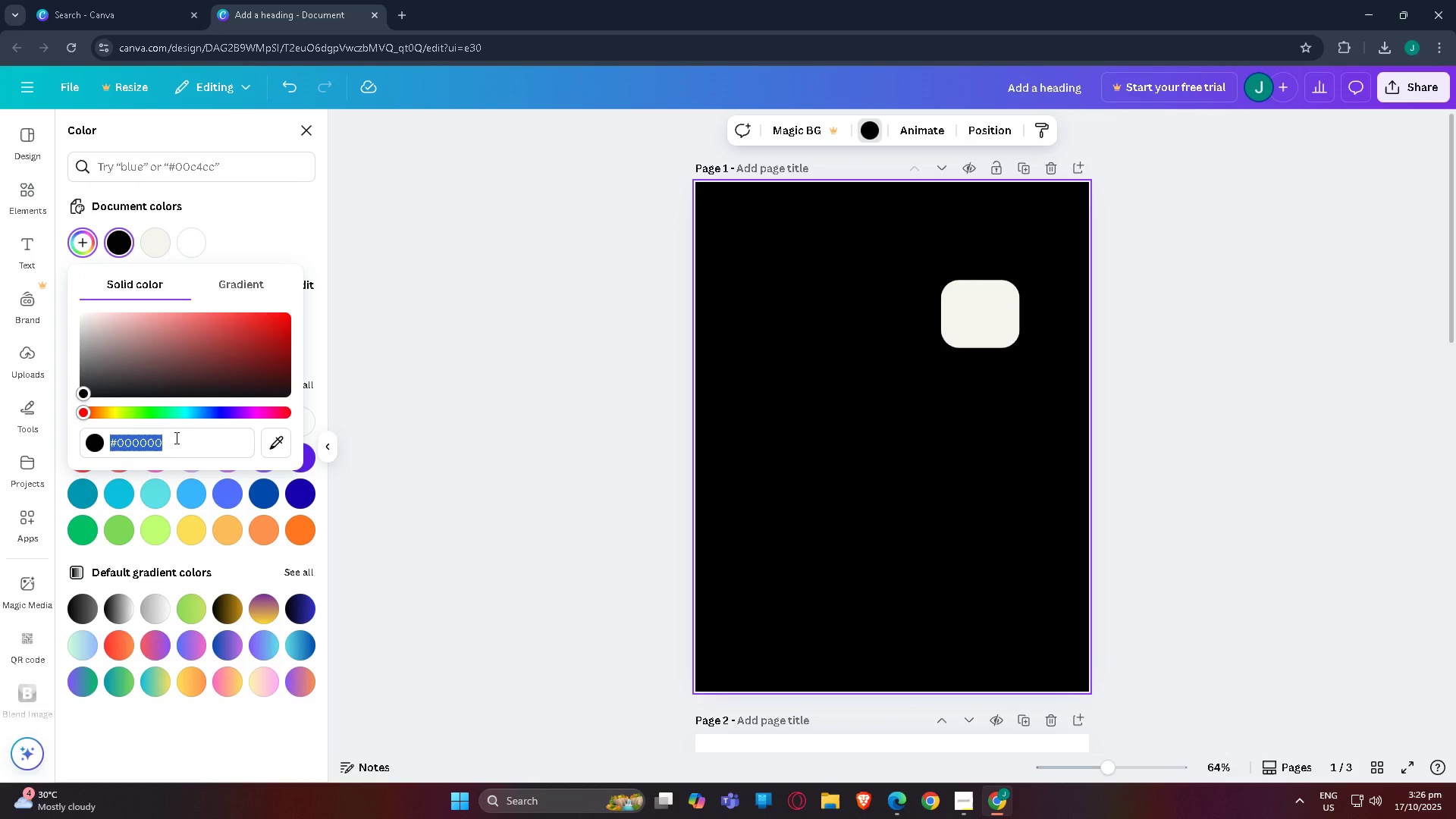 
wait(10.29)
 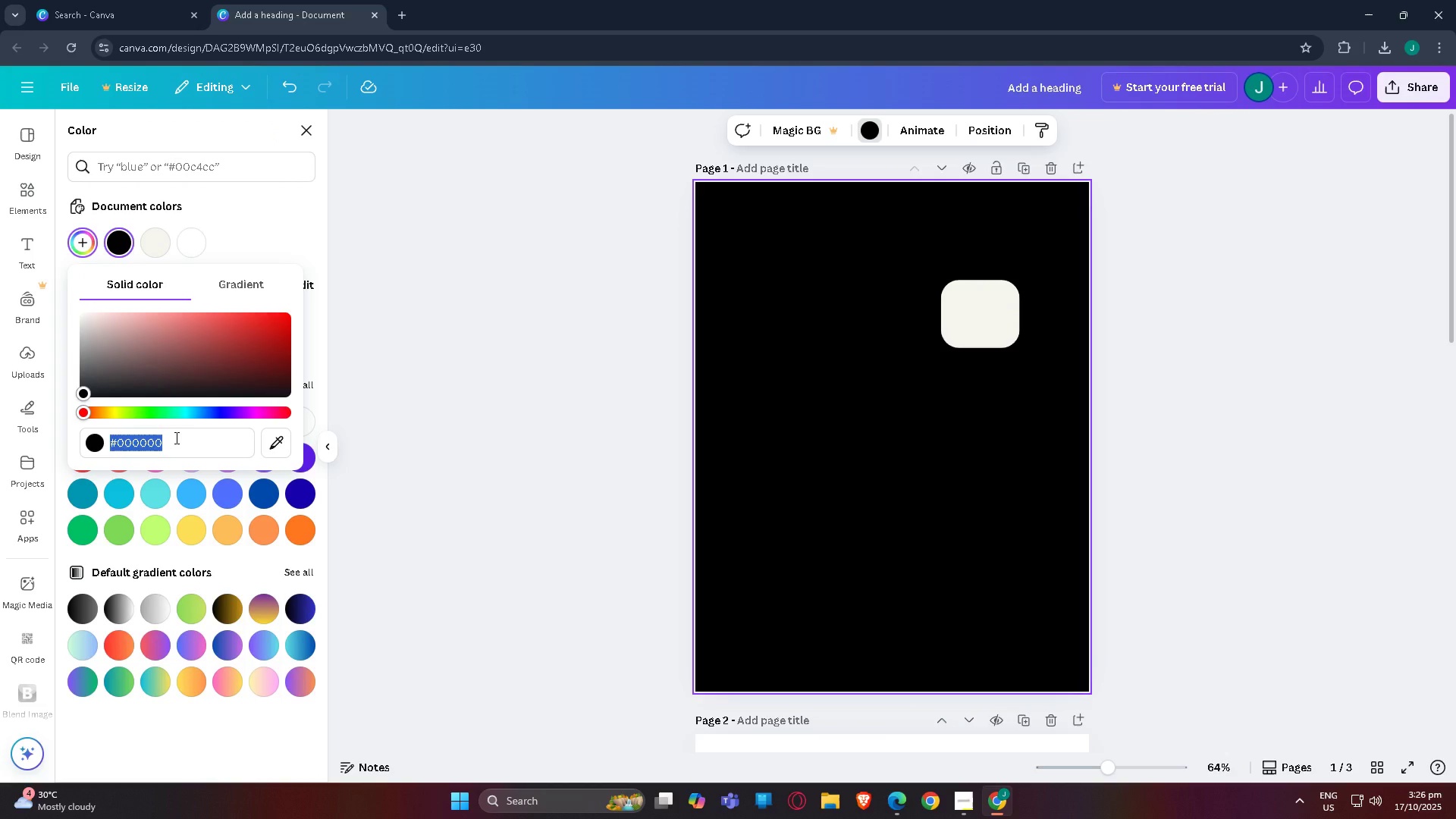 
type(eadbc8)
 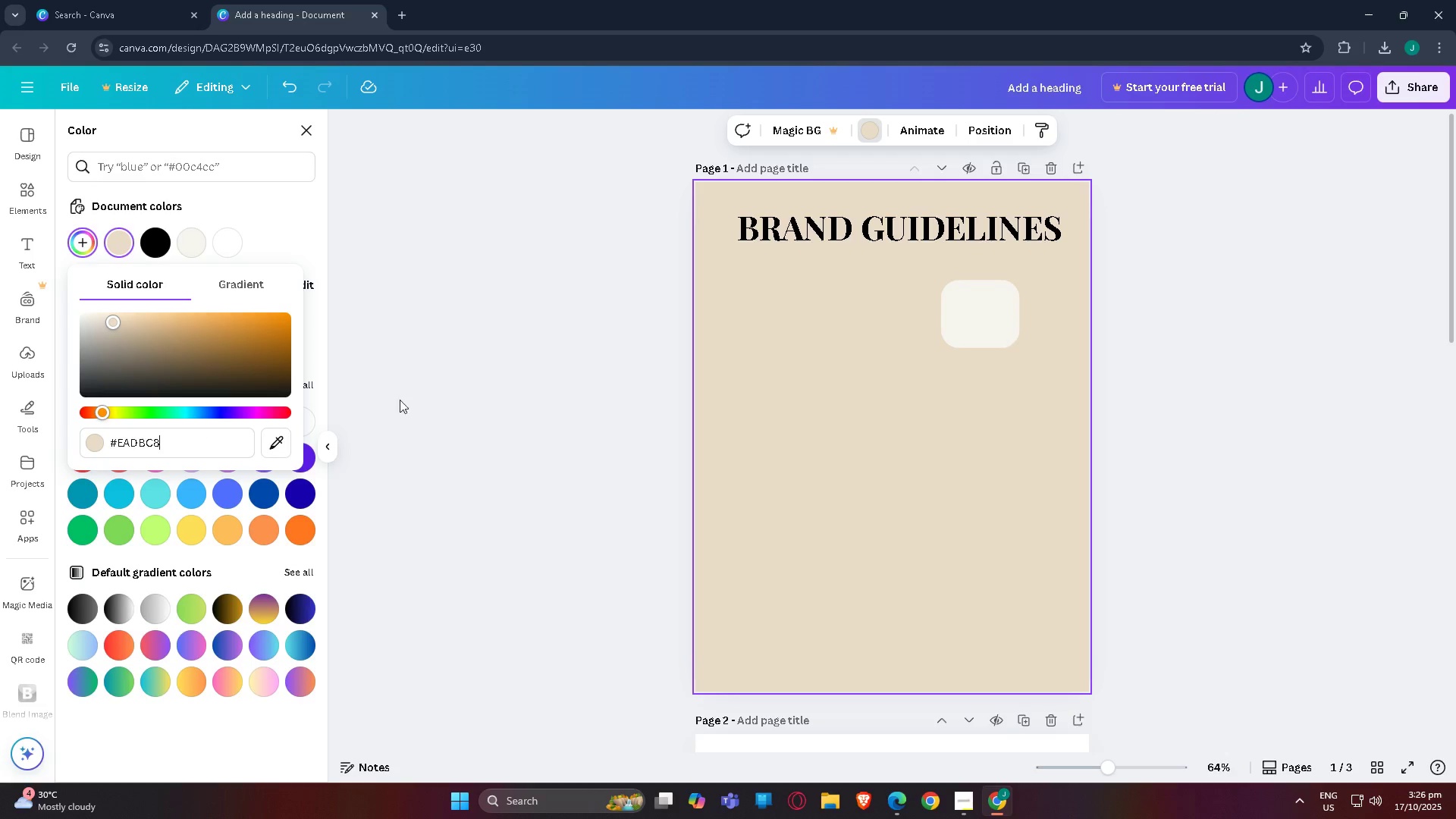 
left_click([486, 381])
 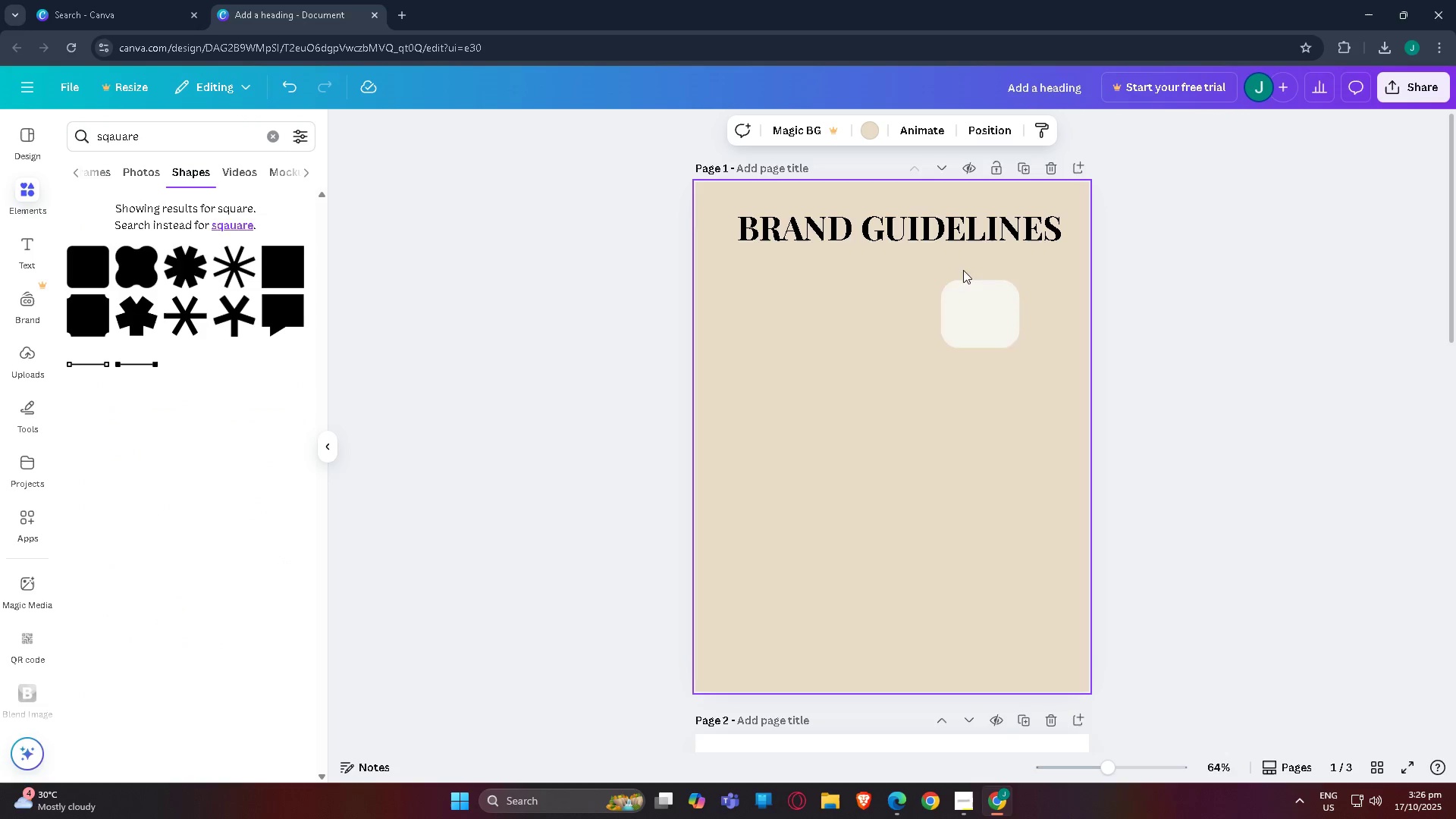 
left_click([984, 305])
 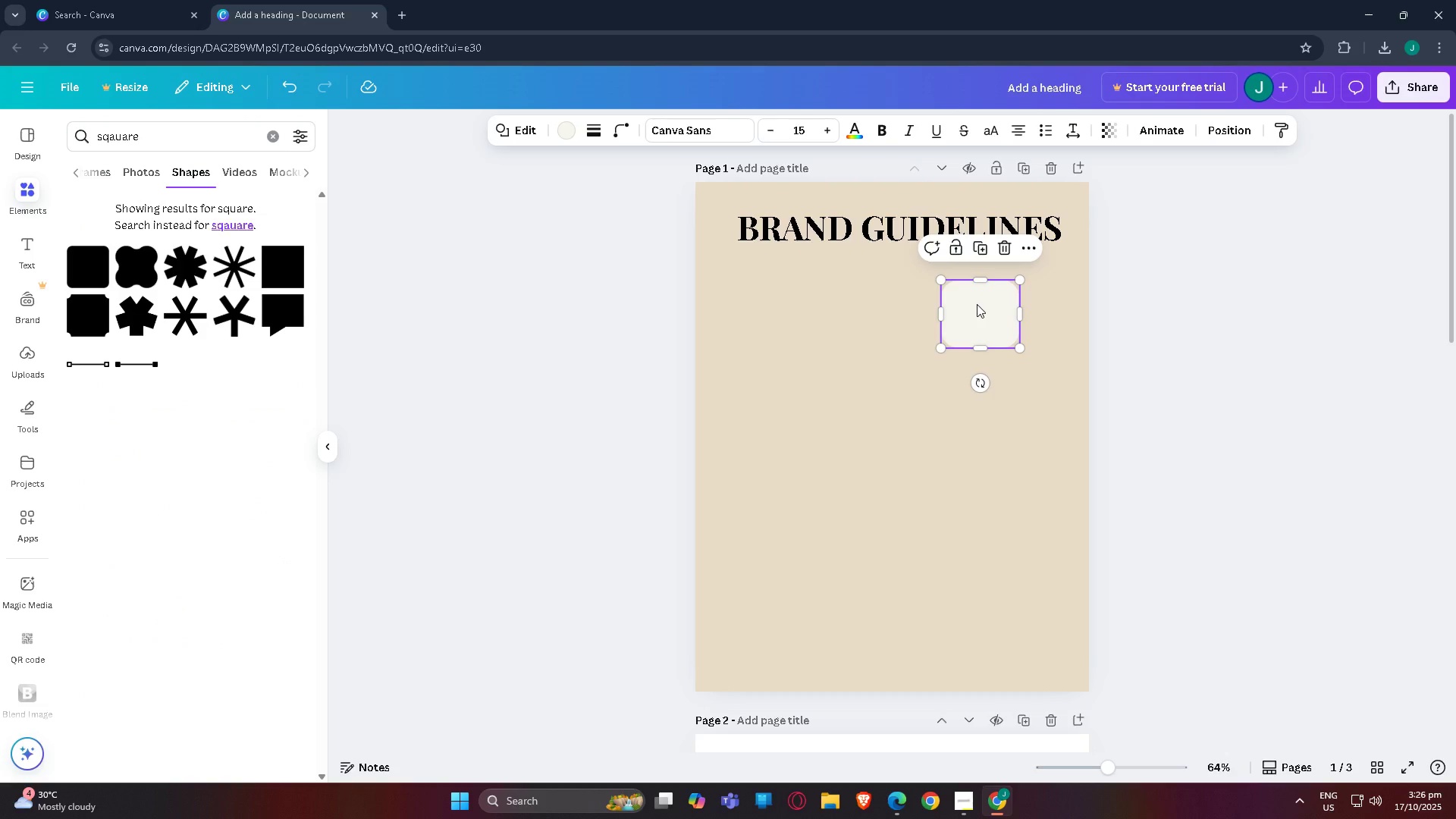 
left_click_drag(start_coordinate=[978, 311], to_coordinate=[769, 281])
 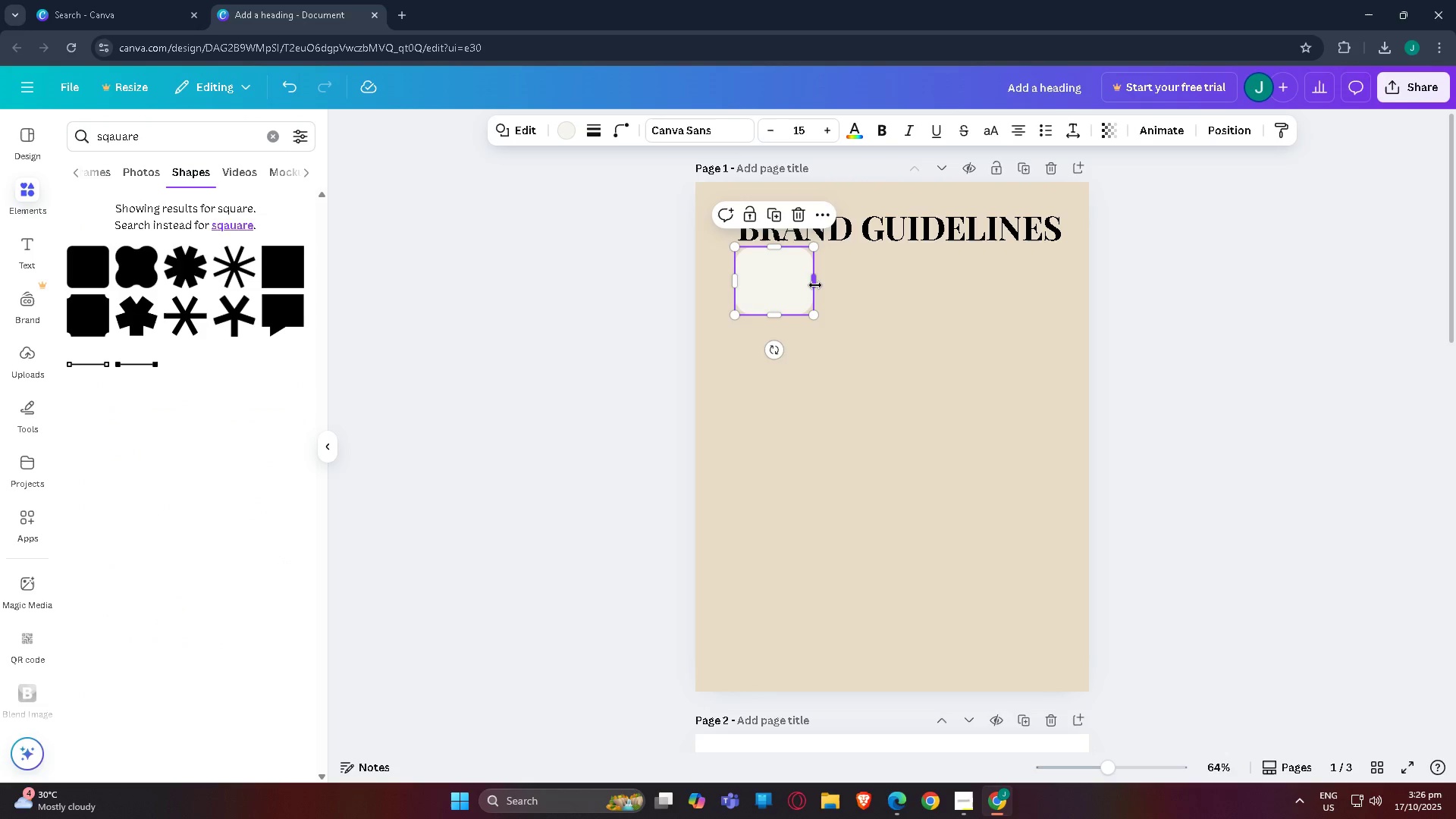 
left_click_drag(start_coordinate=[815, 284], to_coordinate=[1065, 287])
 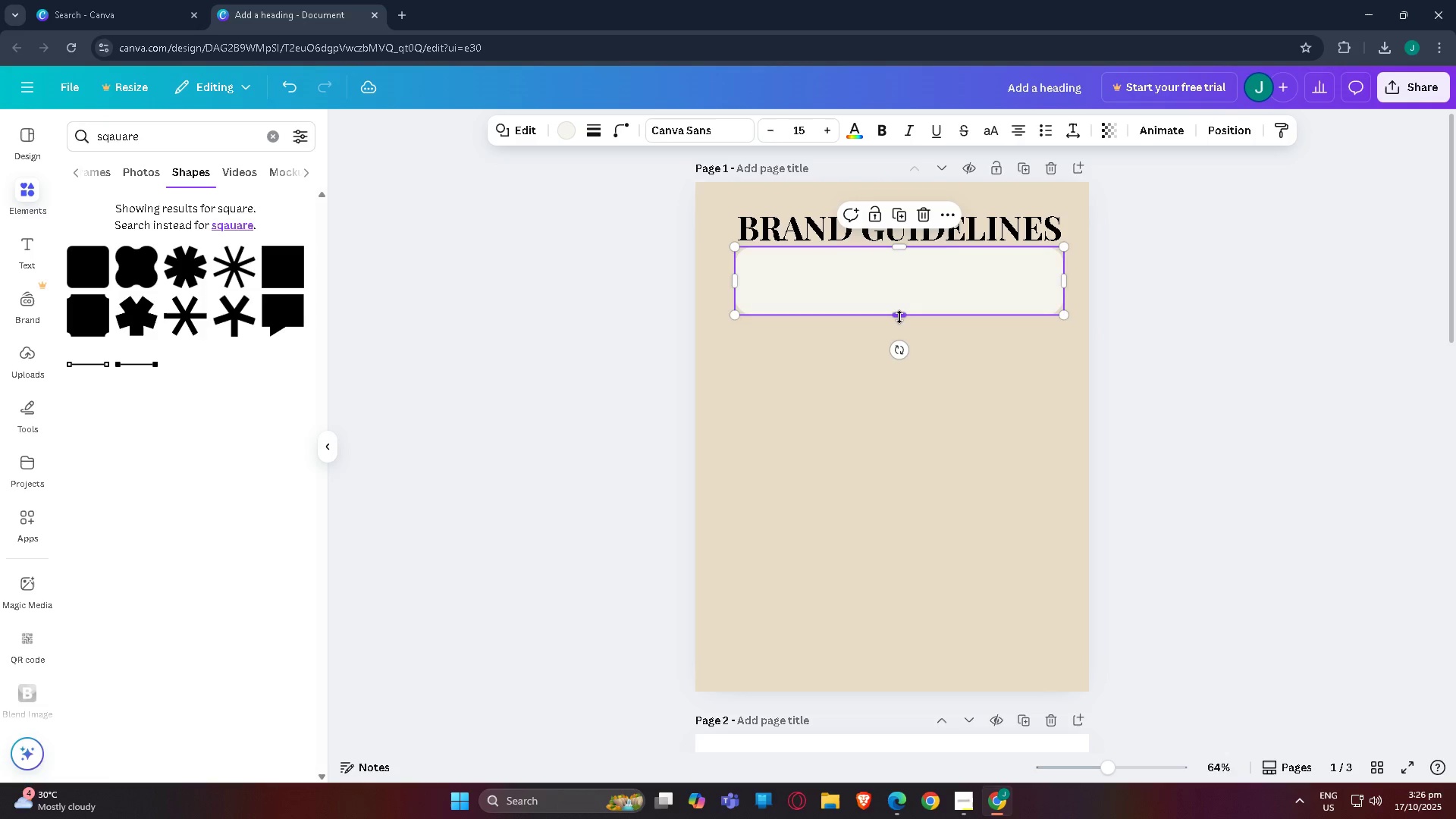 
left_click_drag(start_coordinate=[899, 317], to_coordinate=[896, 397])
 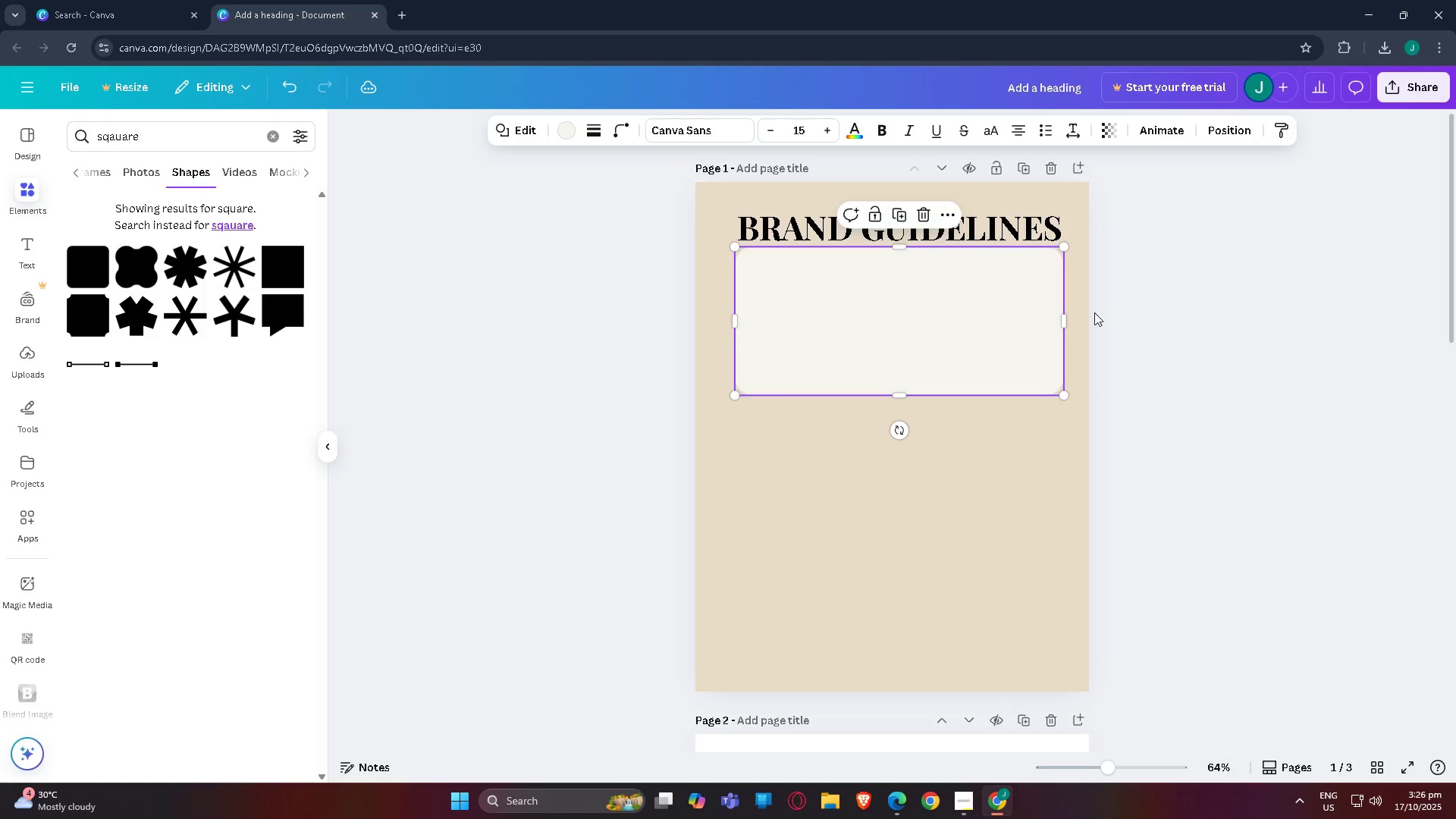 
left_click_drag(start_coordinate=[1263, 312], to_coordinate=[1267, 312])
 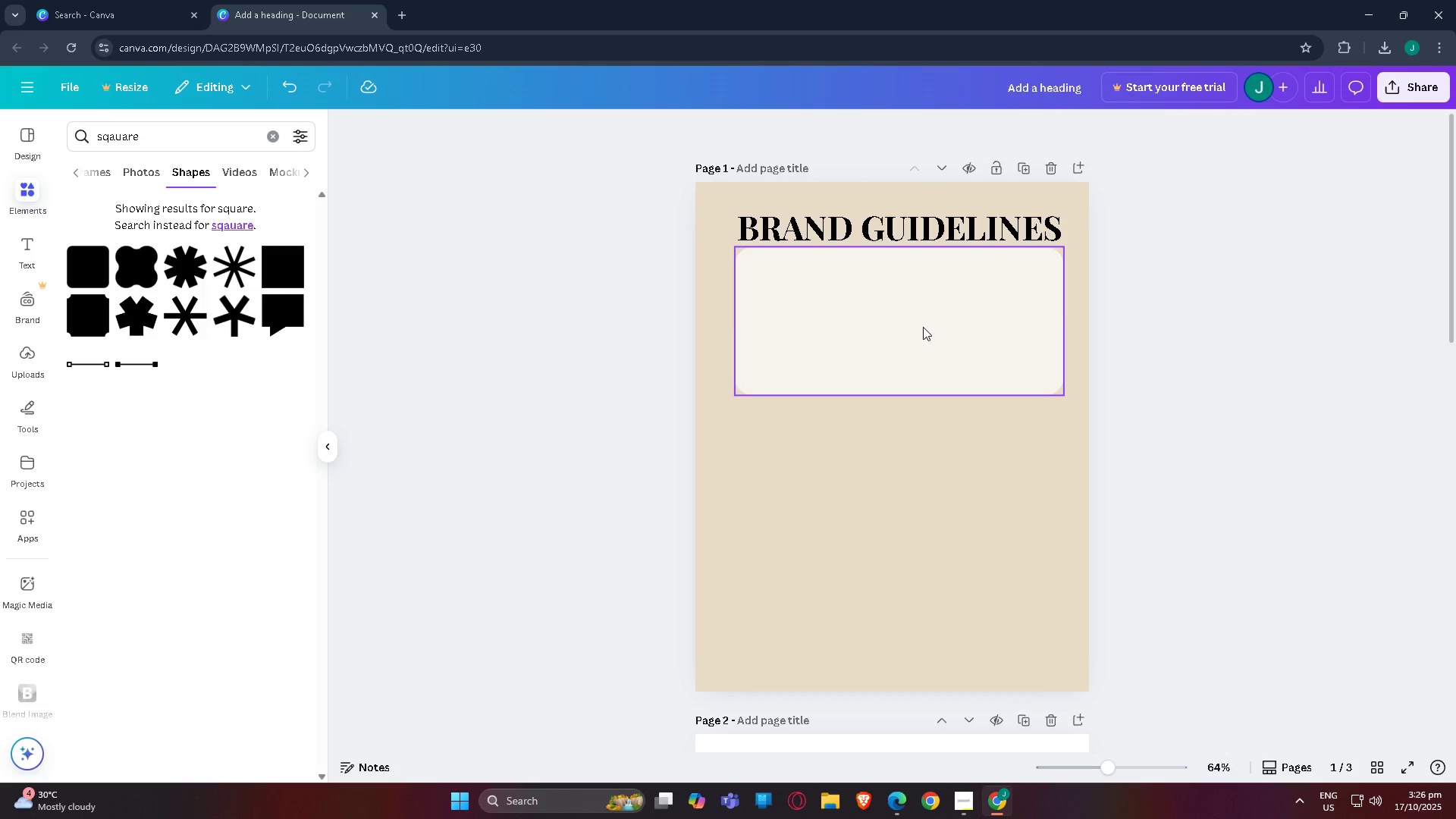 
left_click([923, 327])
 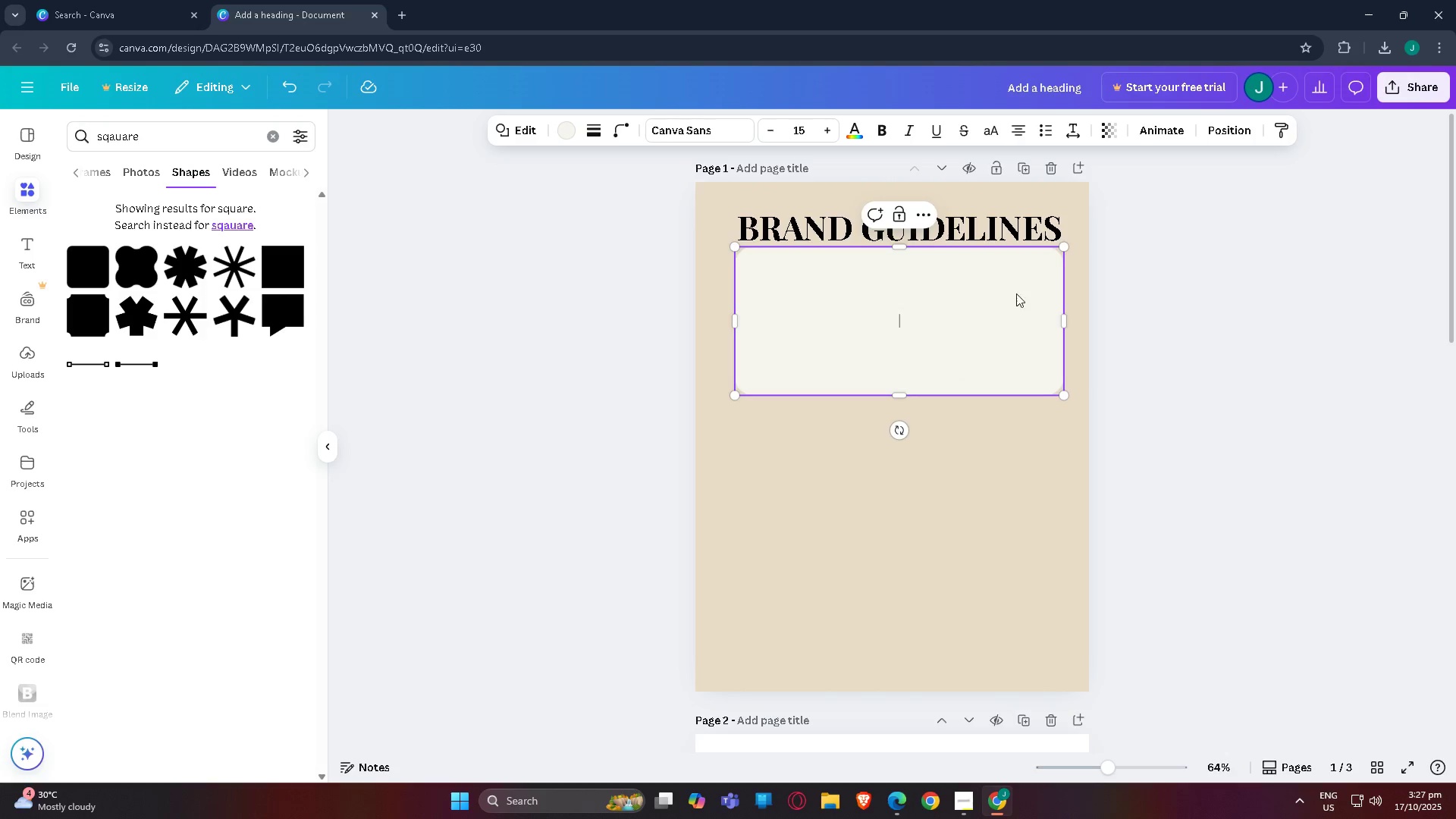 
left_click_drag(start_coordinate=[1061, 249], to_coordinate=[1048, 251])
 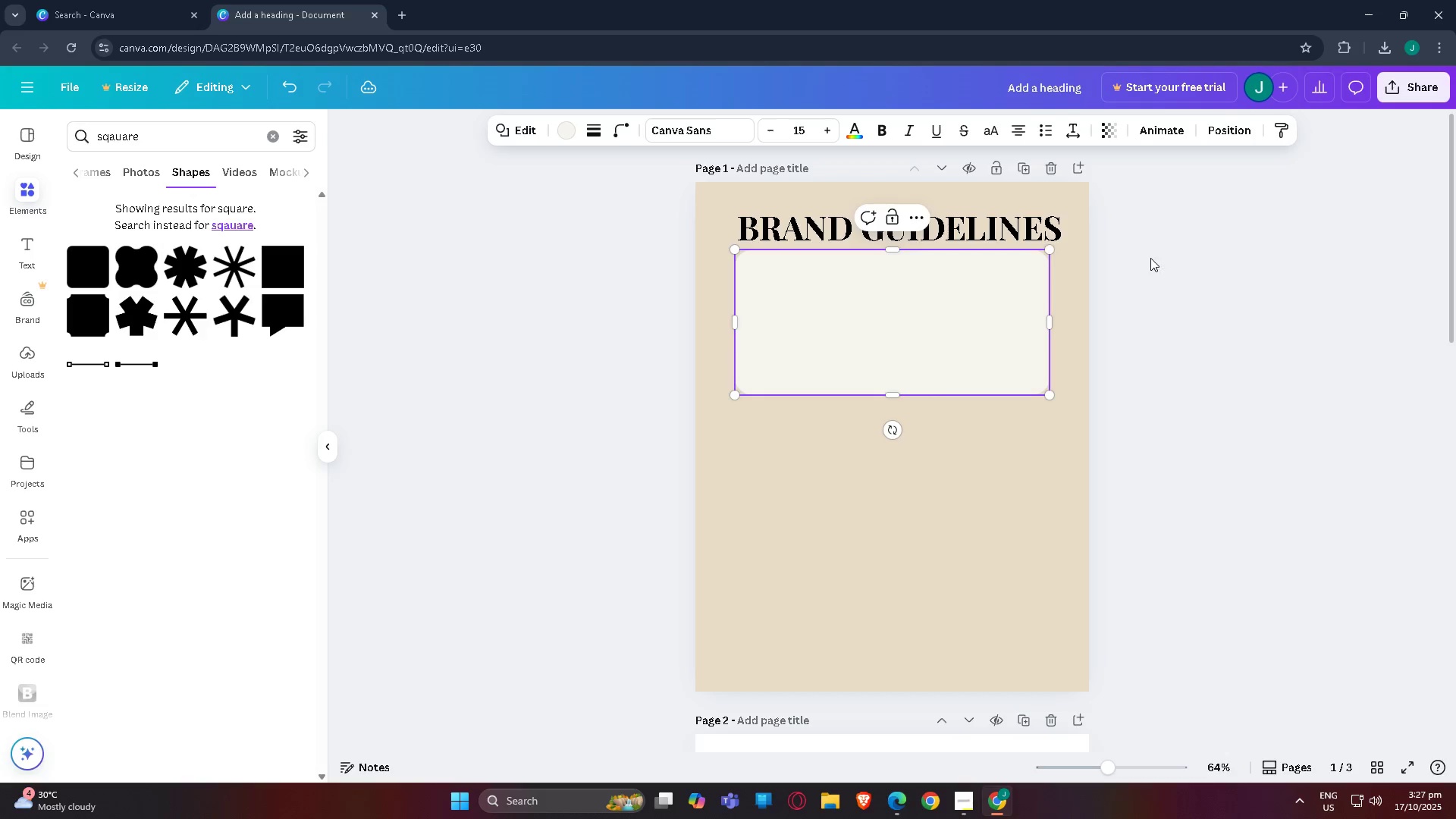 
left_click([1150, 258])
 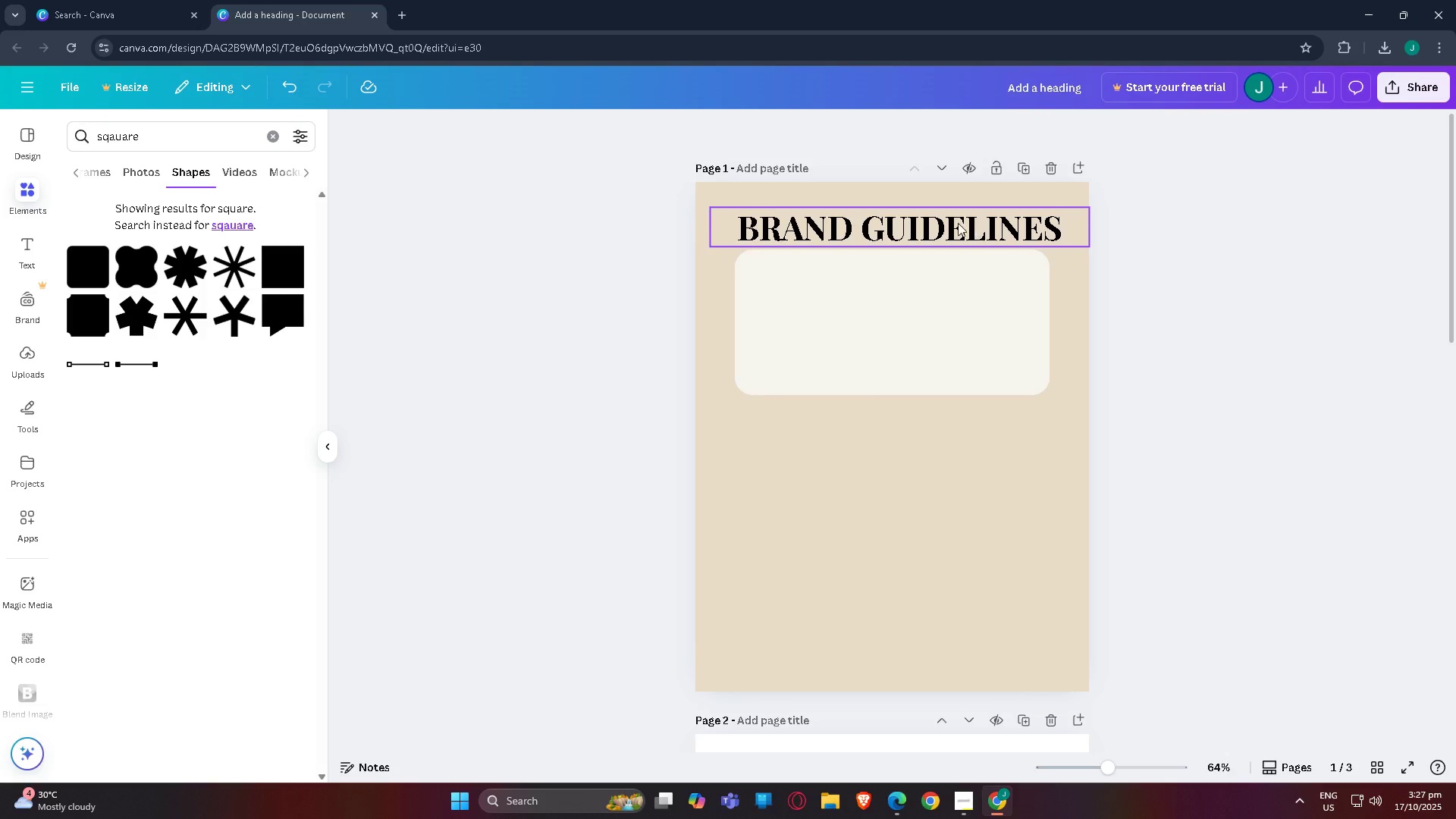 
left_click_drag(start_coordinate=[958, 223], to_coordinate=[949, 221])
 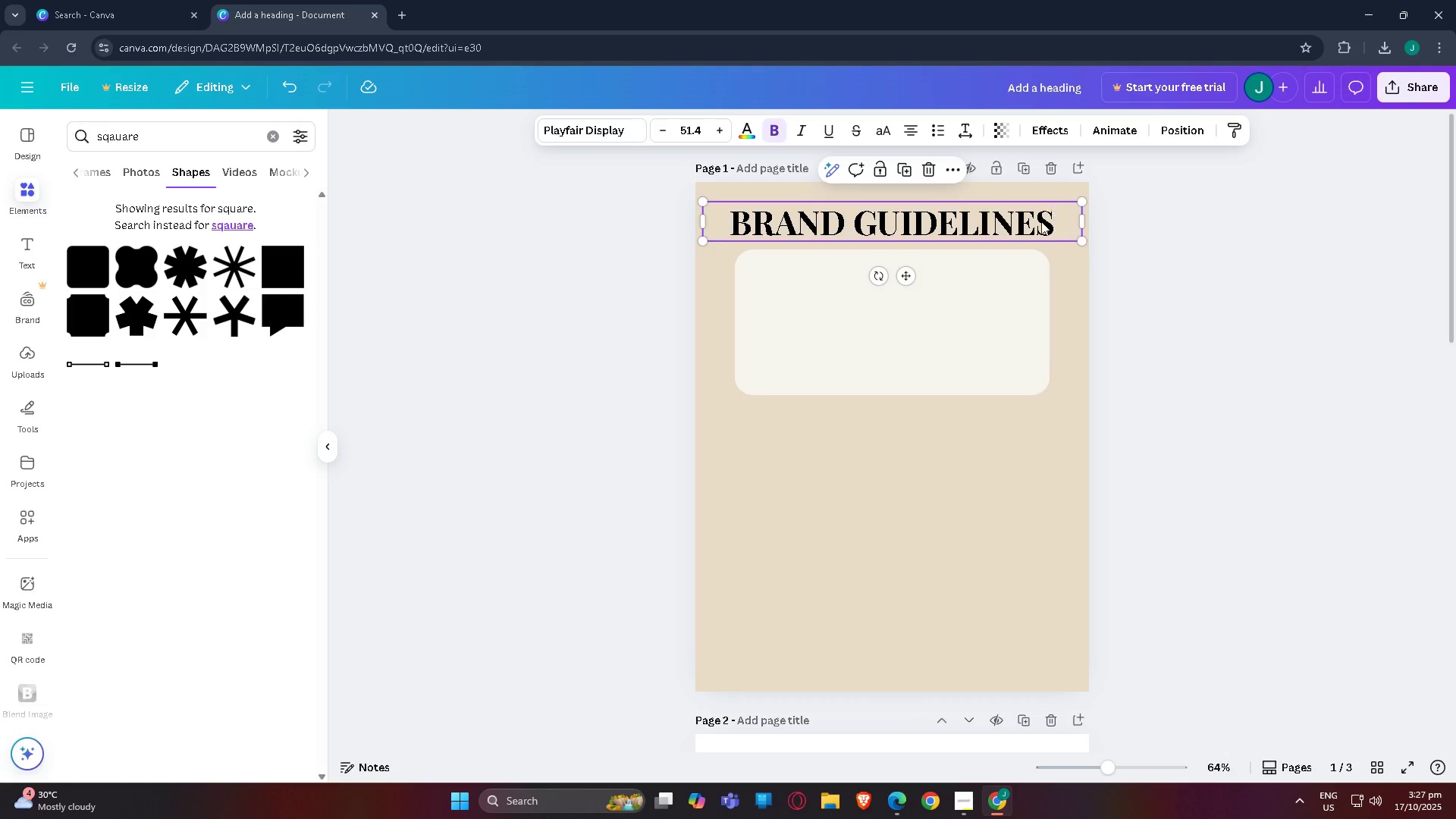 
left_click([1185, 254])
 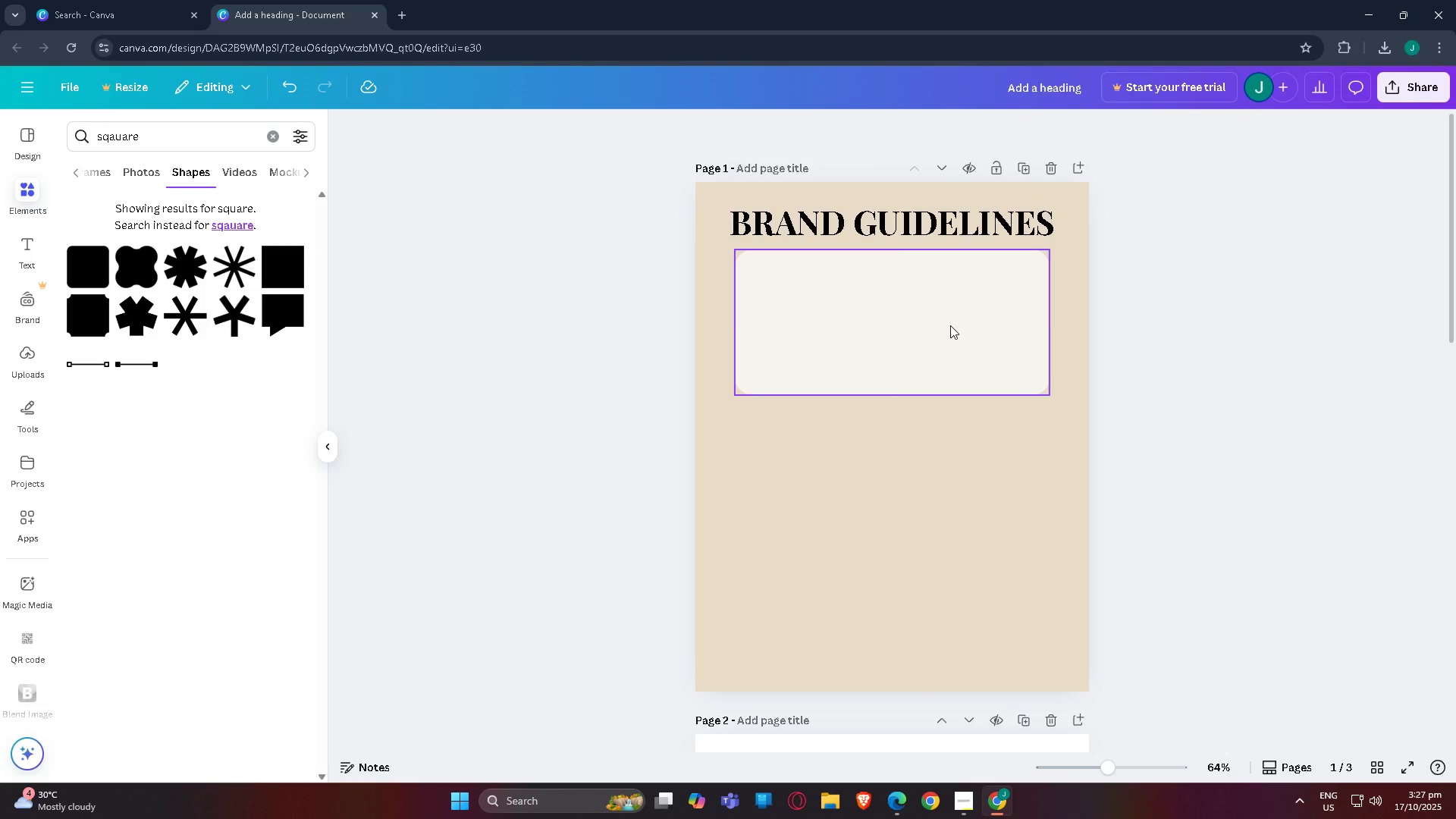 
left_click_drag(start_coordinate=[950, 325], to_coordinate=[947, 340])
 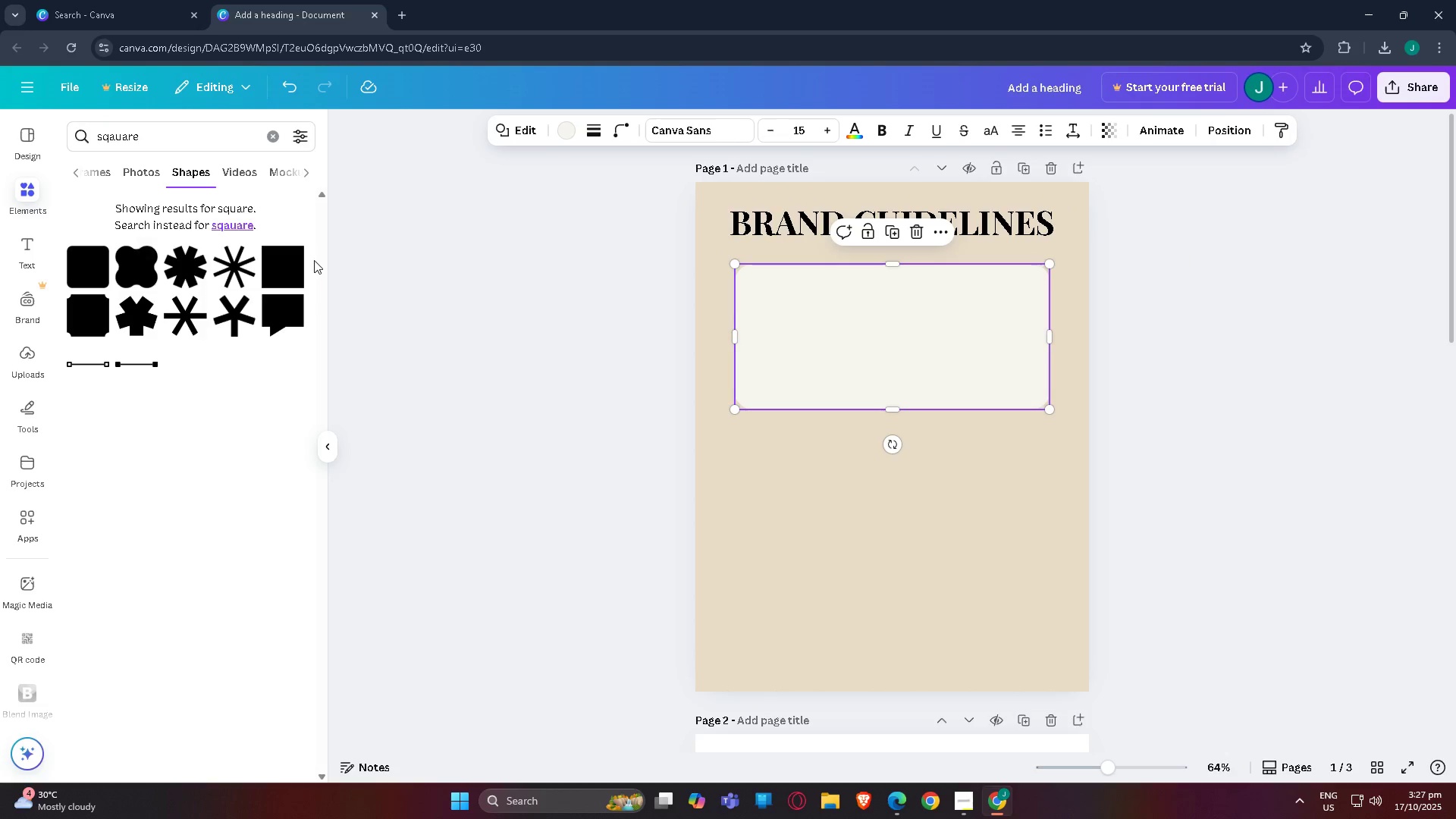 
left_click([285, 259])
 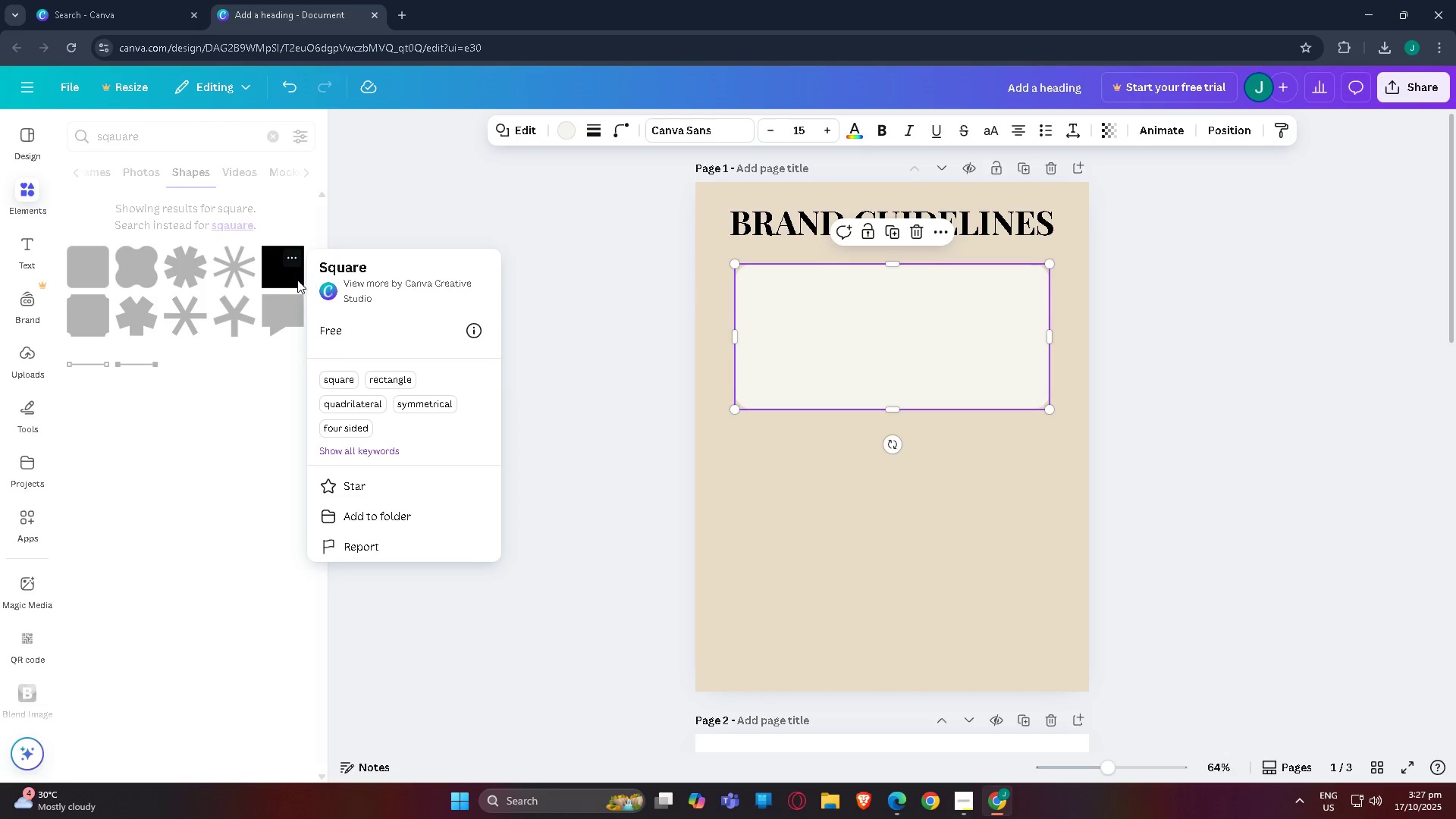 
left_click([278, 275])
 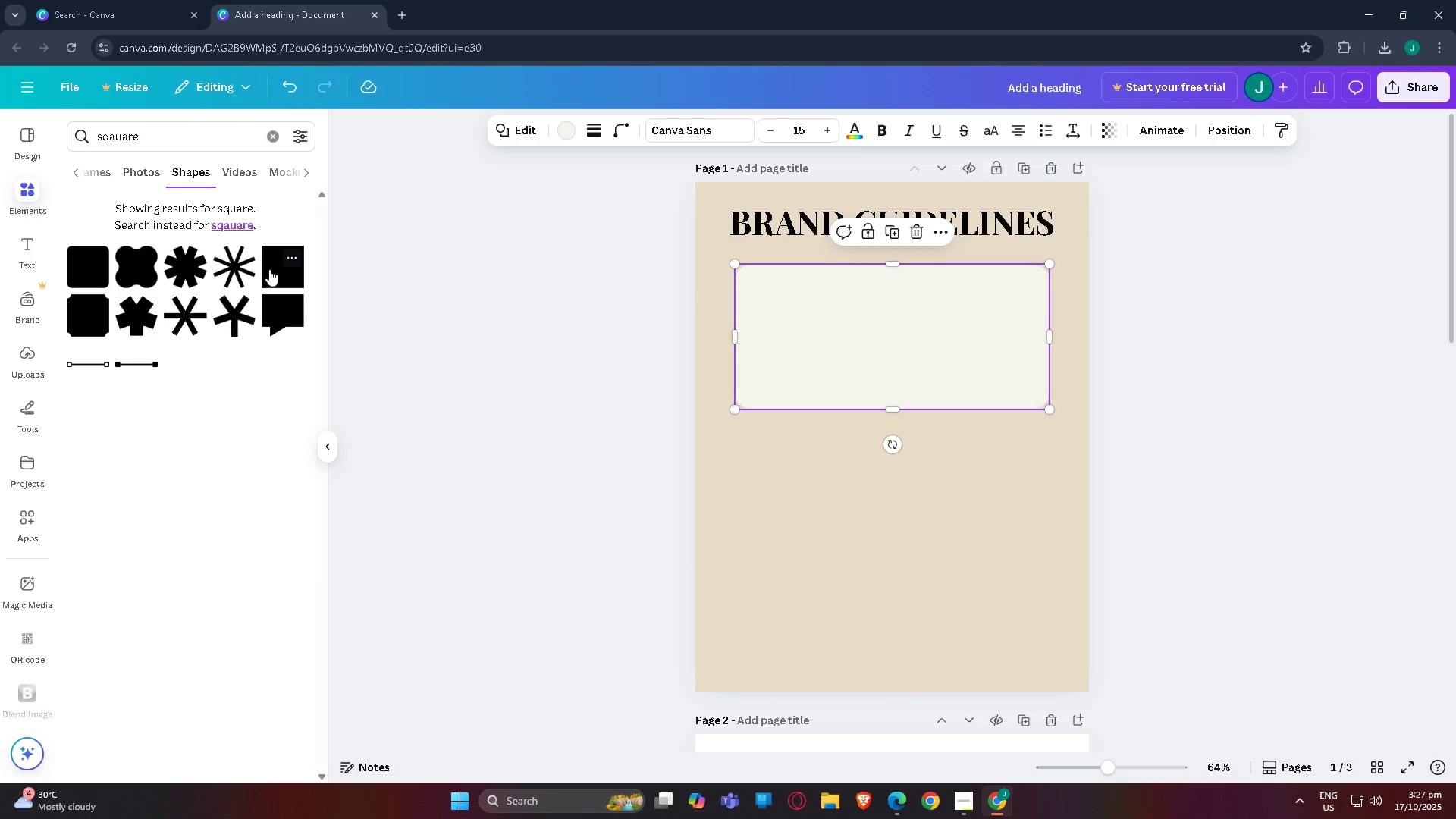 
left_click_drag(start_coordinate=[273, 269], to_coordinate=[889, 474])
 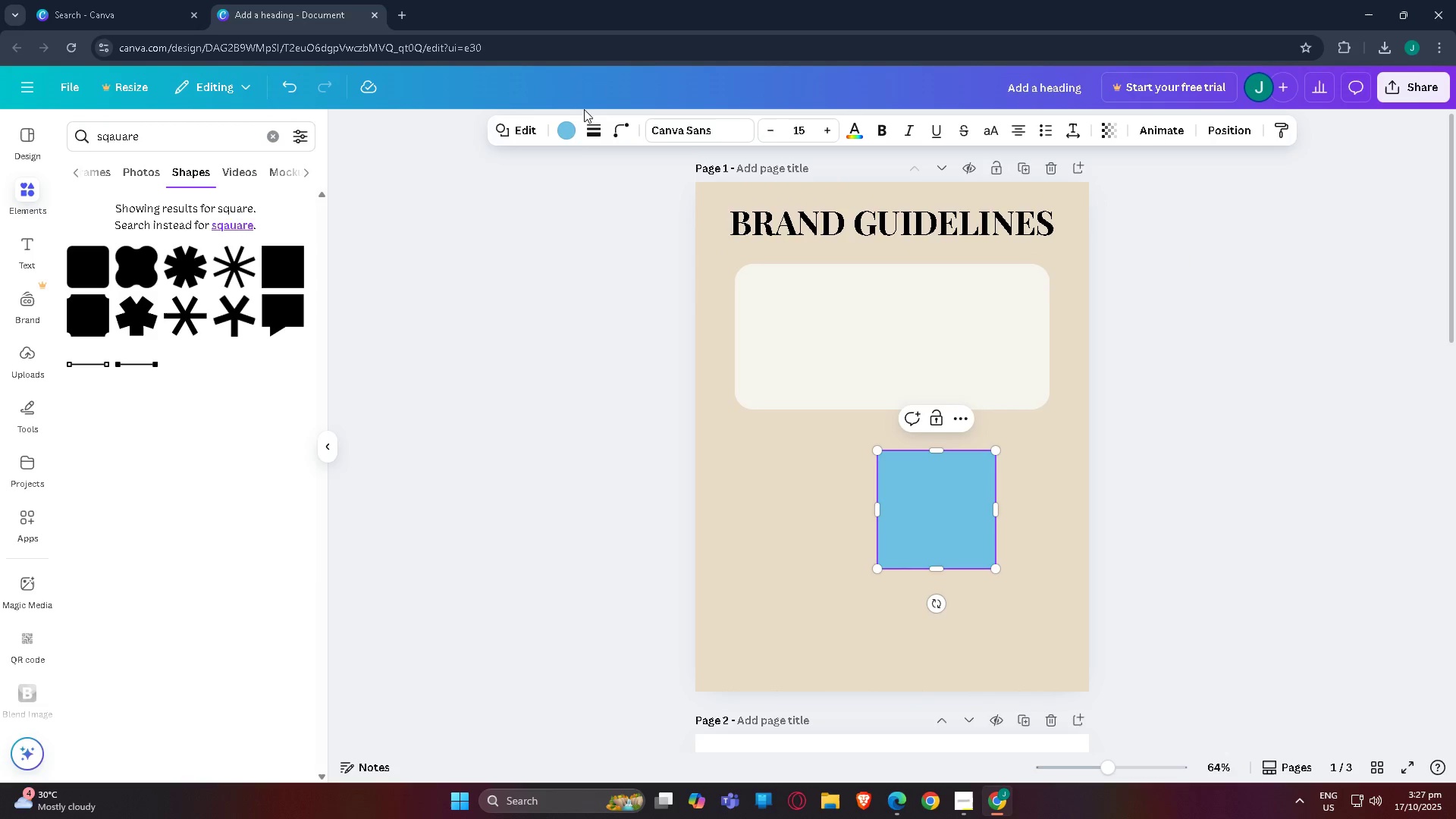 
left_click([576, 132])
 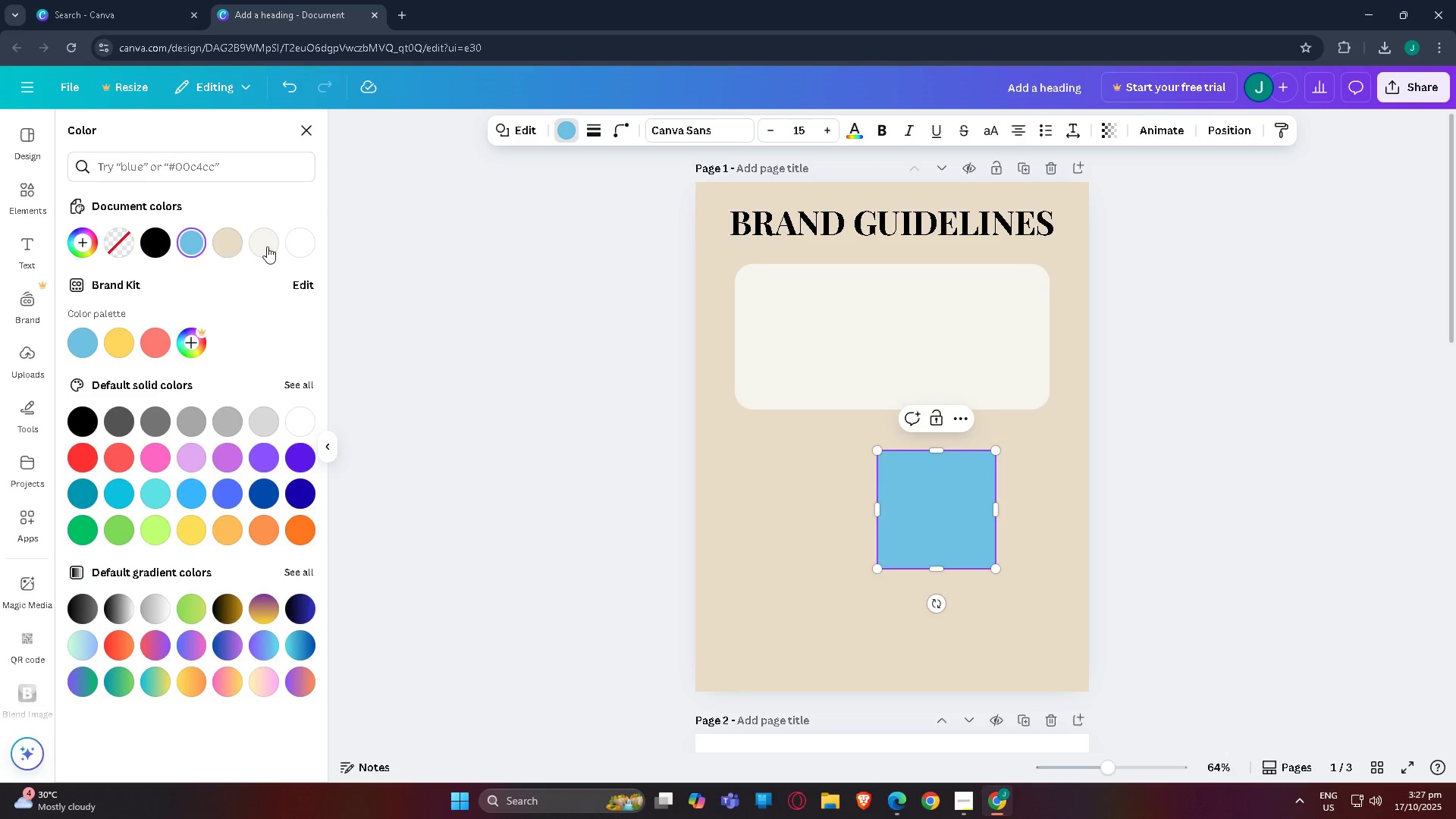 
left_click([266, 245])
 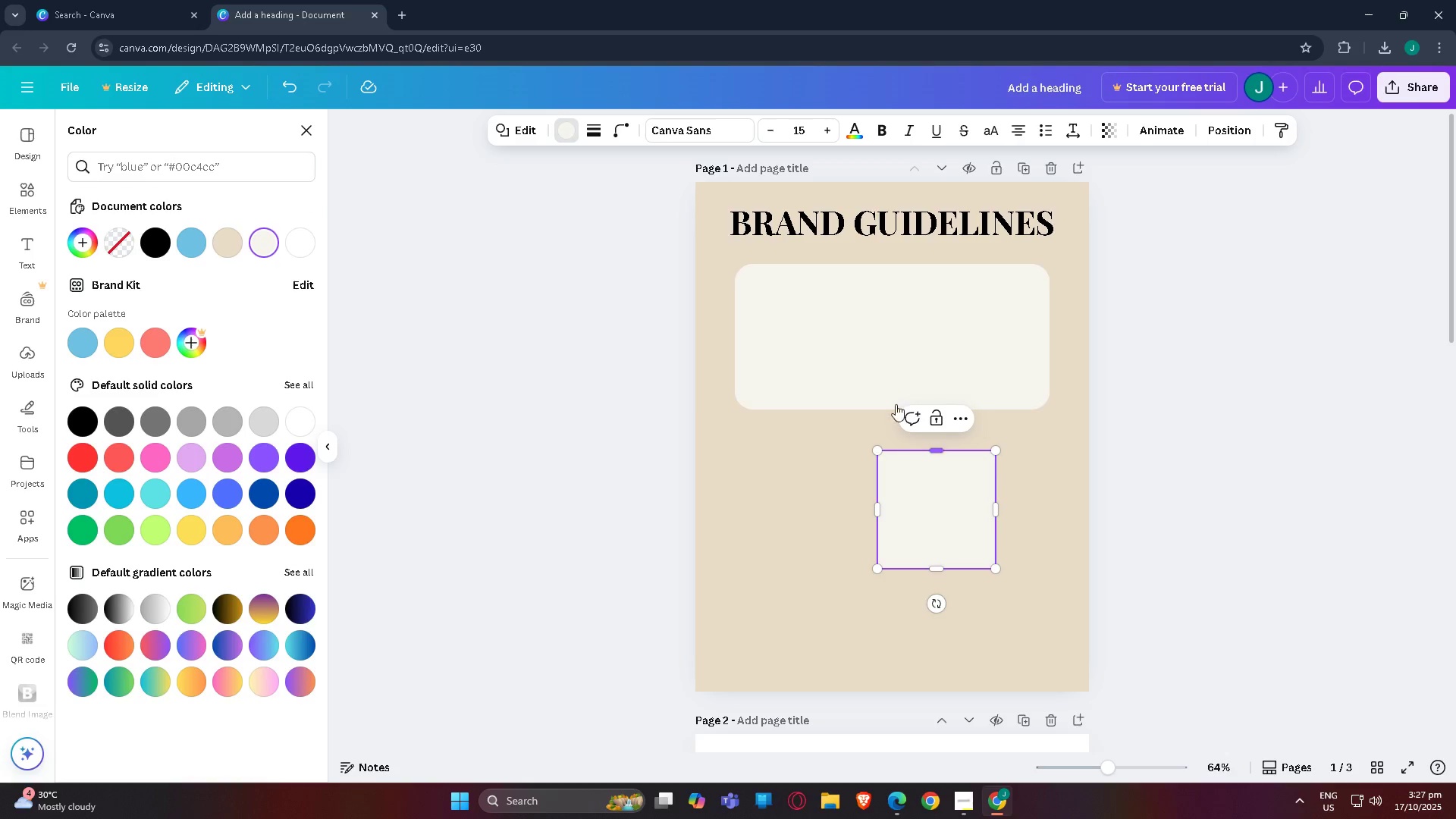 
left_click_drag(start_coordinate=[865, 325], to_coordinate=[858, 614])
 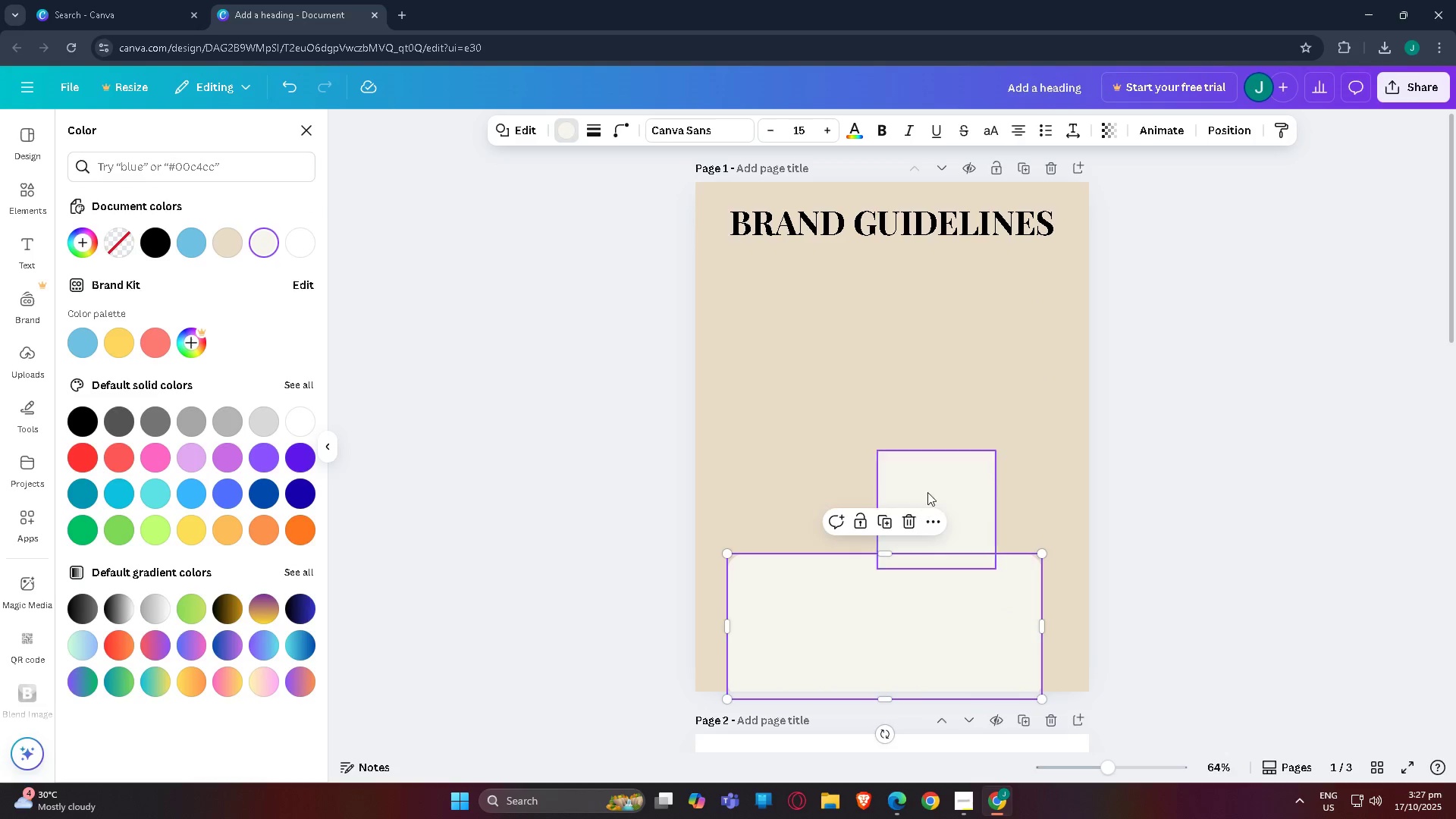 
left_click_drag(start_coordinate=[930, 481], to_coordinate=[789, 268])
 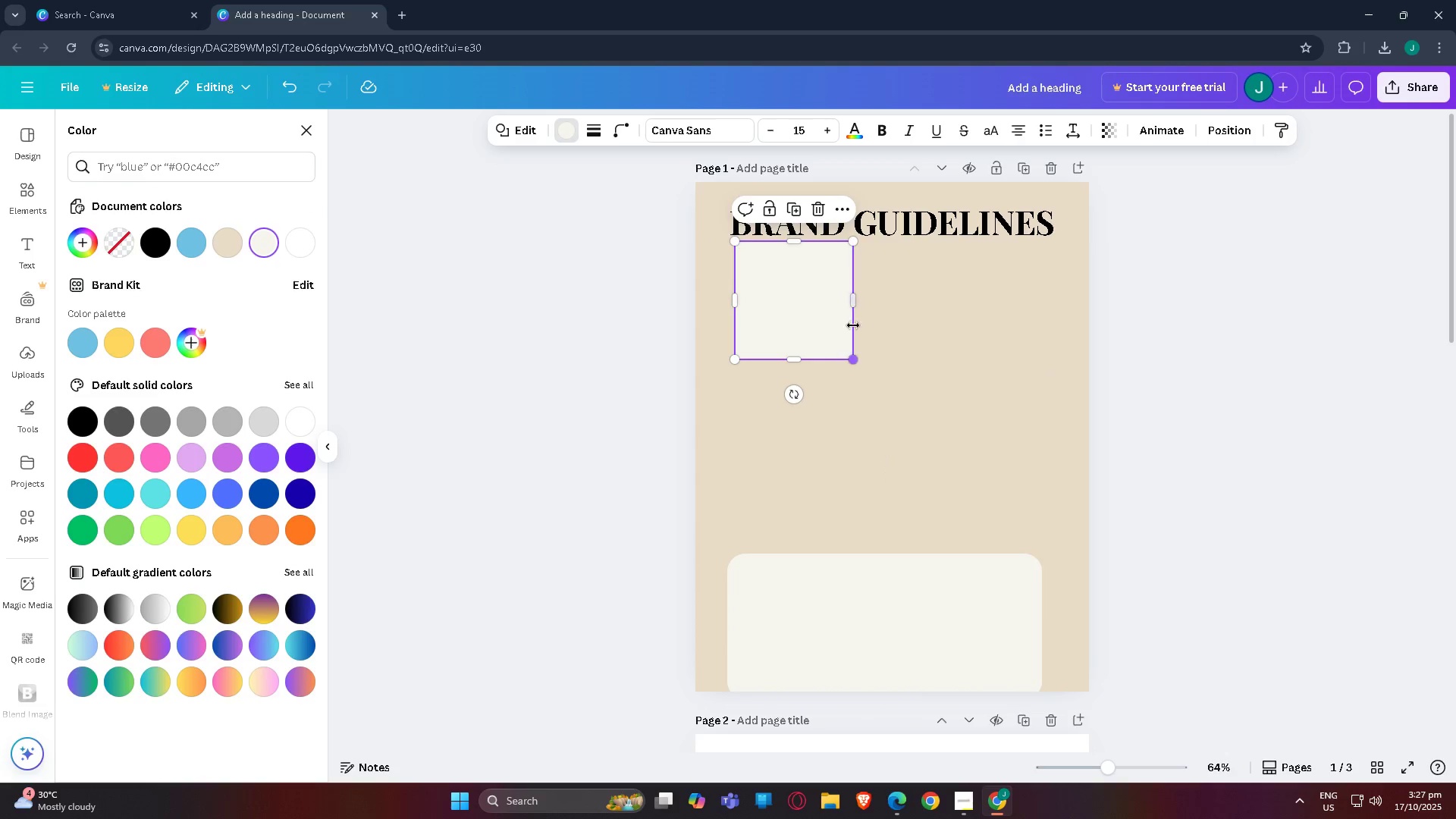 
left_click_drag(start_coordinate=[855, 306], to_coordinate=[1053, 306])
 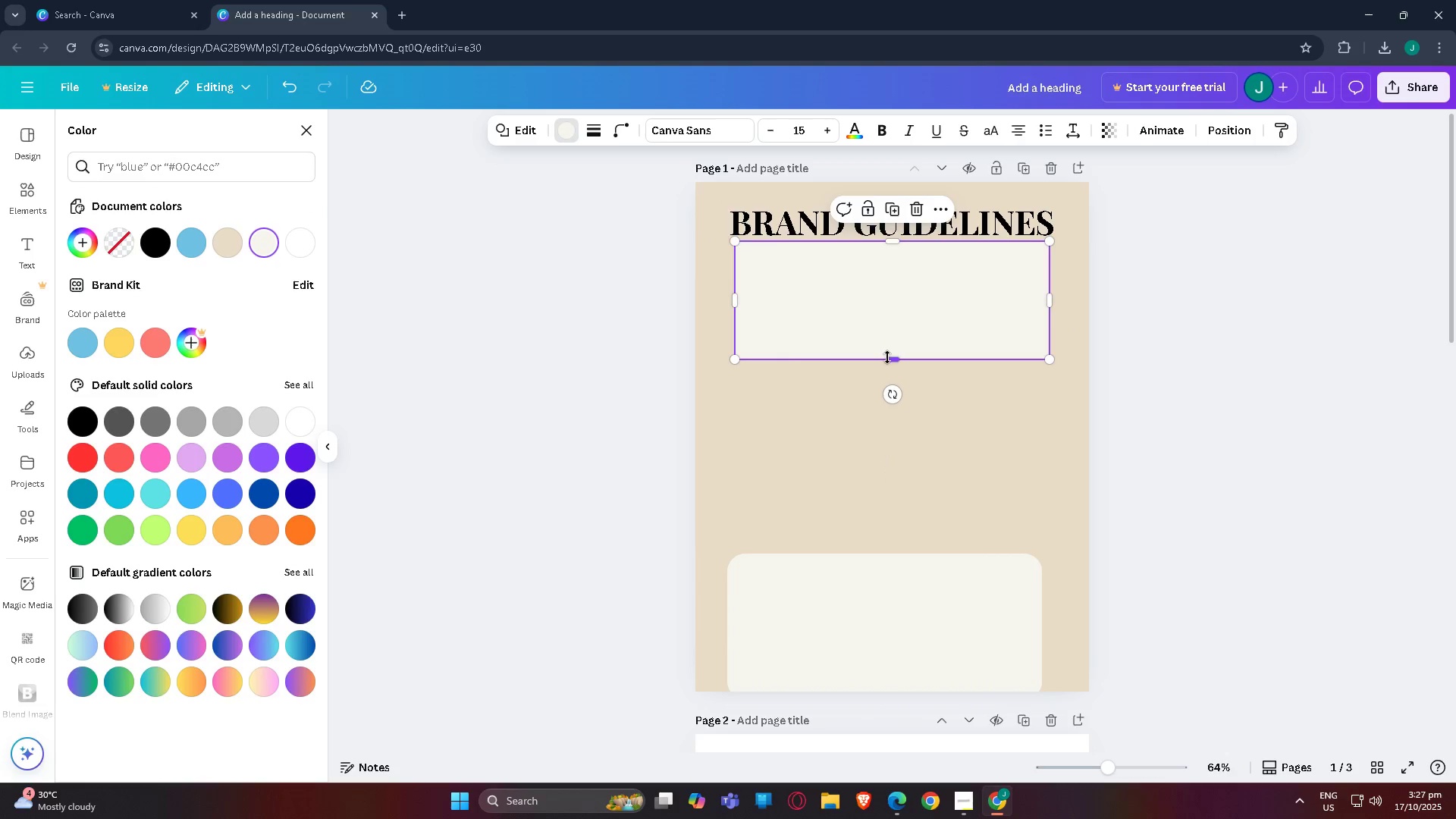 
left_click_drag(start_coordinate=[887, 357], to_coordinate=[883, 392])
 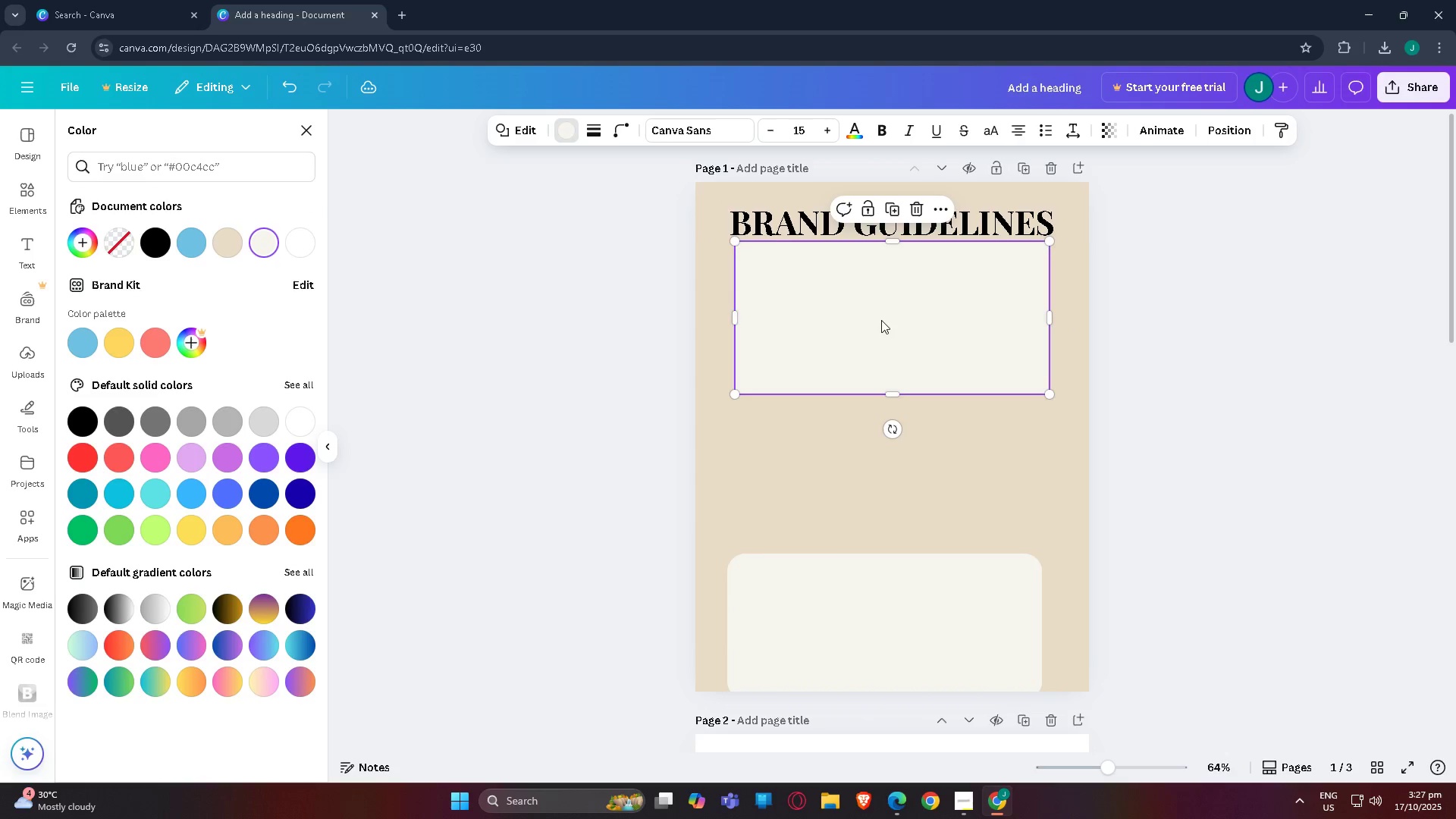 
left_click_drag(start_coordinate=[881, 320], to_coordinate=[880, 330])
 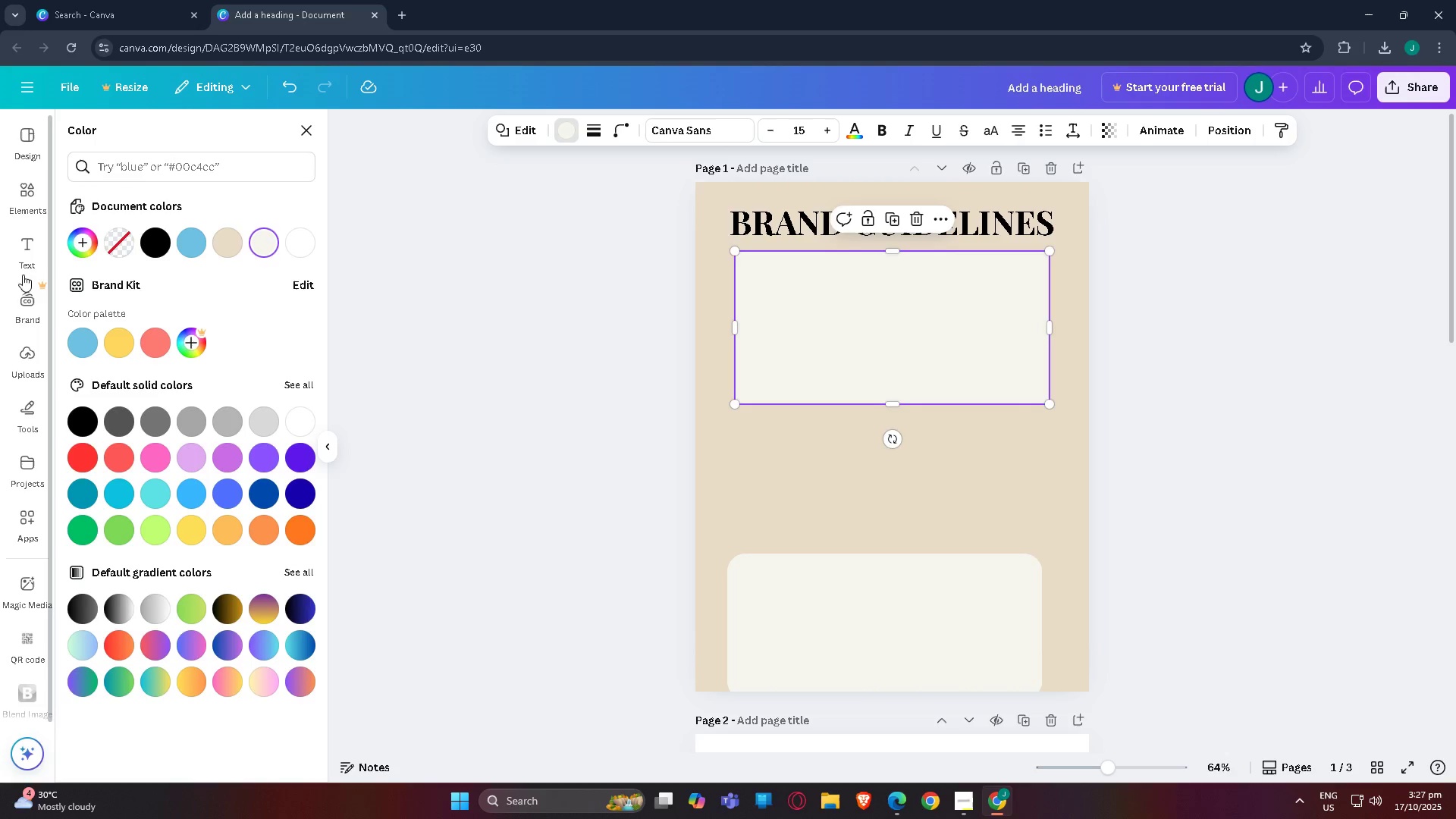 
left_click([29, 357])
 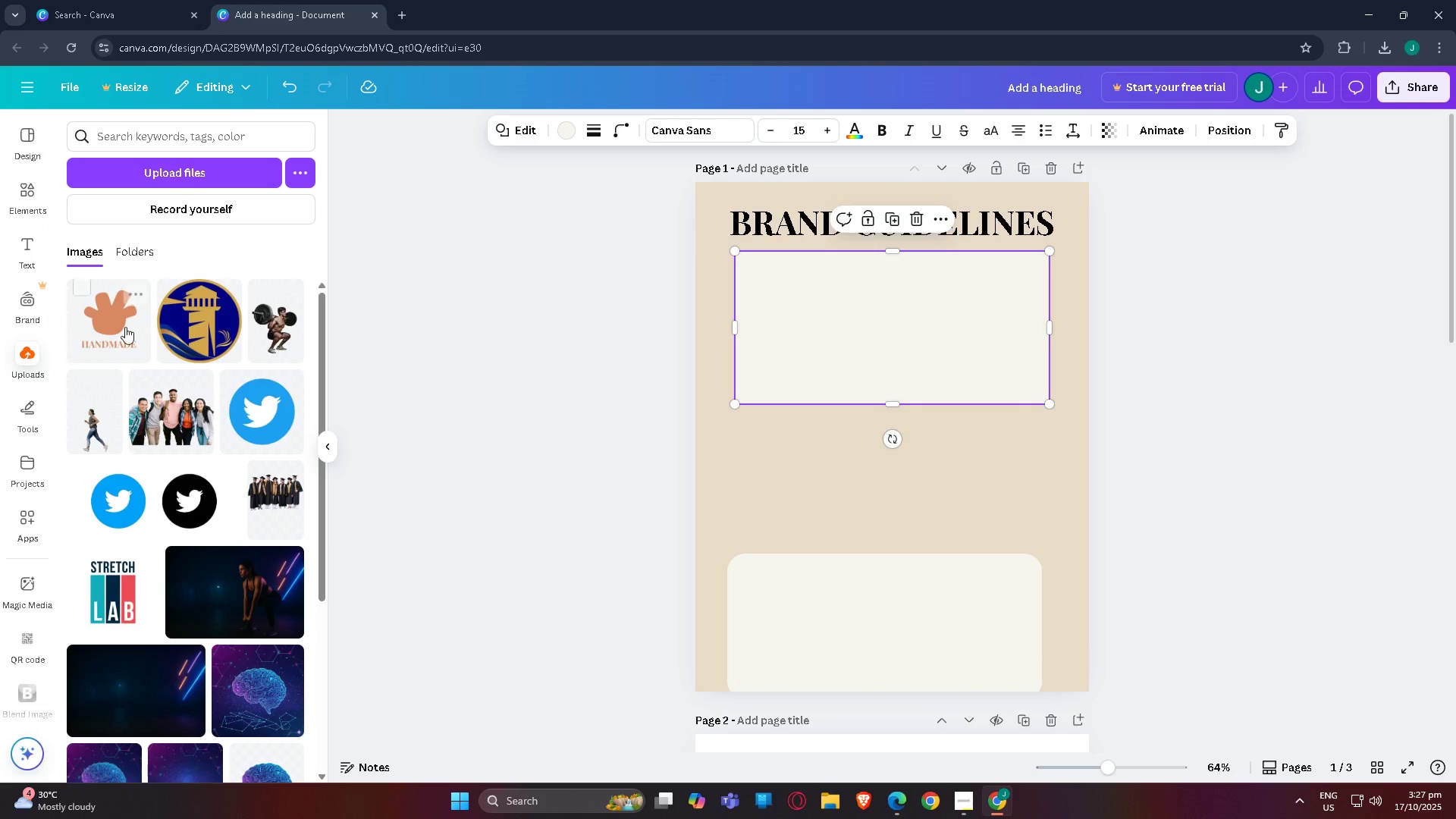 
left_click([127, 326])
 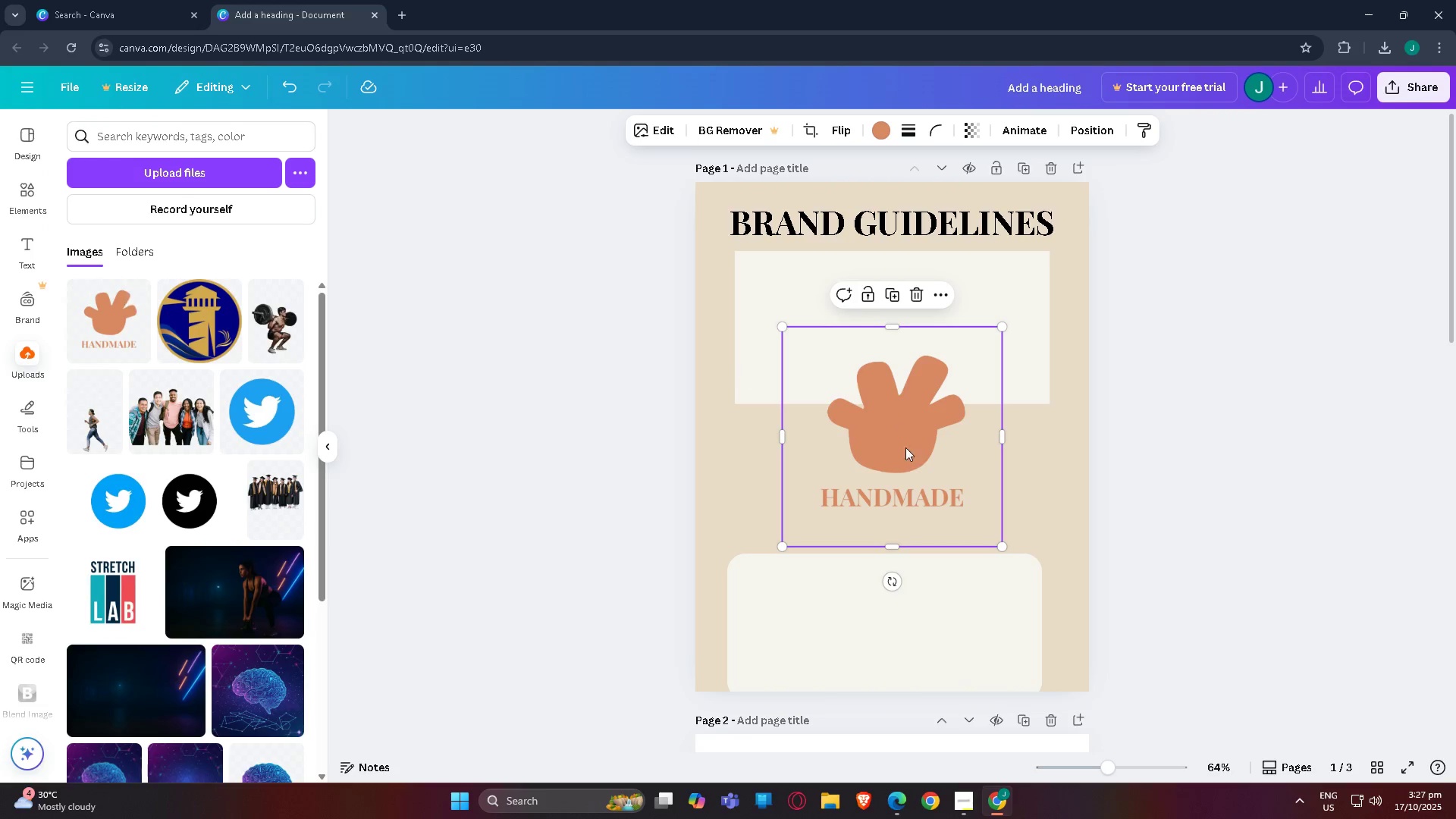 
left_click_drag(start_coordinate=[915, 464], to_coordinate=[916, 353])
 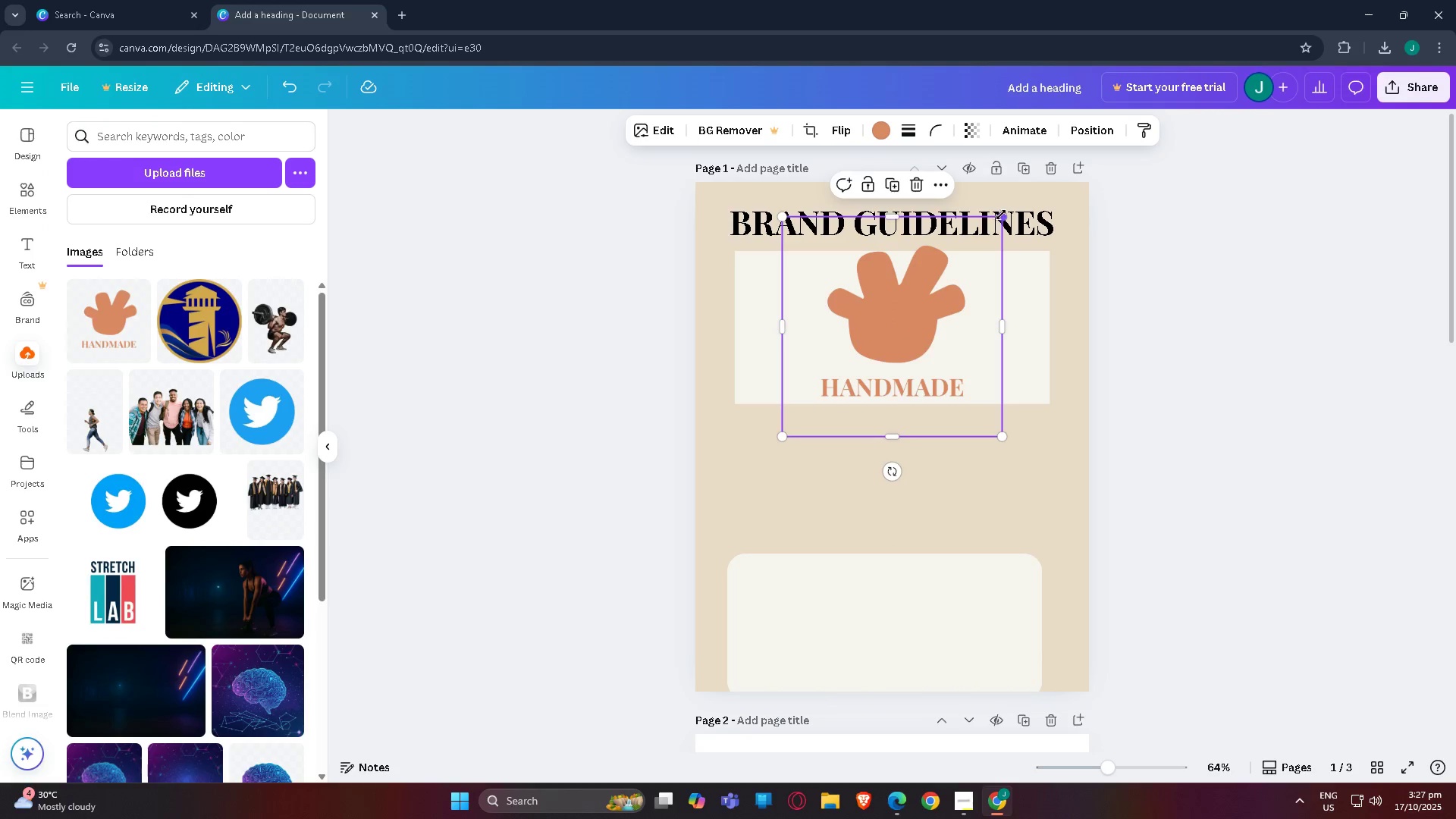 
left_click_drag(start_coordinate=[1002, 220], to_coordinate=[954, 271])
 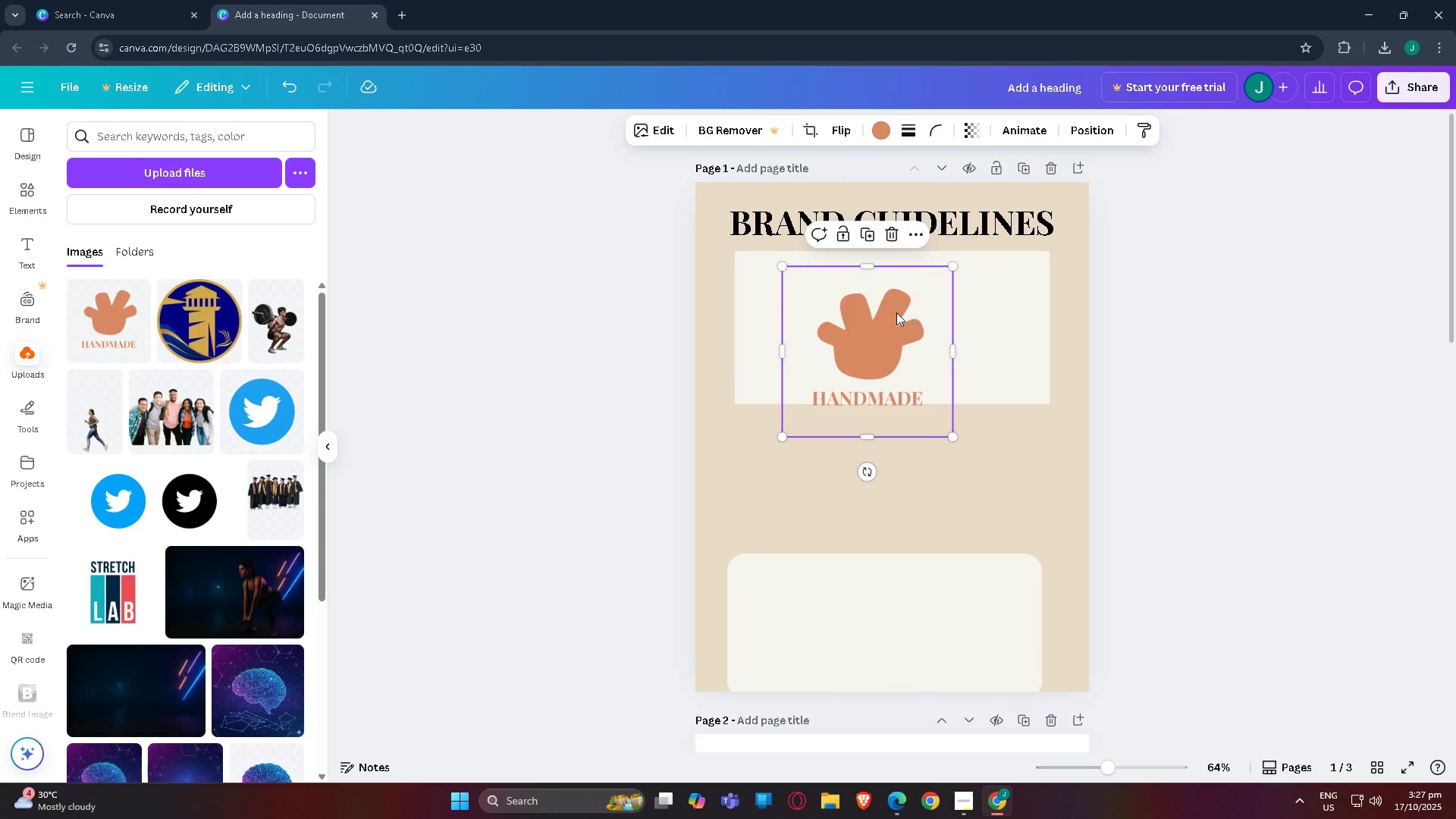 
left_click_drag(start_coordinate=[896, 312], to_coordinate=[918, 289])
 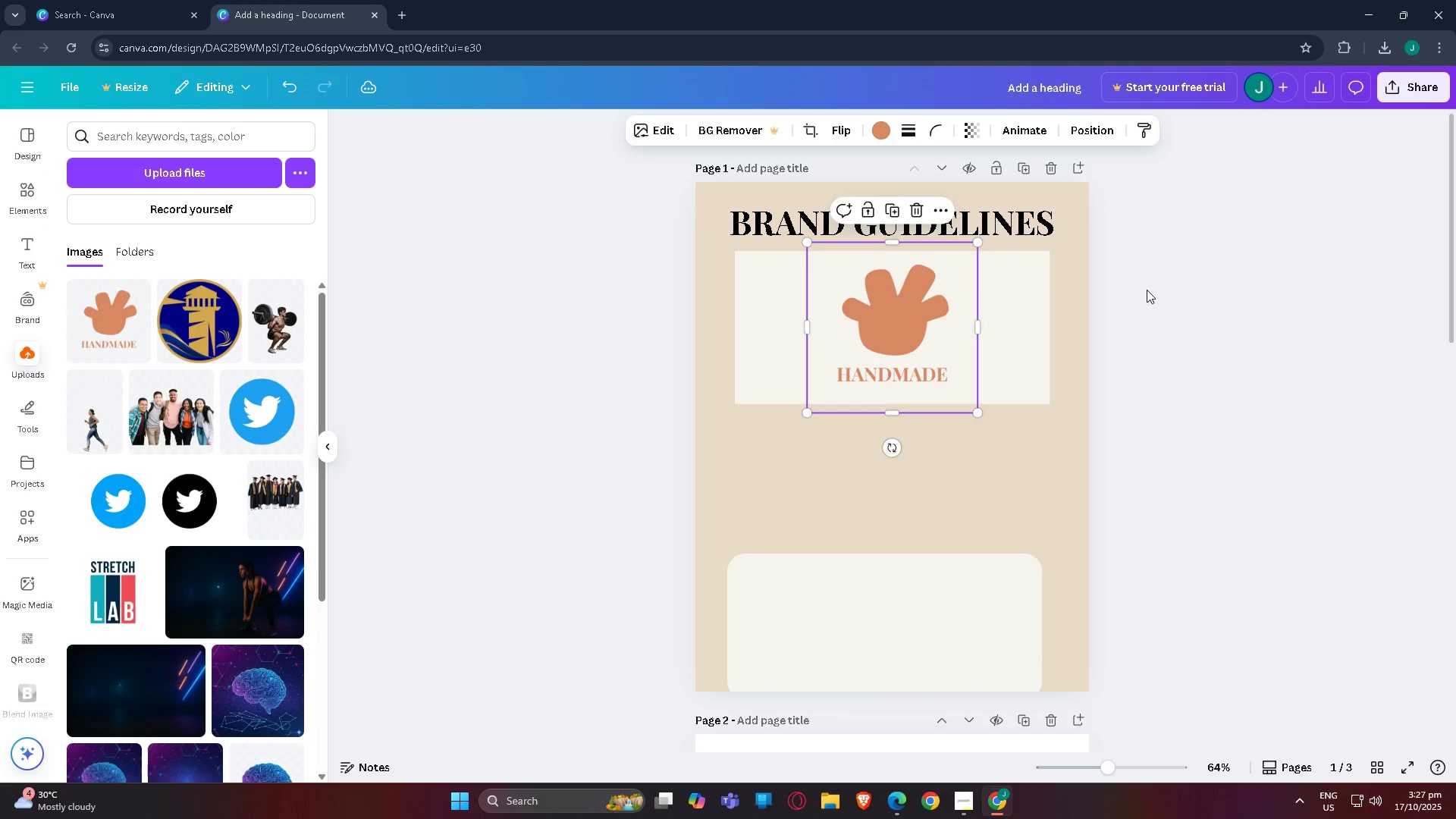 
left_click([1147, 290])
 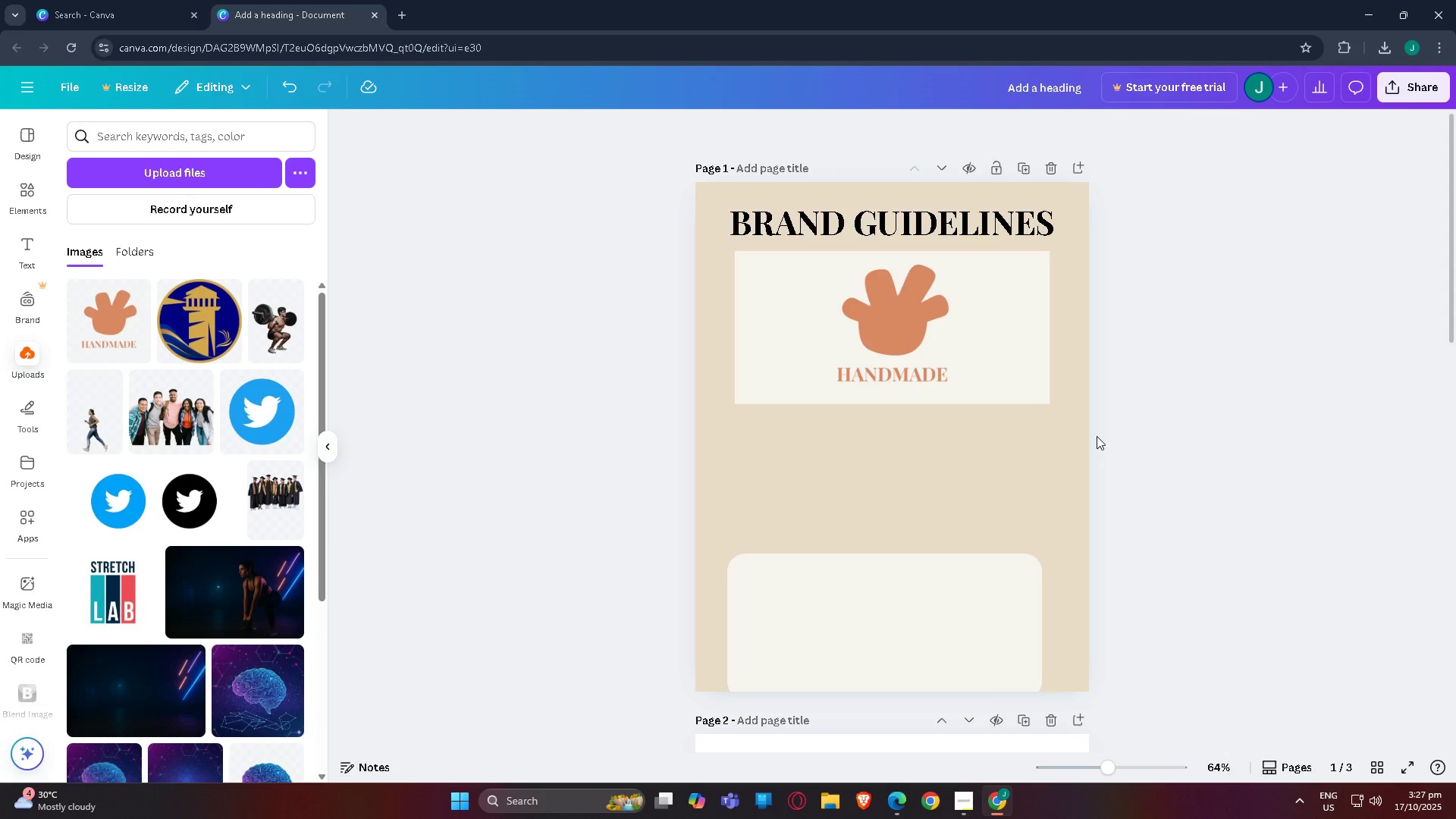 
scroll: coordinate [1060, 340], scroll_direction: down, amount: 2.0
 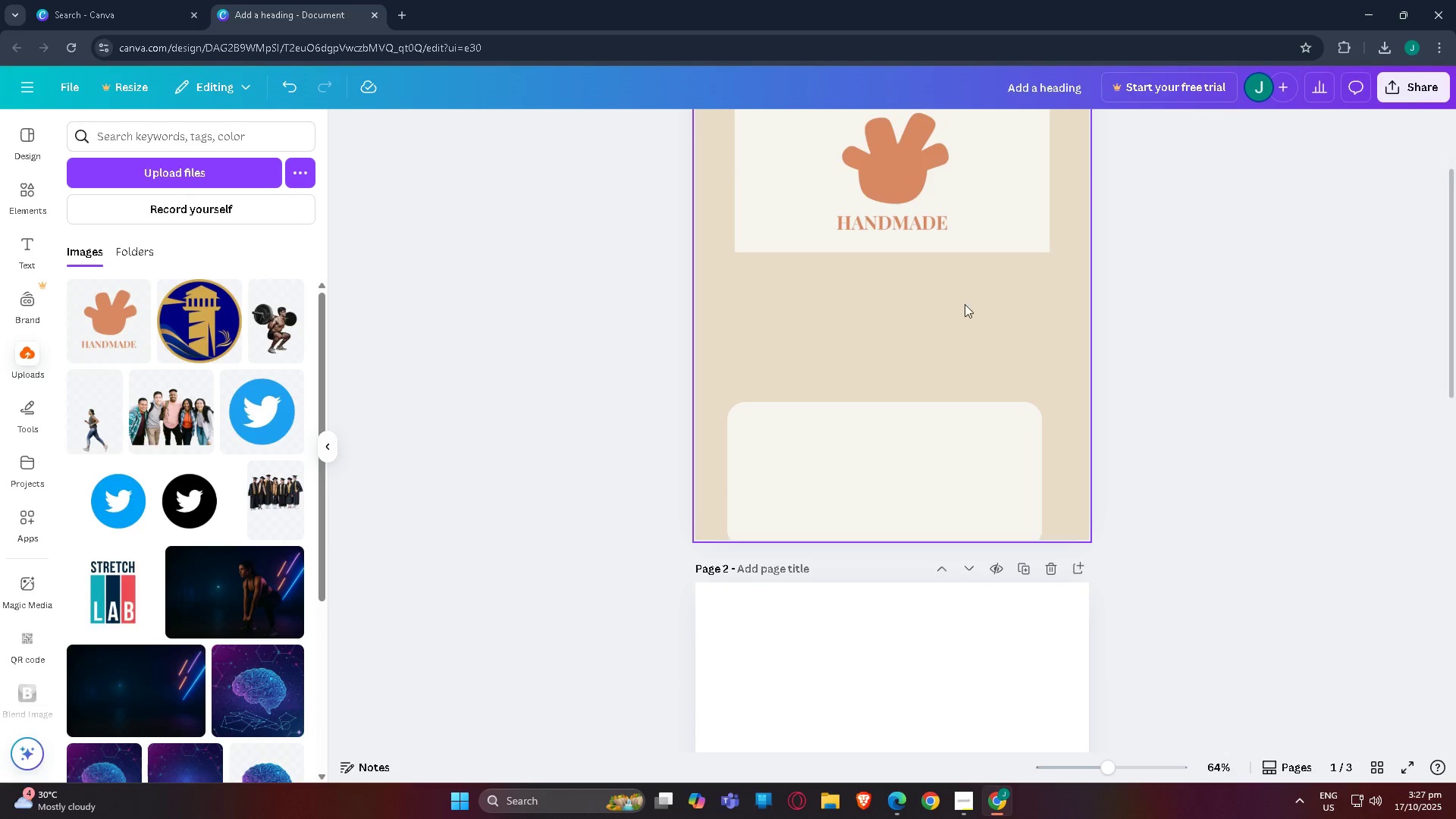 
wait(8.3)
 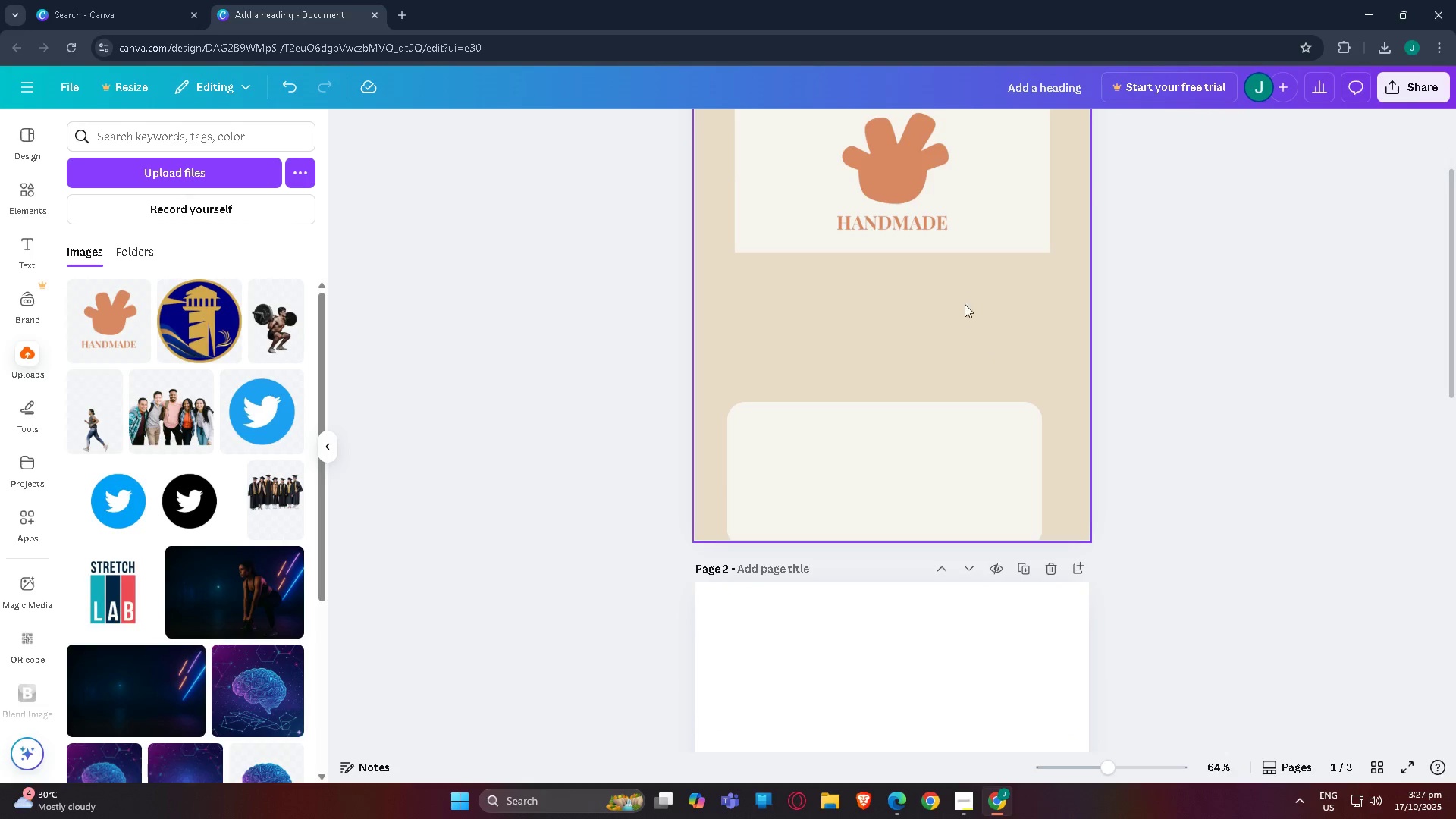 
scroll: coordinate [920, 279], scroll_direction: down, amount: 2.0
 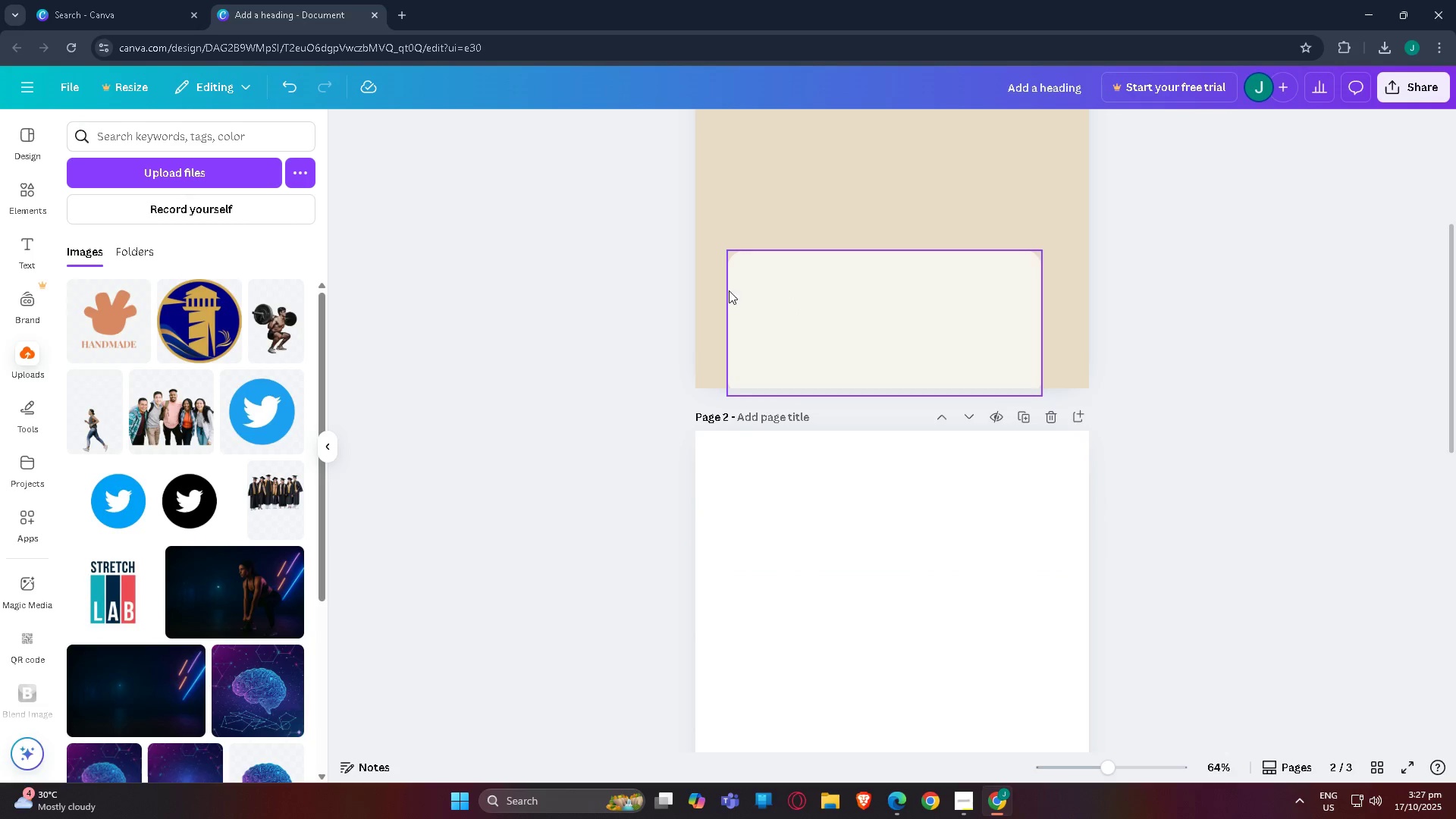 
scroll: coordinate [1059, 412], scroll_direction: up, amount: 9.0
 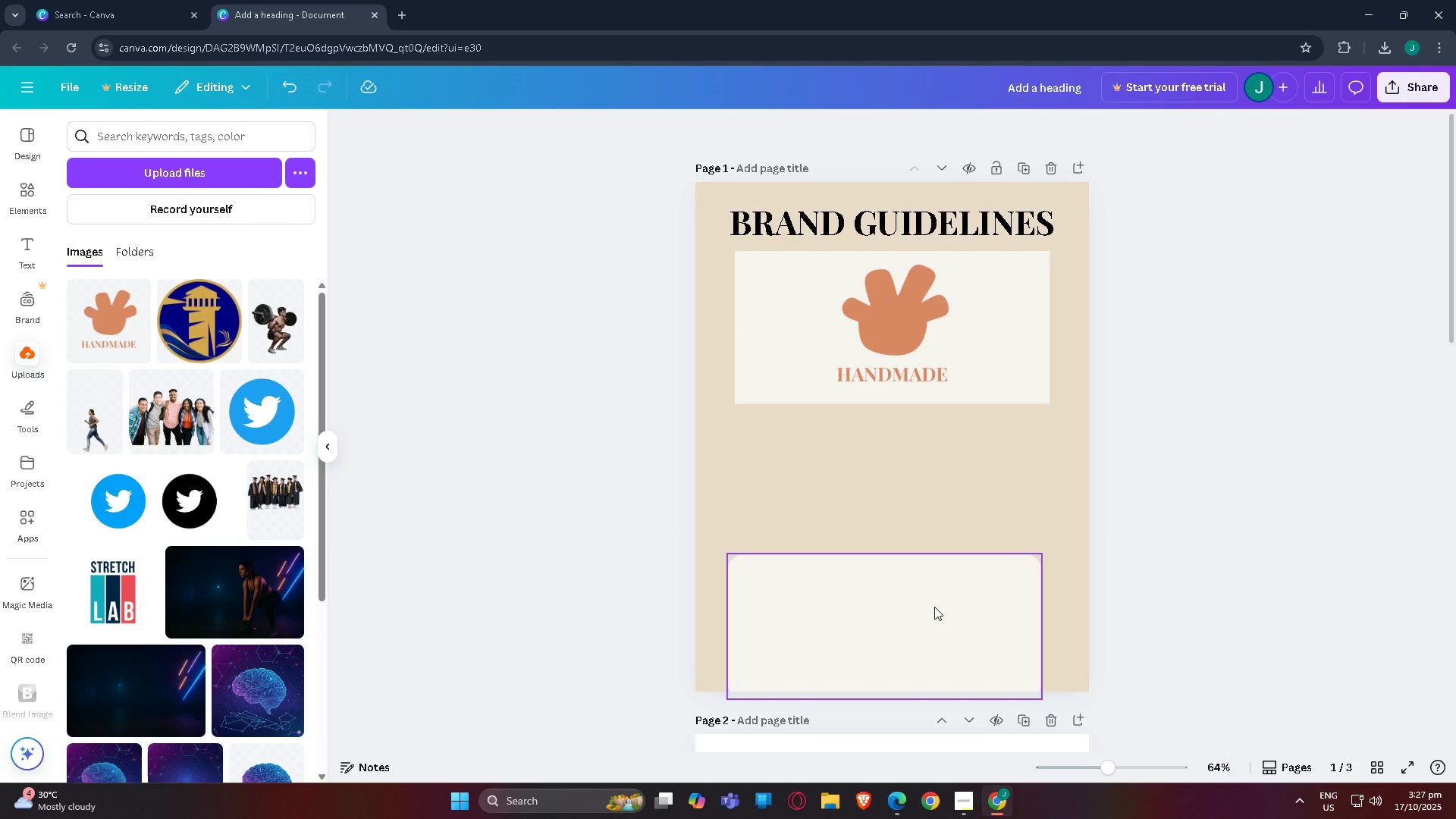 
double_click([905, 614])
 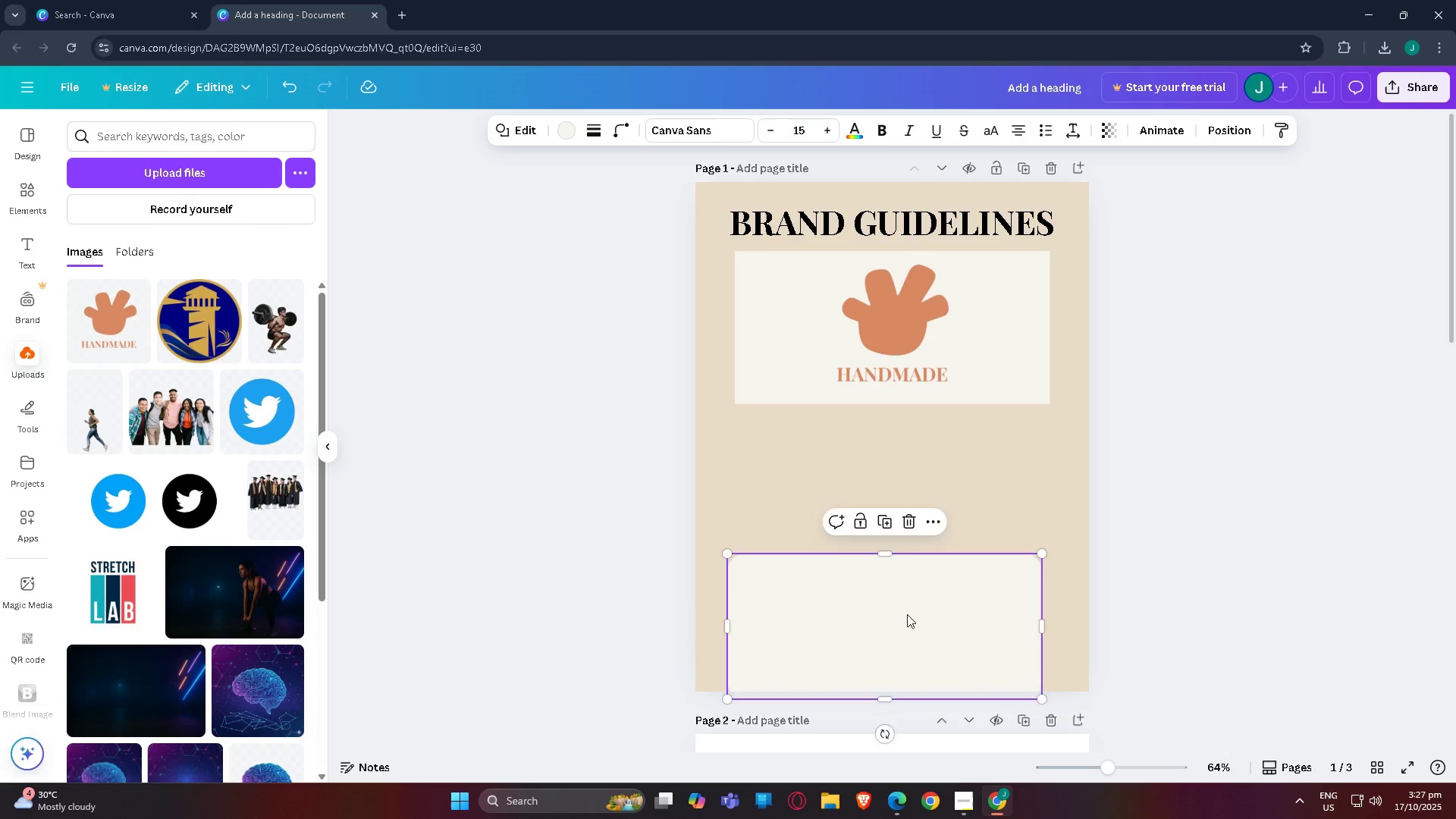 
left_click_drag(start_coordinate=[906, 614], to_coordinate=[912, 481])
 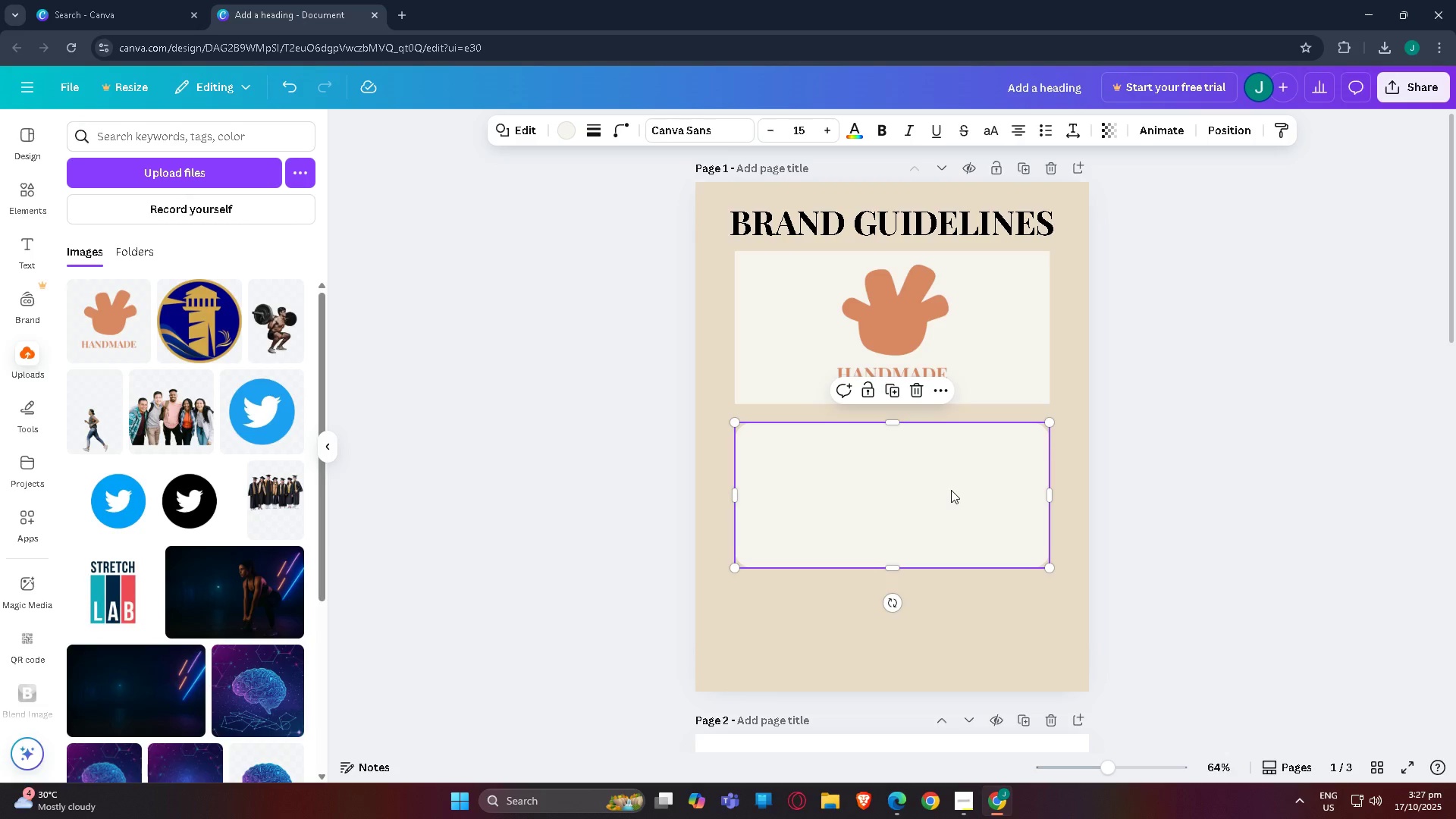 
wait(5.07)
 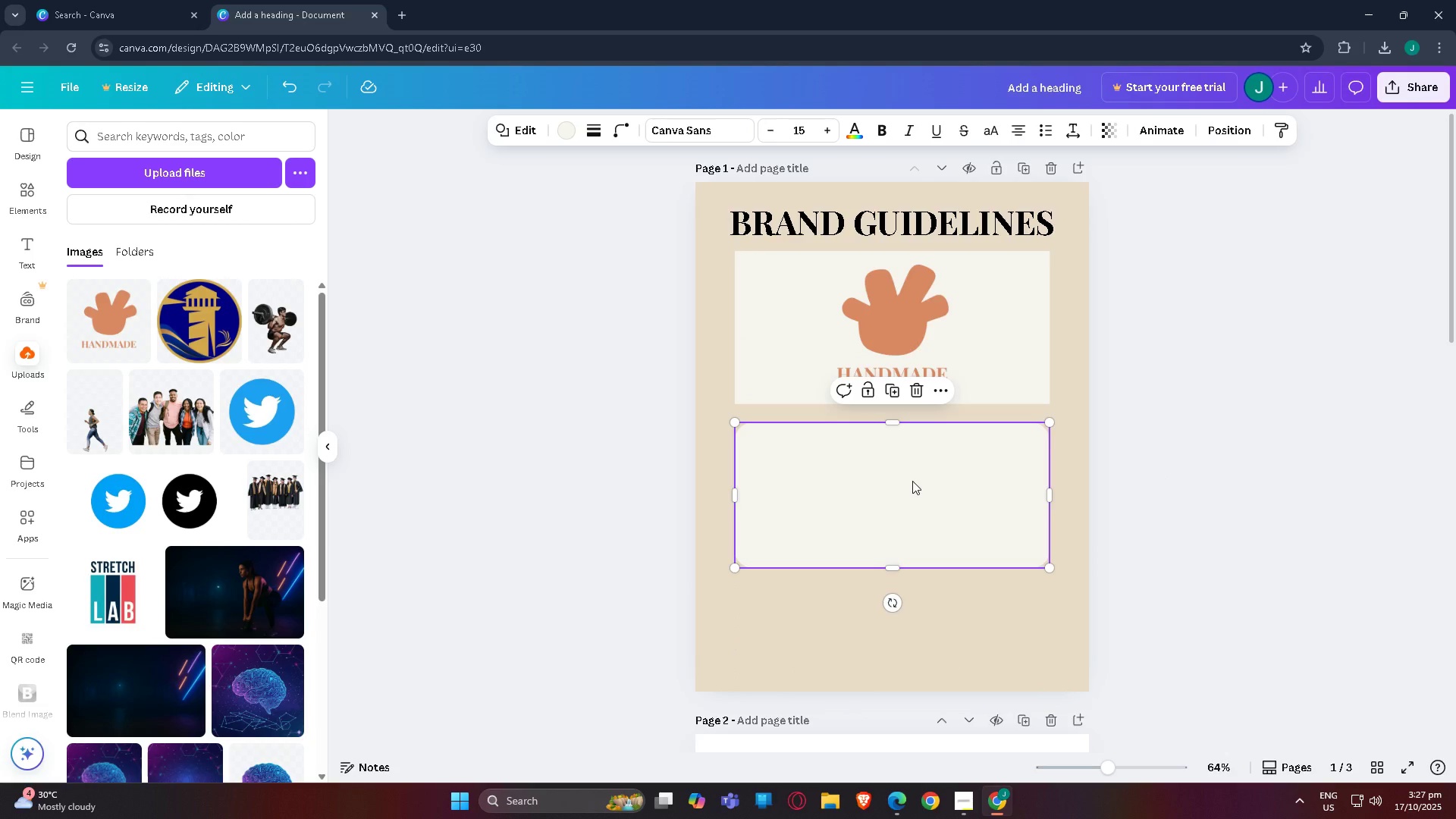 
left_click([912, 395])
 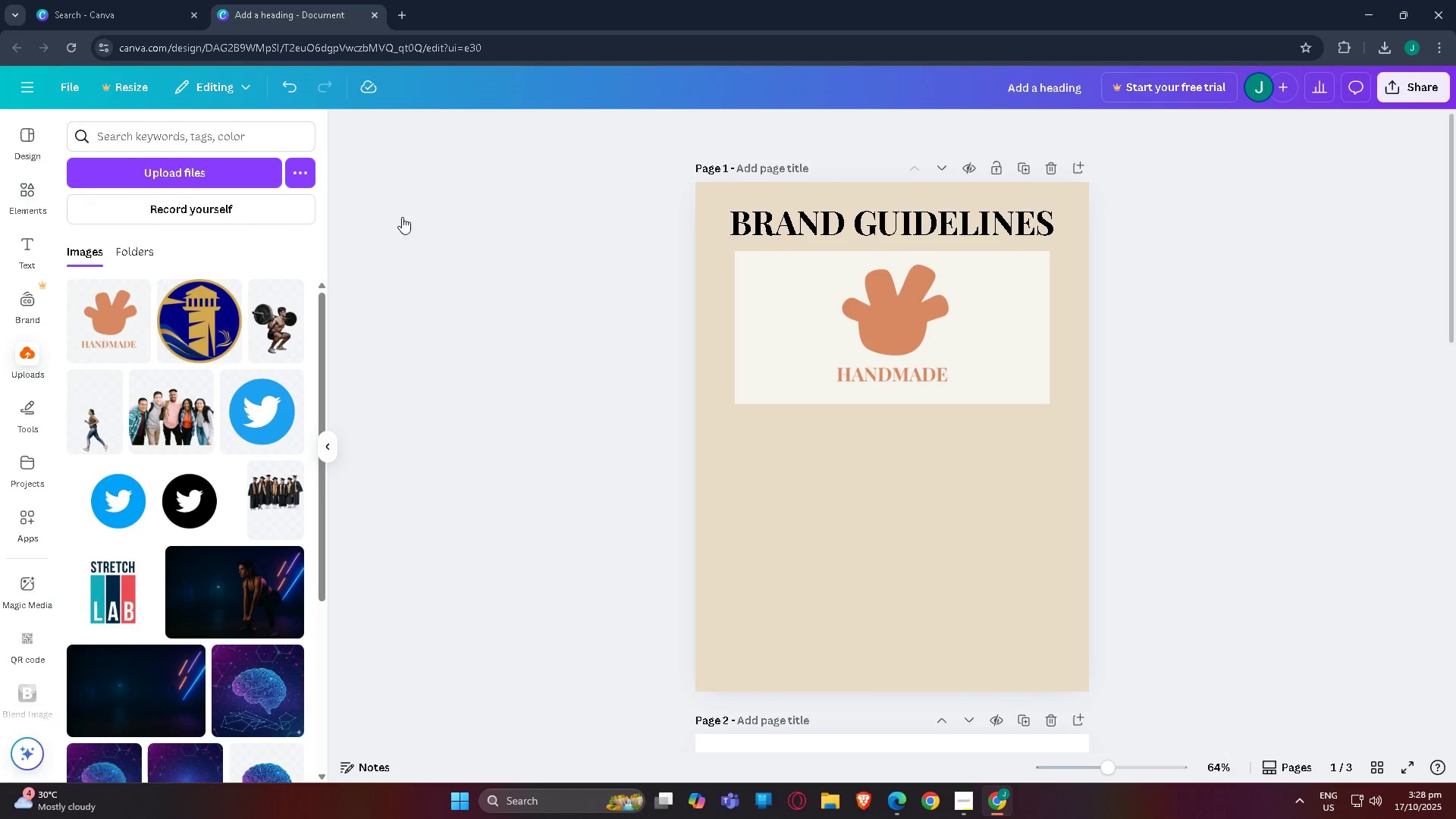 
left_click([746, 299])
 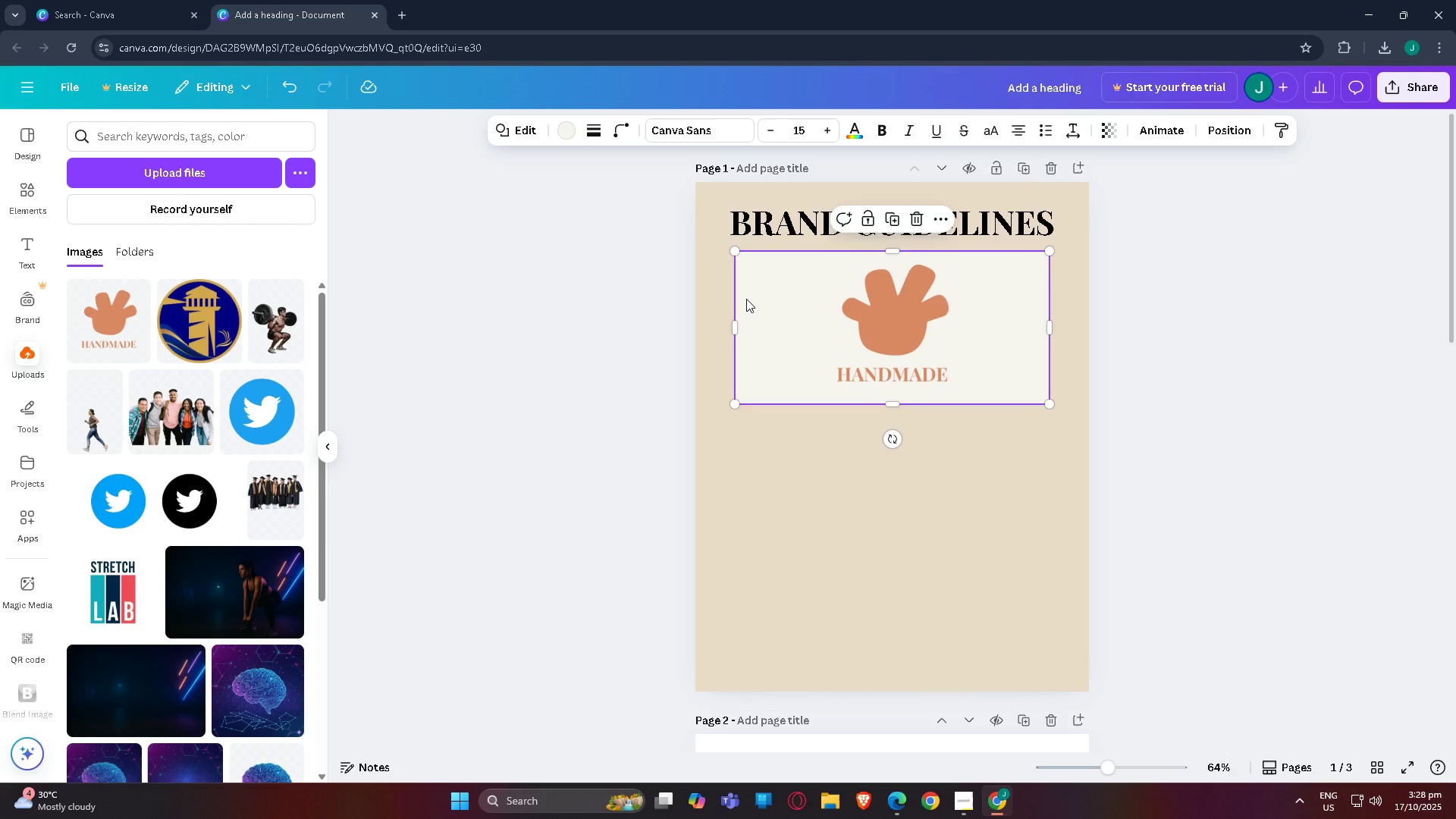 
key(Control+C)
 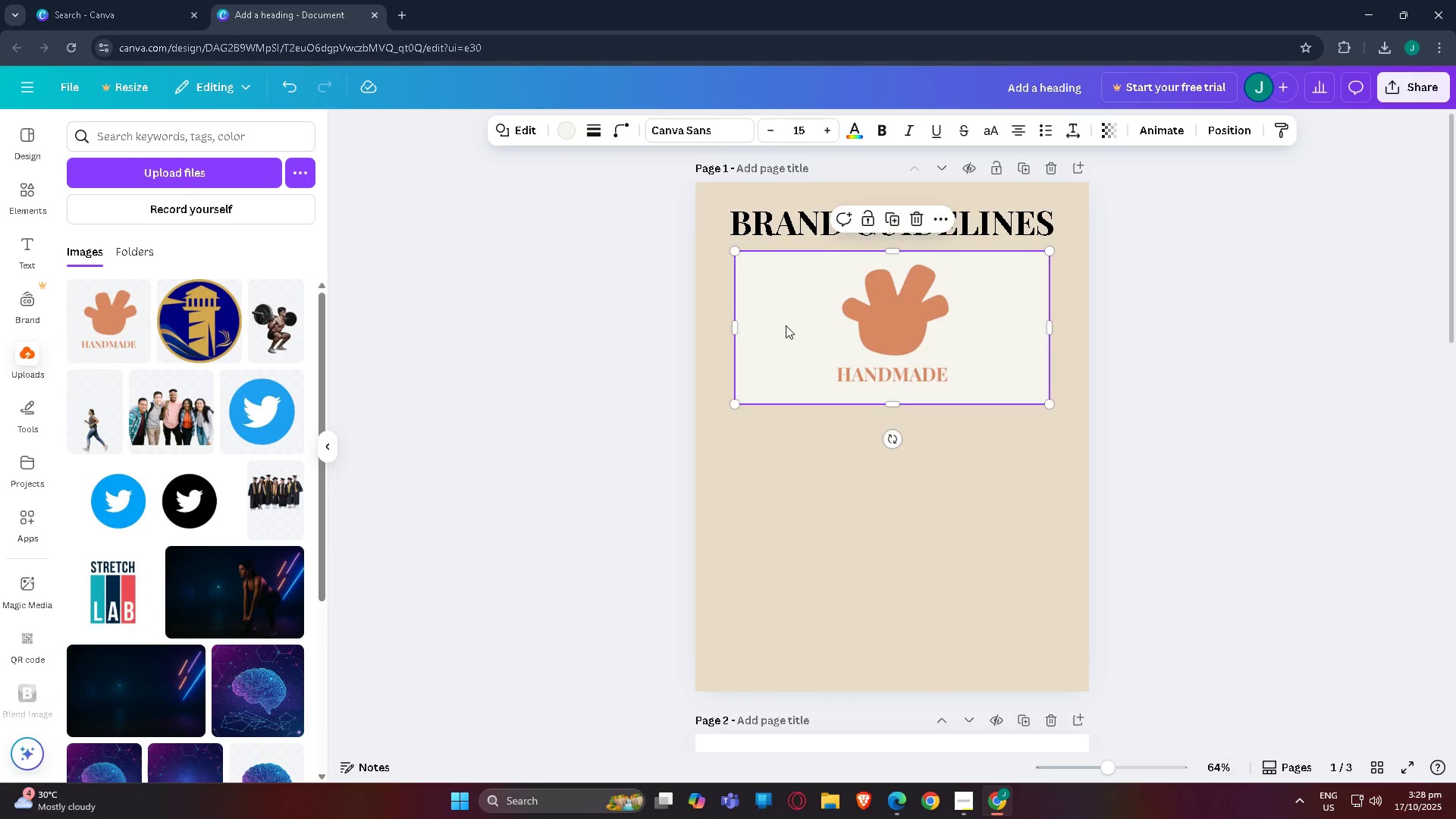 
key(Control+V)
 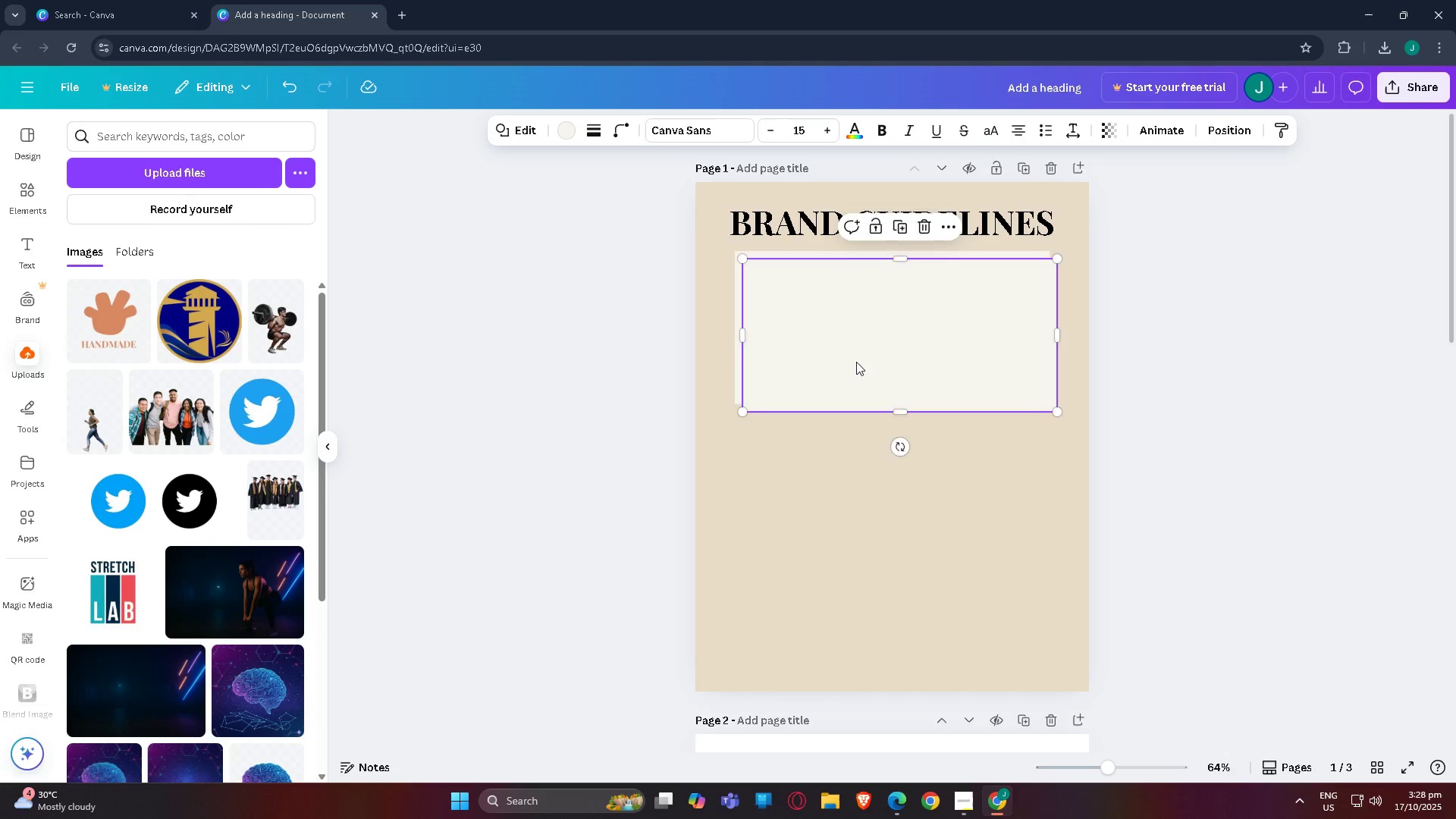 
left_click_drag(start_coordinate=[856, 362], to_coordinate=[846, 522])
 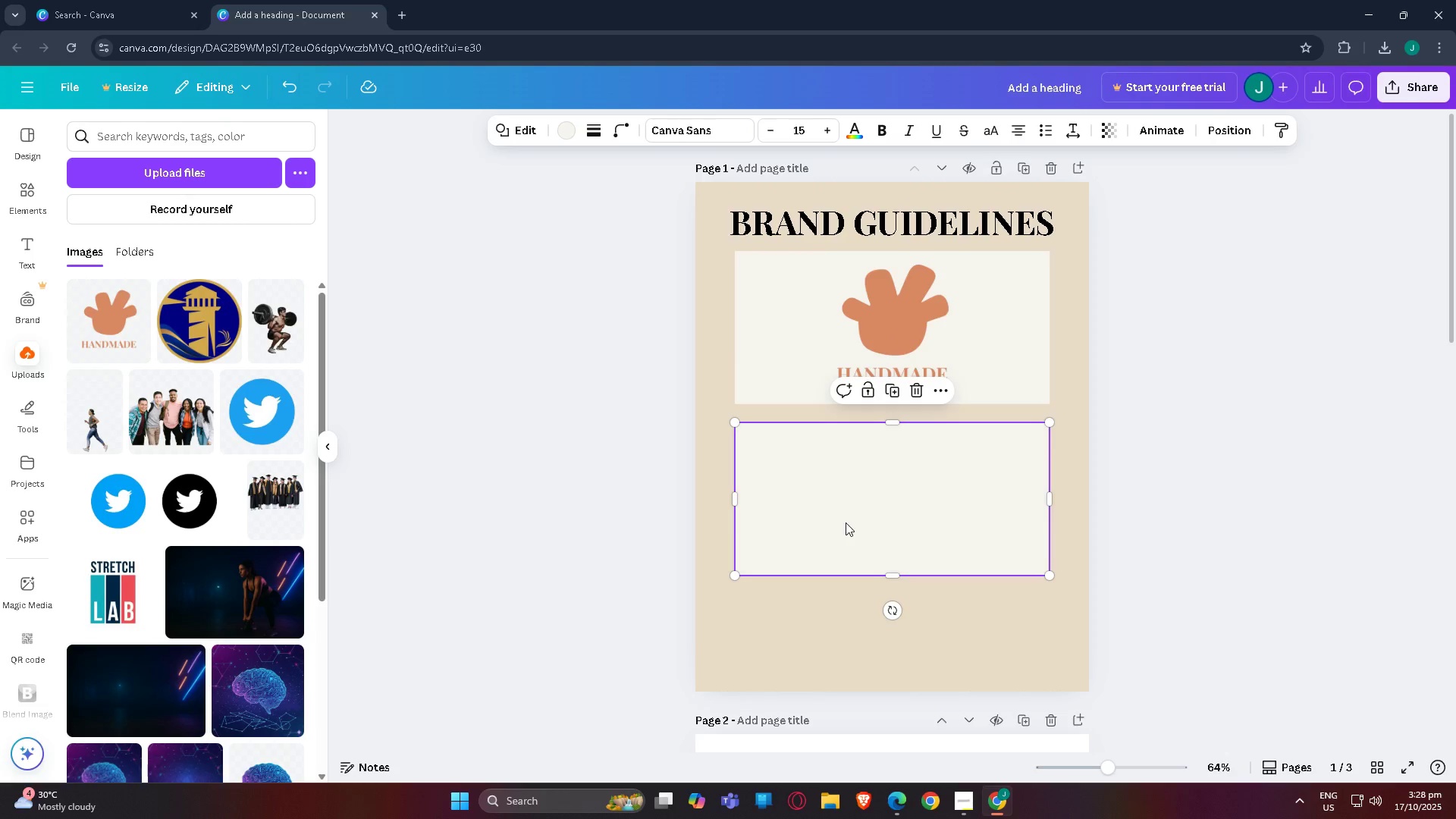 
left_click_drag(start_coordinate=[1051, 504], to_coordinate=[894, 491])
 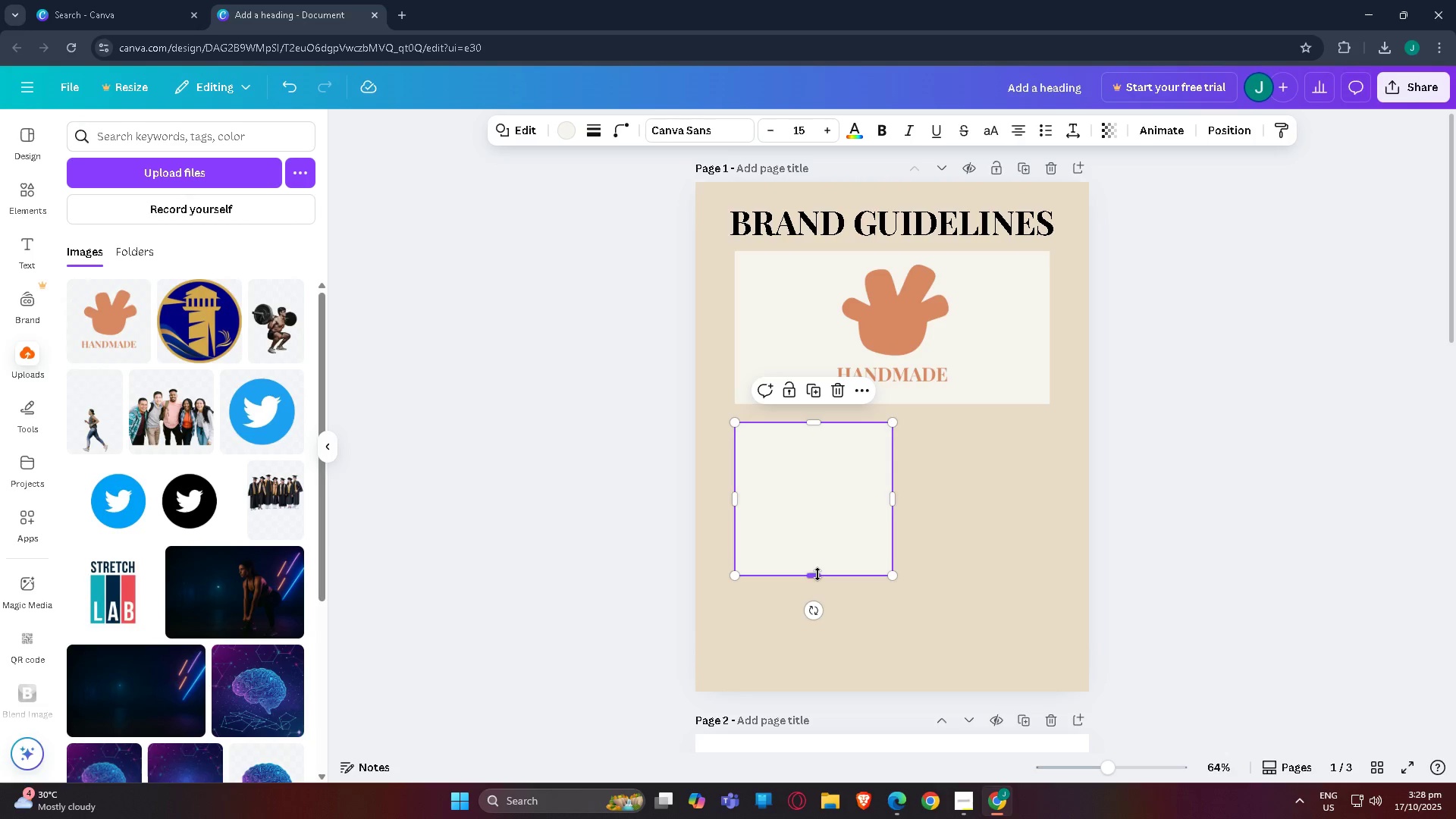 
left_click_drag(start_coordinate=[817, 574], to_coordinate=[825, 529])
 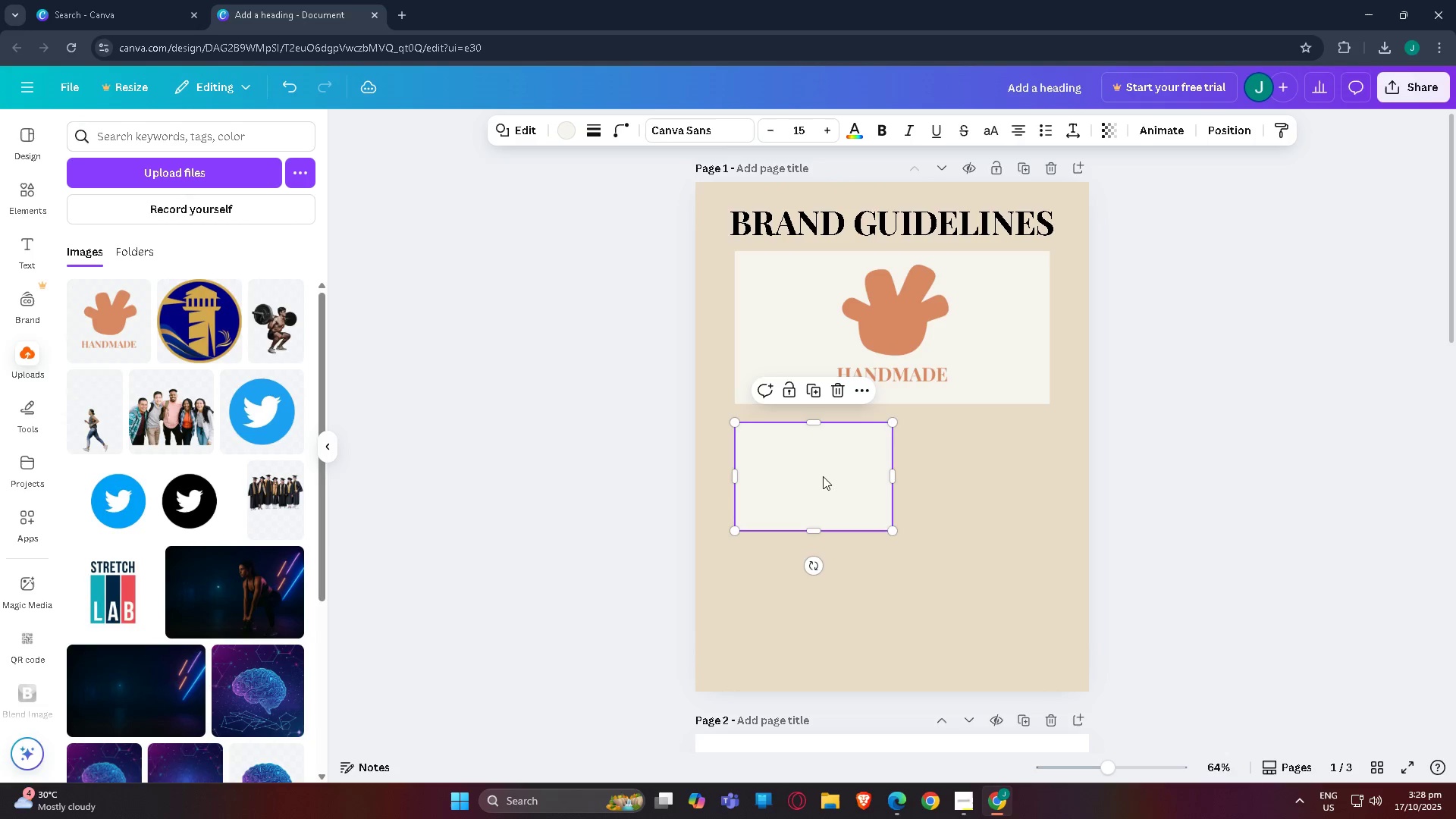 
left_click([823, 476])
 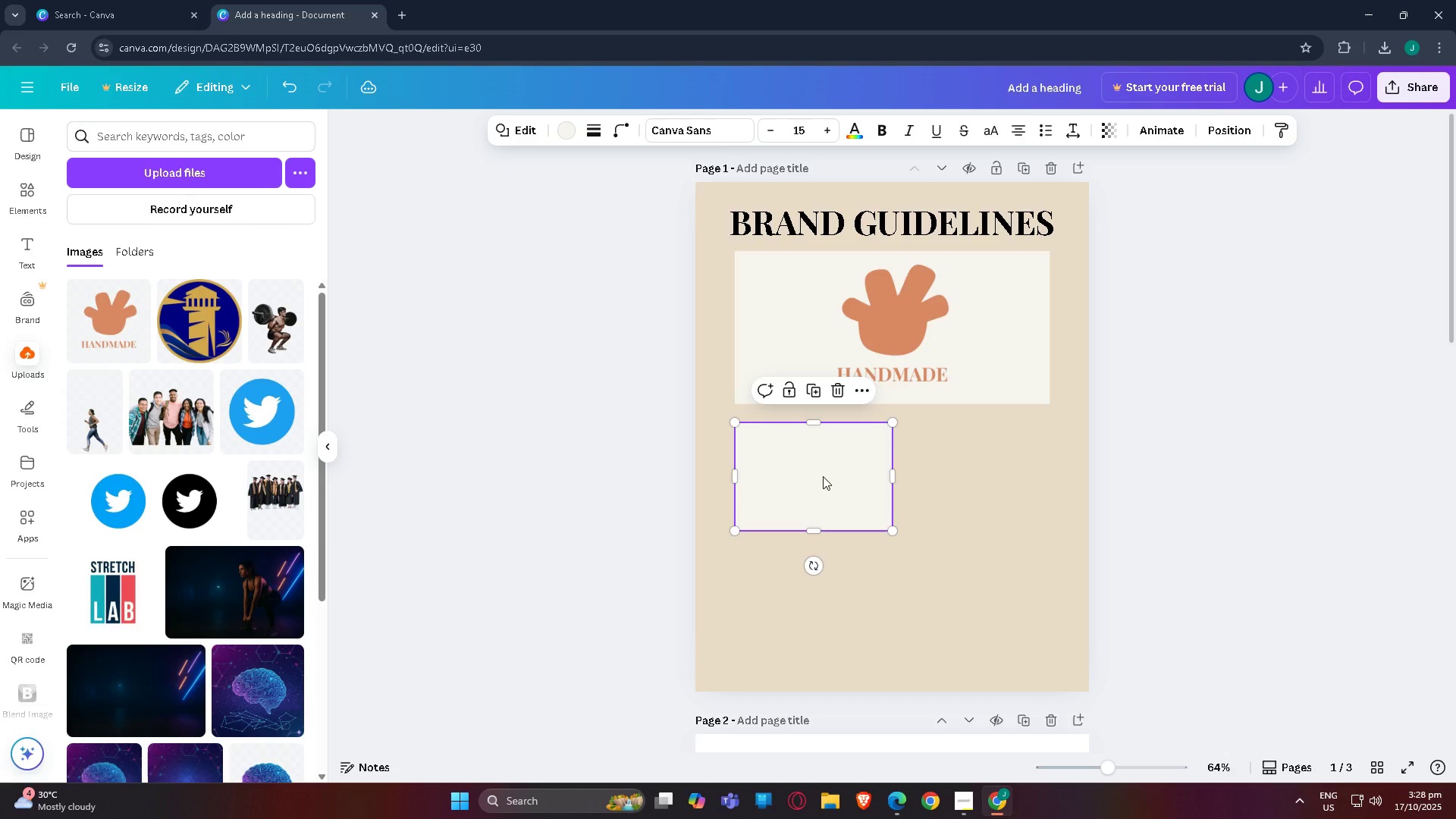 
key(Control+C)
 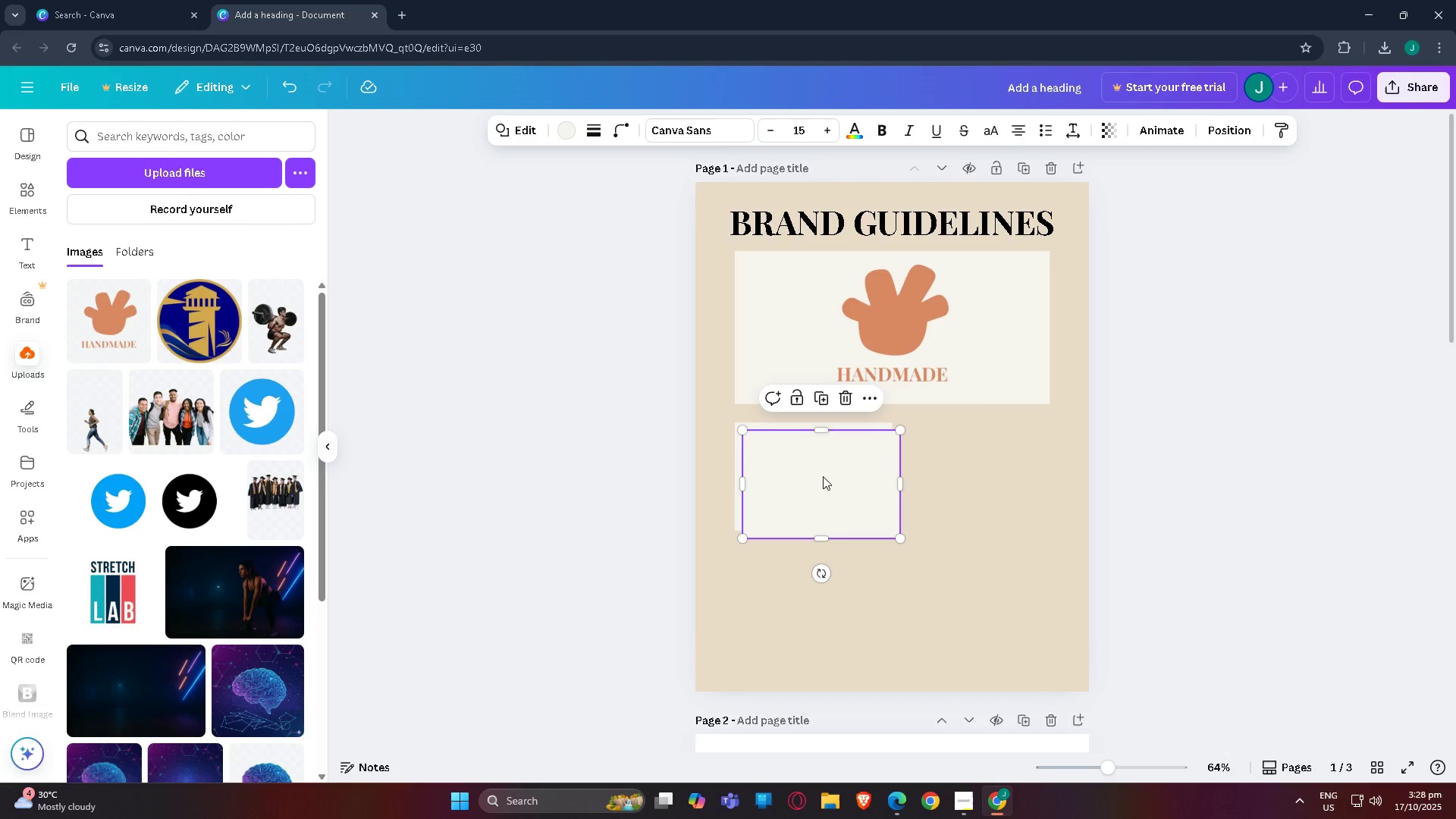 
key(Control+V)
 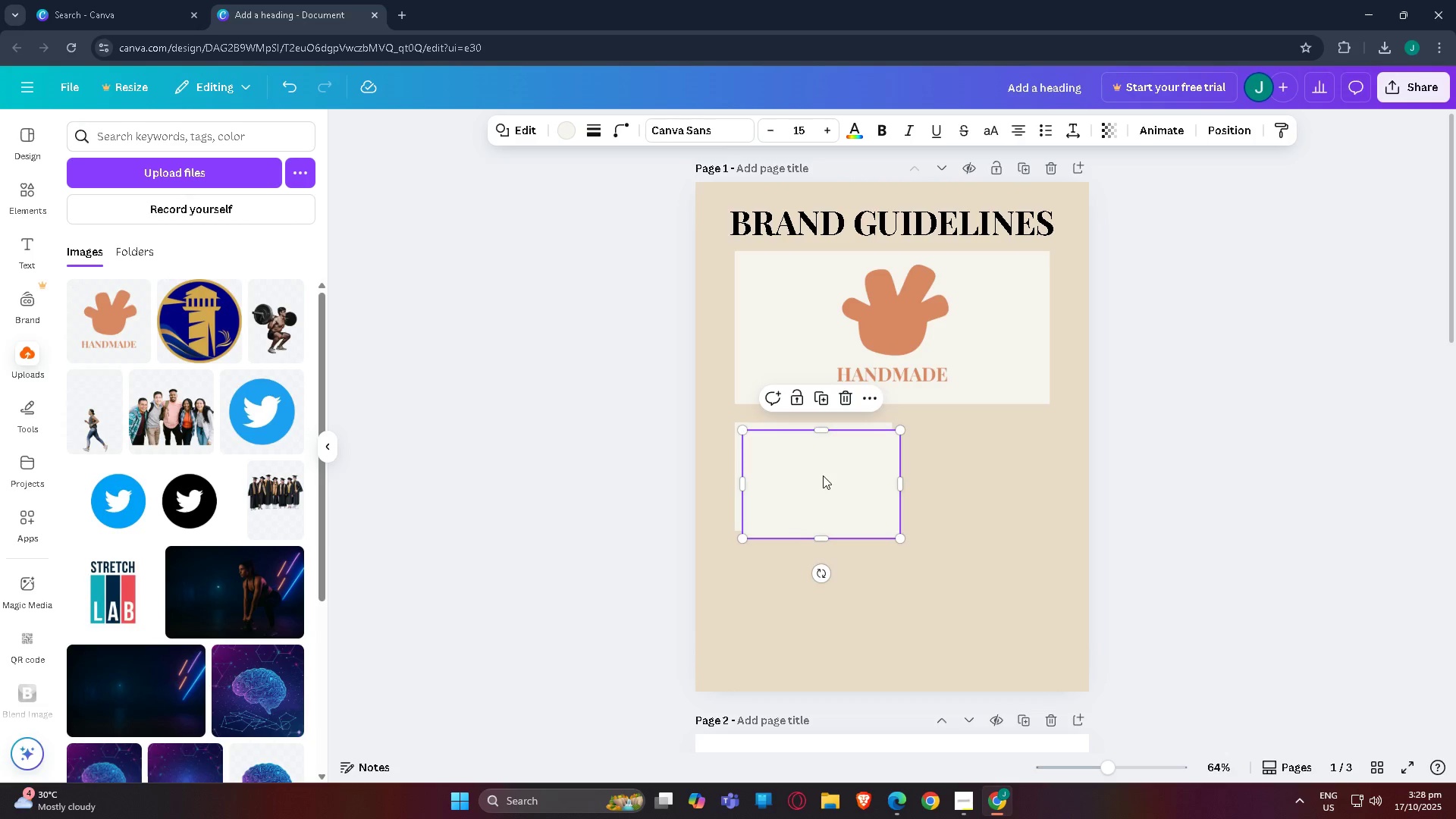 
left_click_drag(start_coordinate=[823, 475], to_coordinate=[981, 469])
 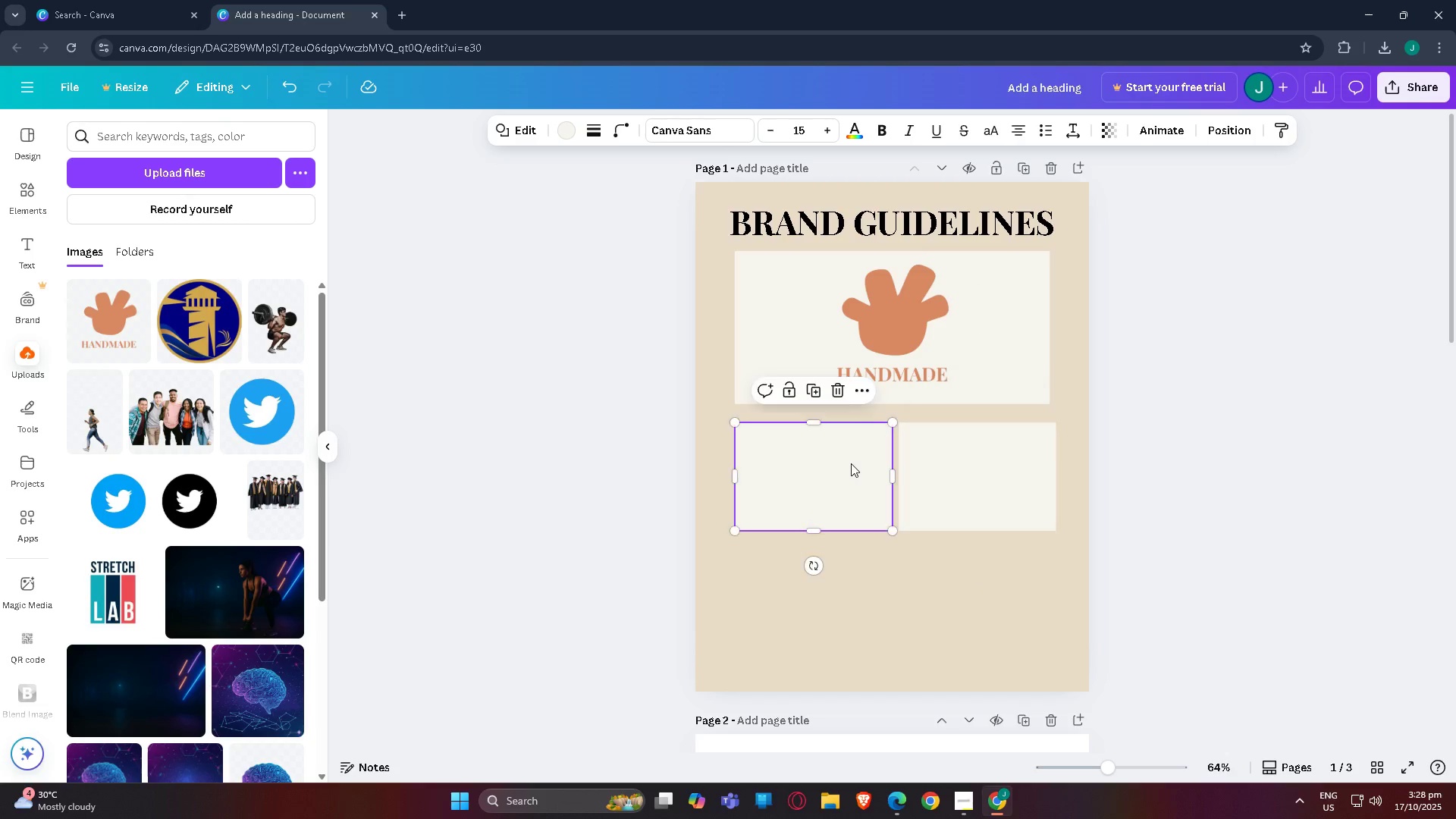 
left_click([851, 463])
 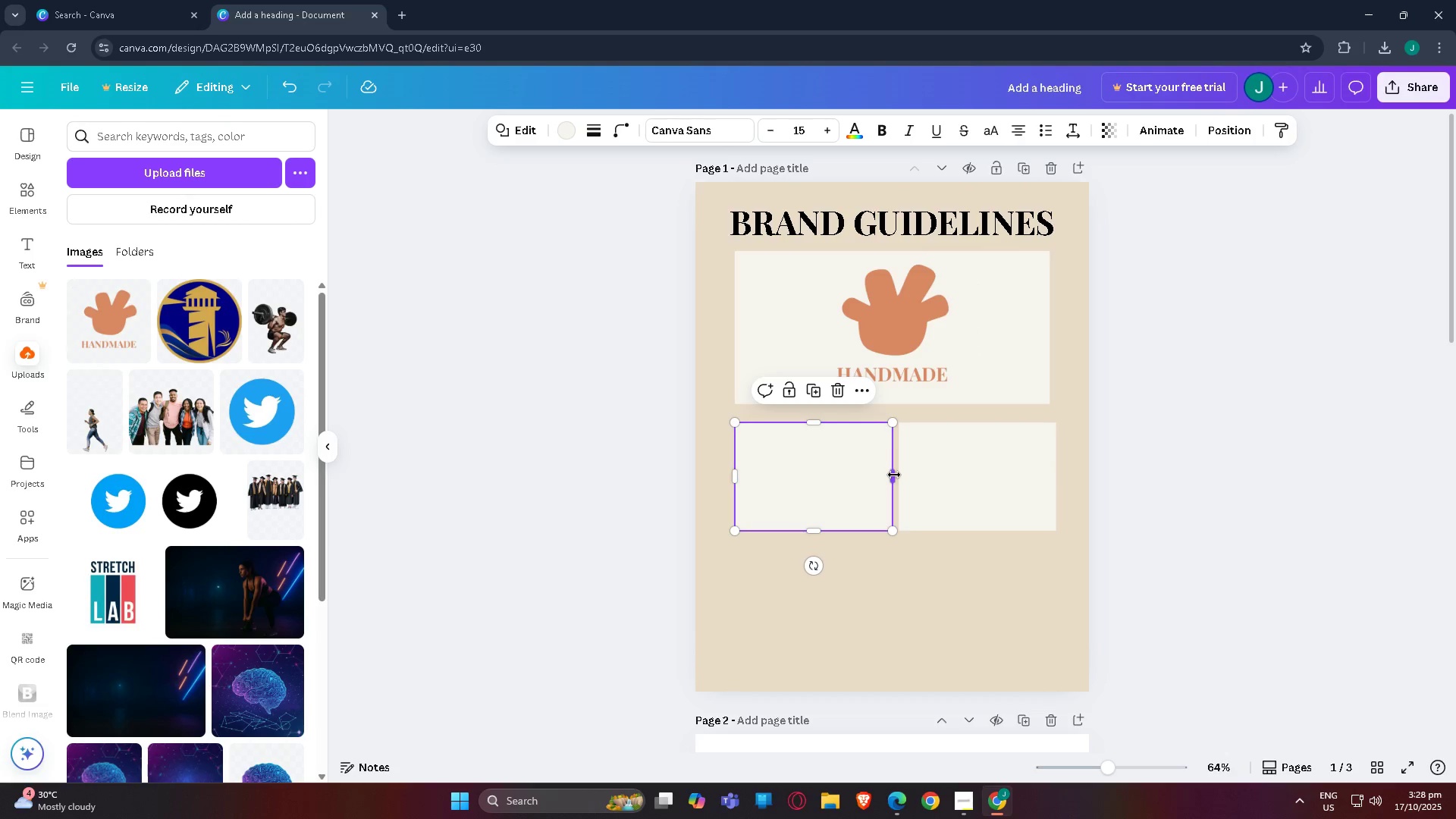 
left_click_drag(start_coordinate=[893, 475], to_coordinate=[884, 476])
 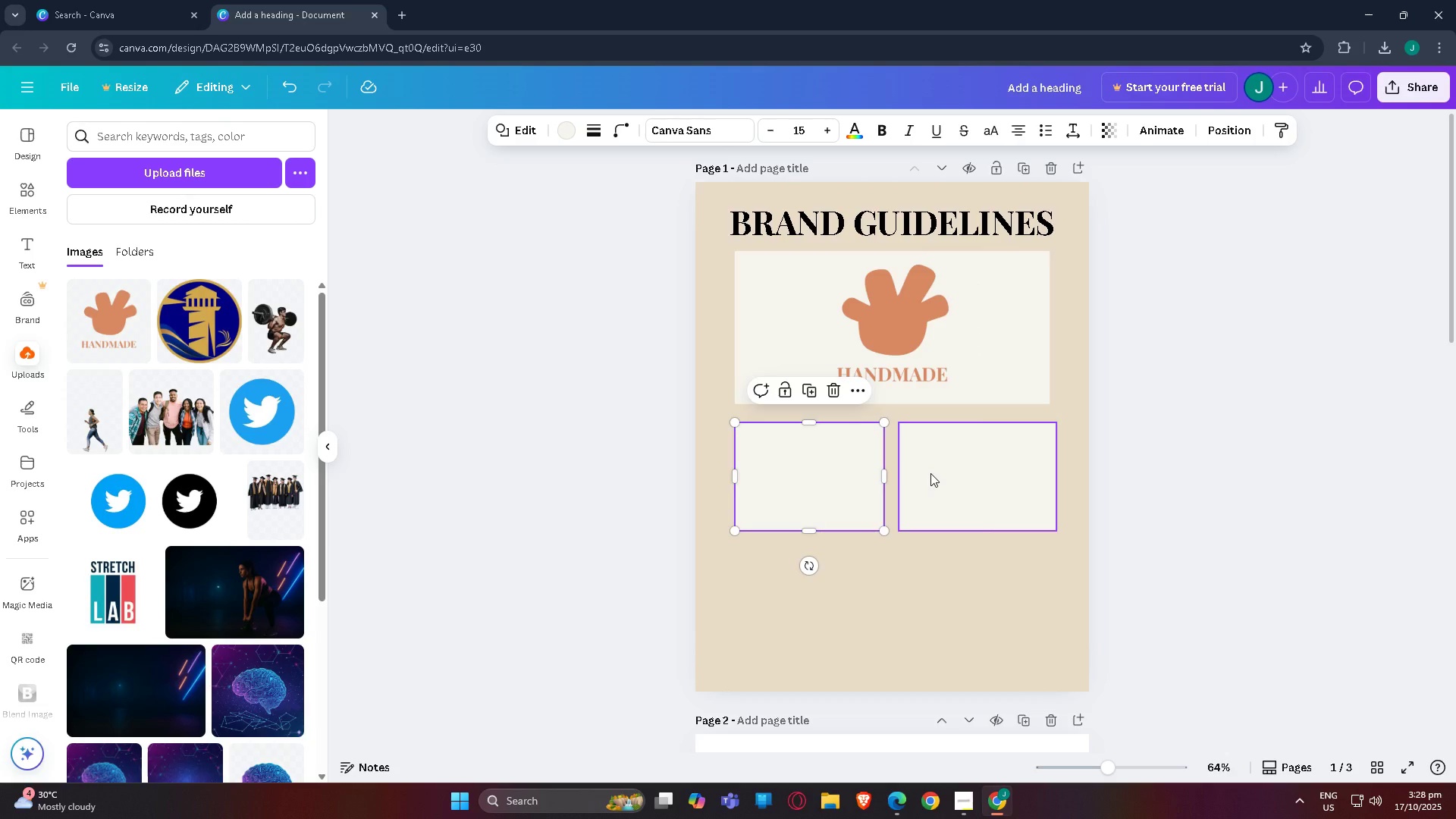 
left_click([930, 473])
 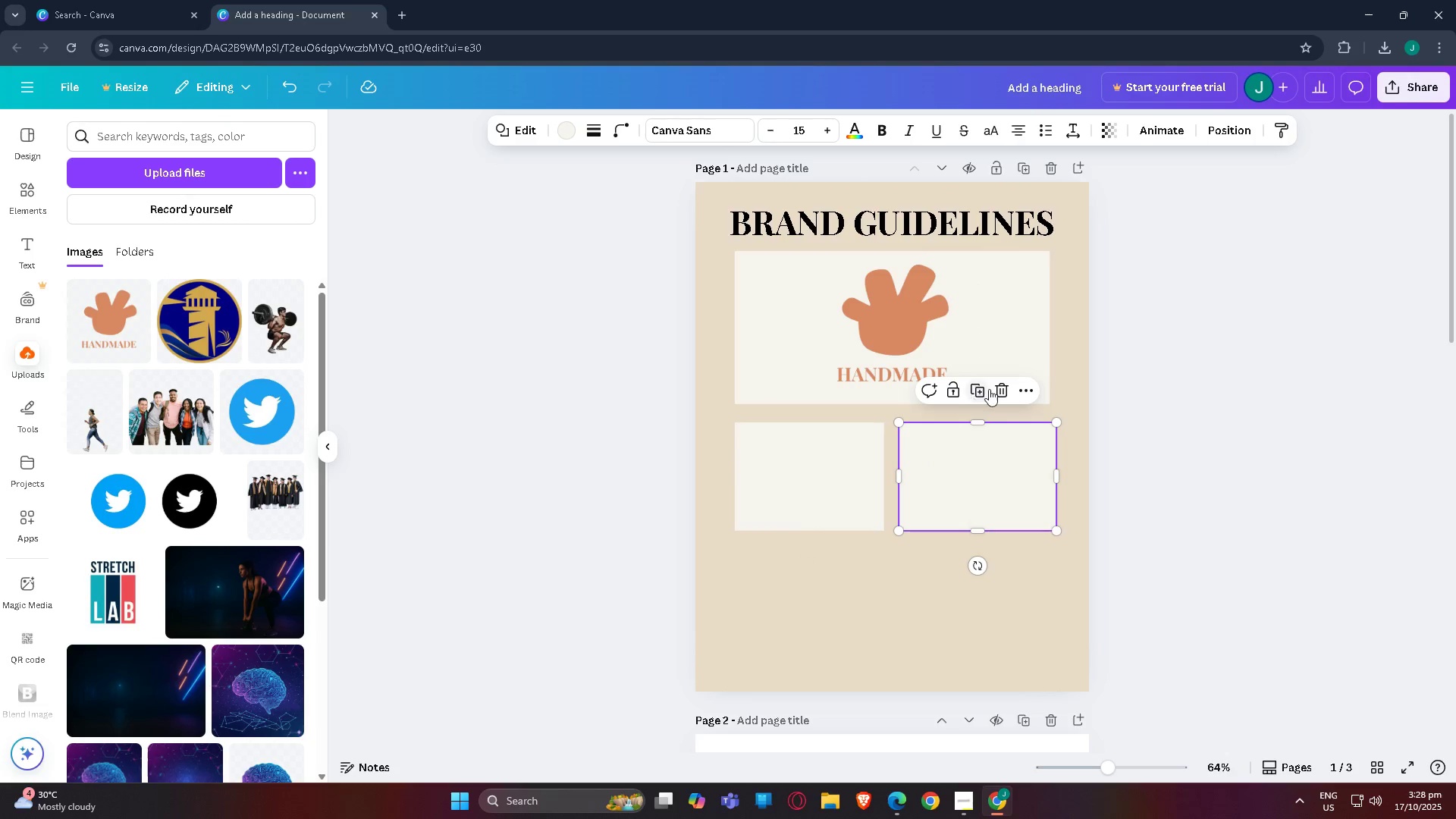 
left_click([993, 389])
 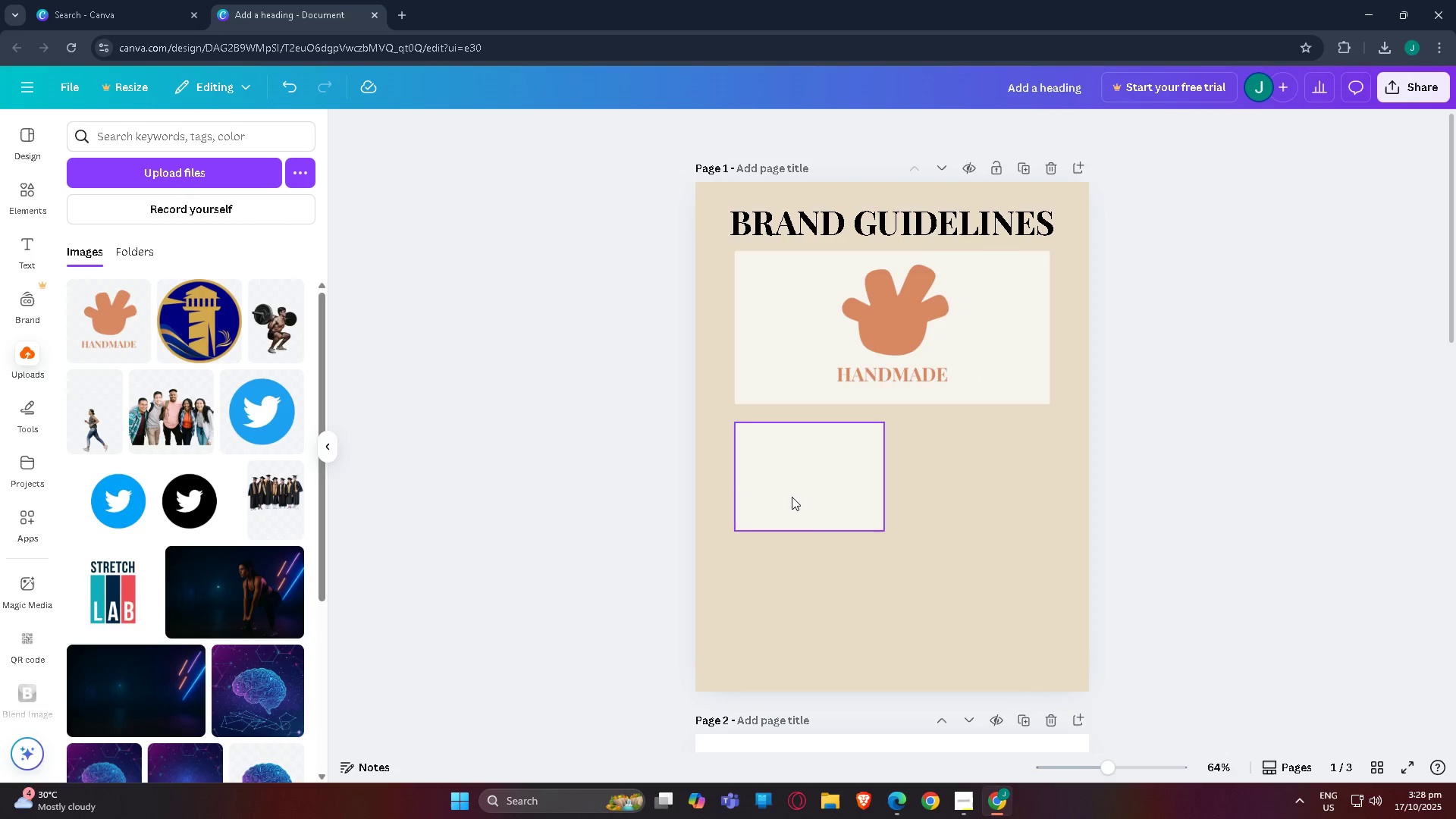 
left_click([792, 497])
 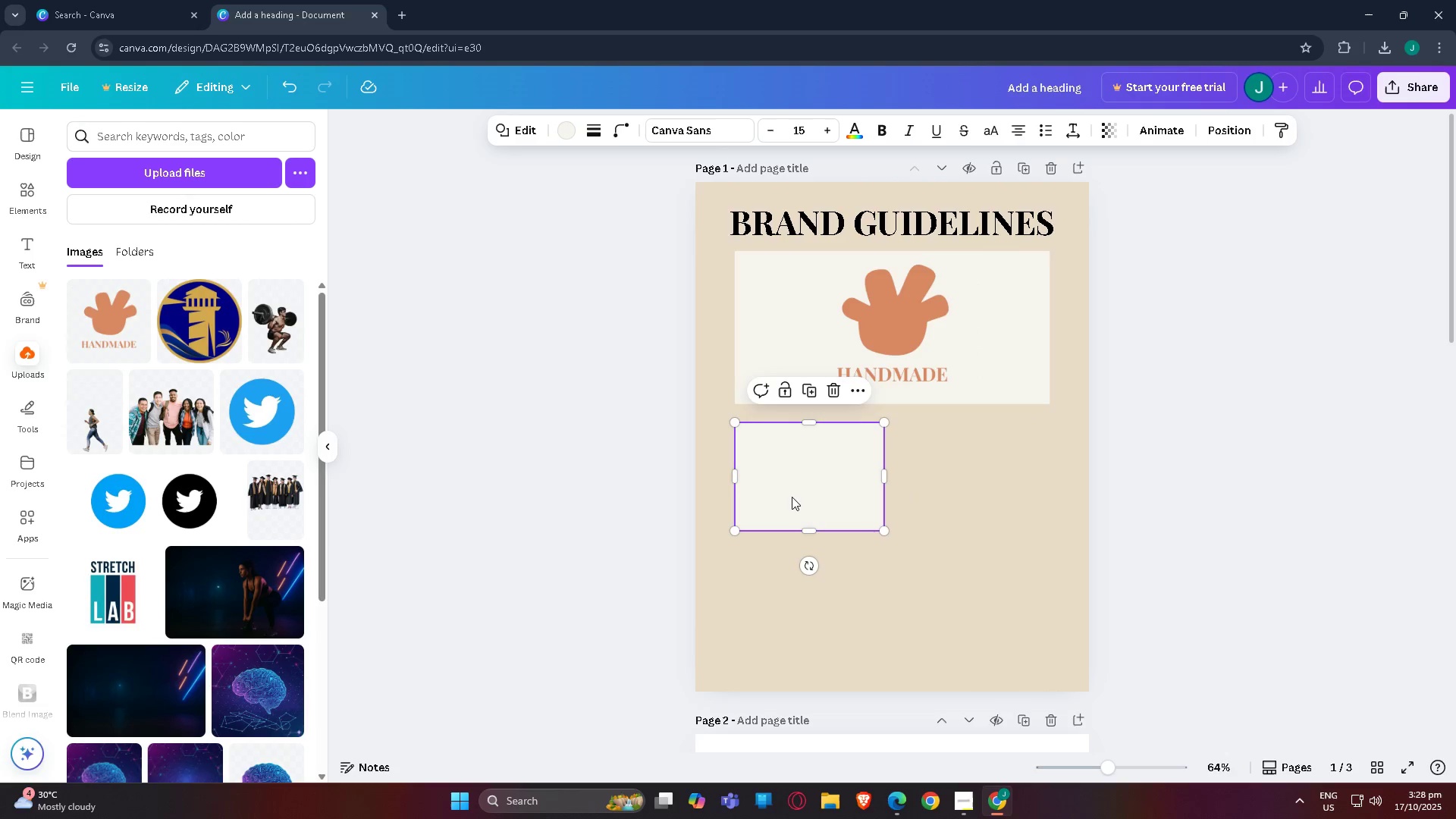 
key(Control+C)
 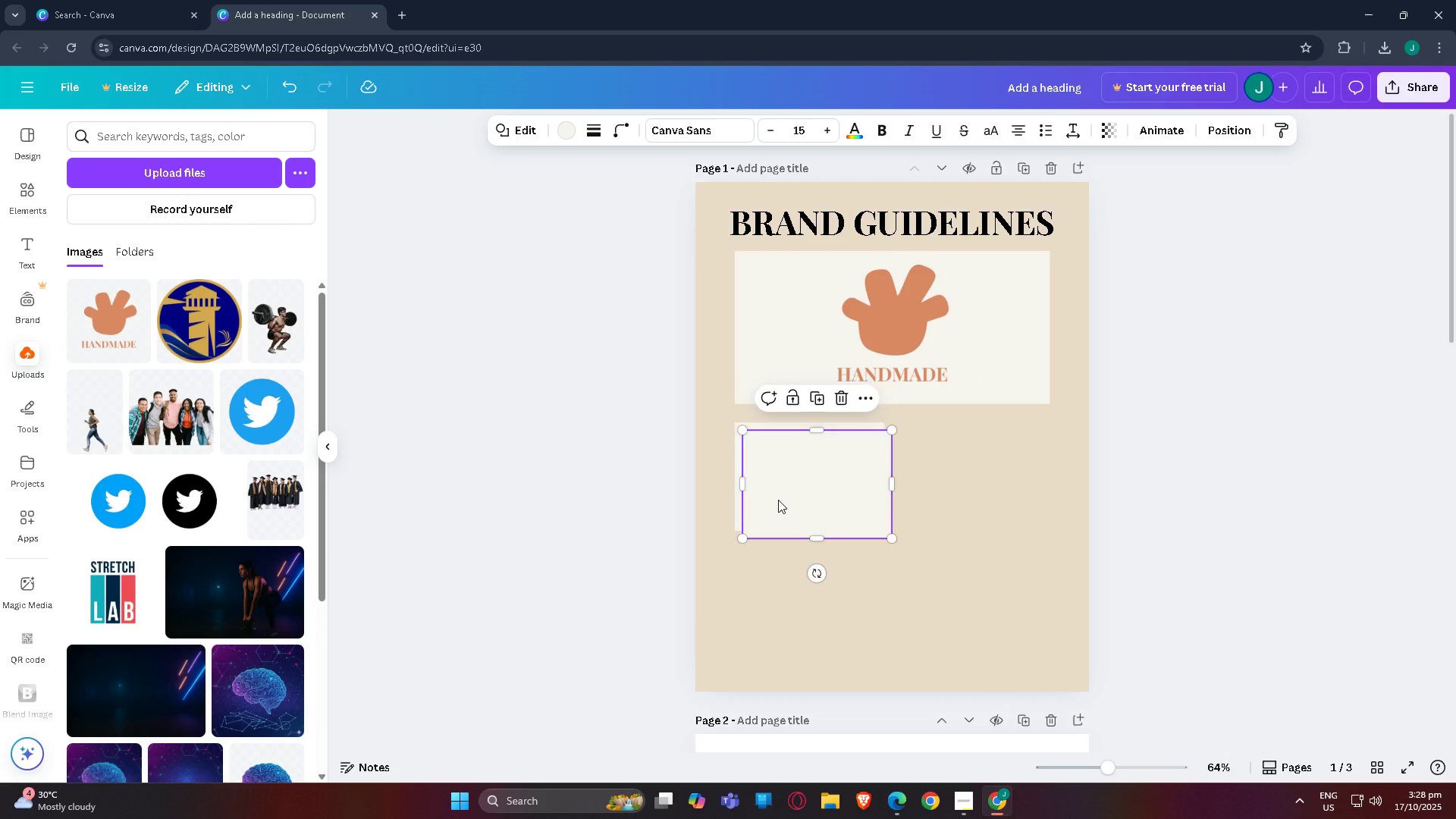 
key(Control+V)
 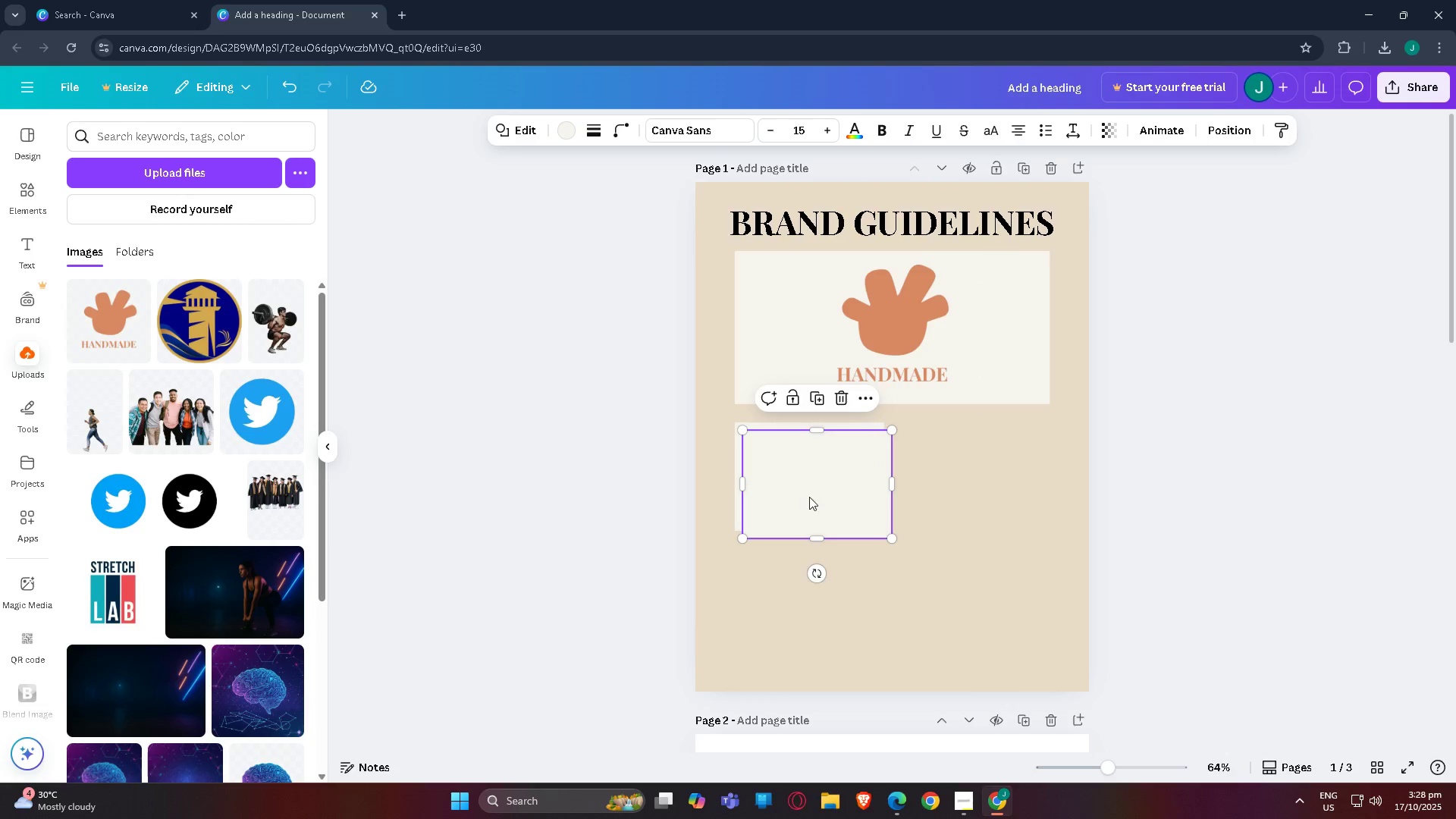 
left_click_drag(start_coordinate=[810, 497], to_coordinate=[965, 492])
 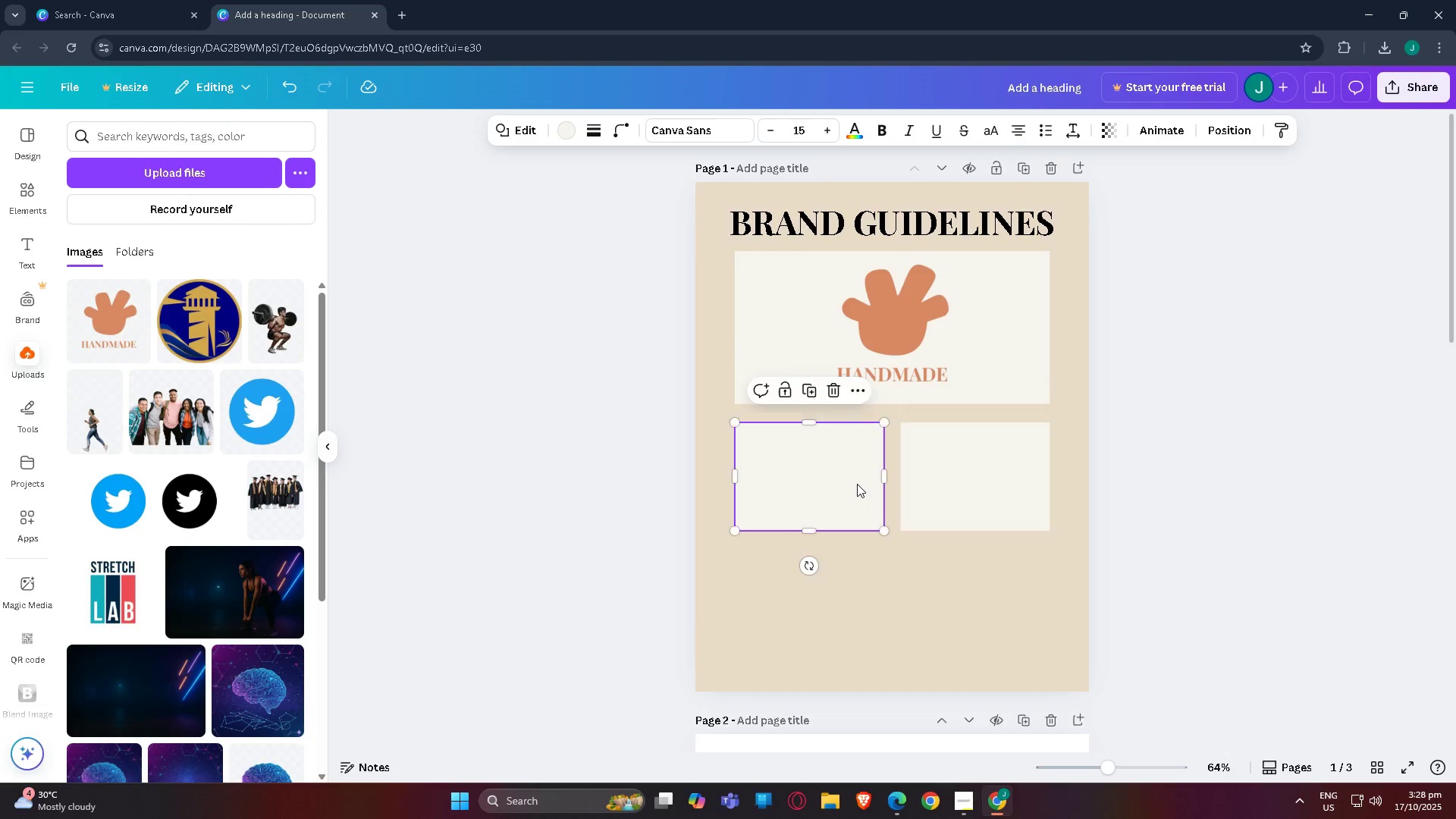 
left_click([857, 484])
 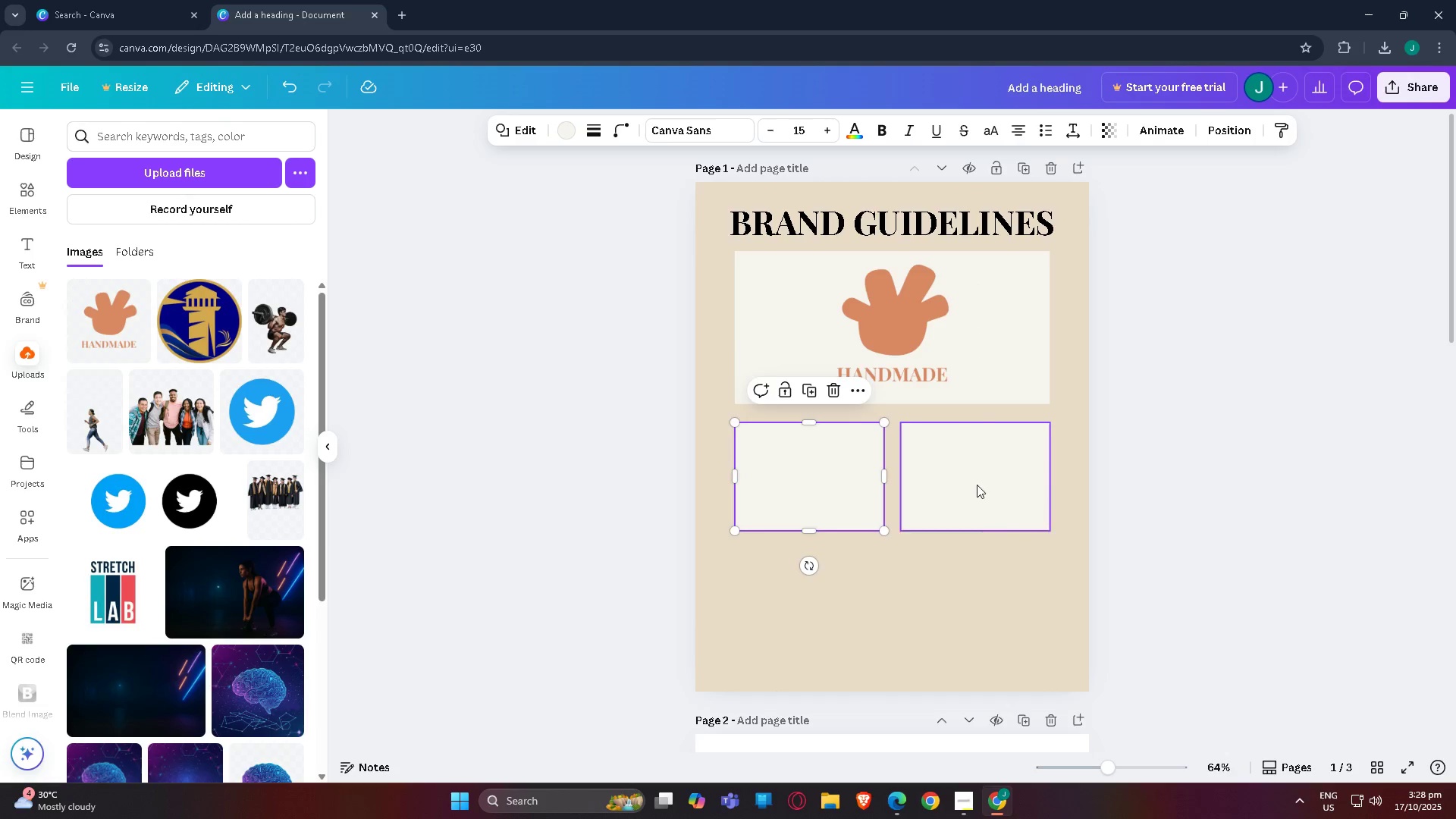 
left_click([977, 485])
 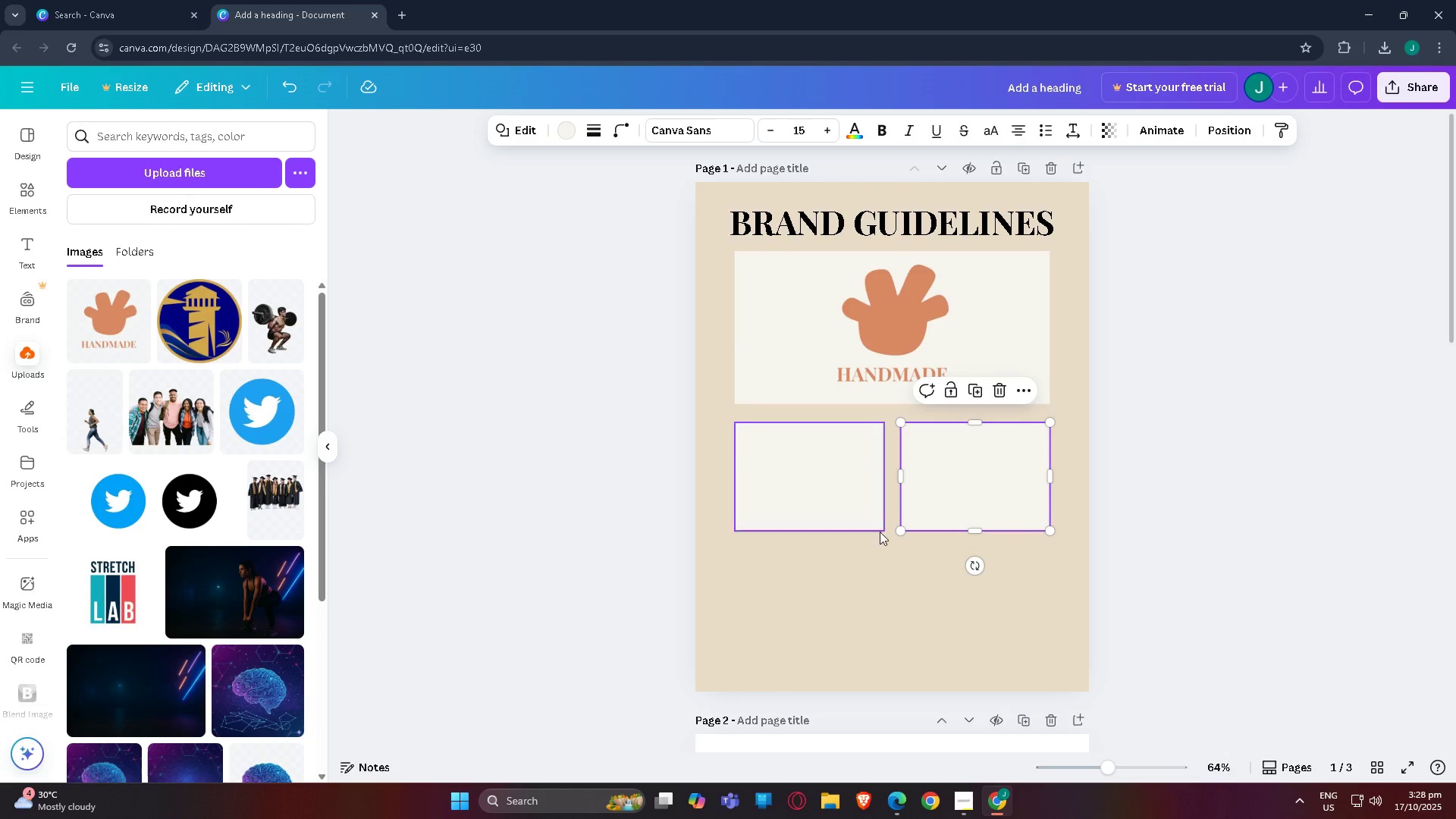 
scroll: coordinate [879, 539], scroll_direction: down, amount: 2.0
 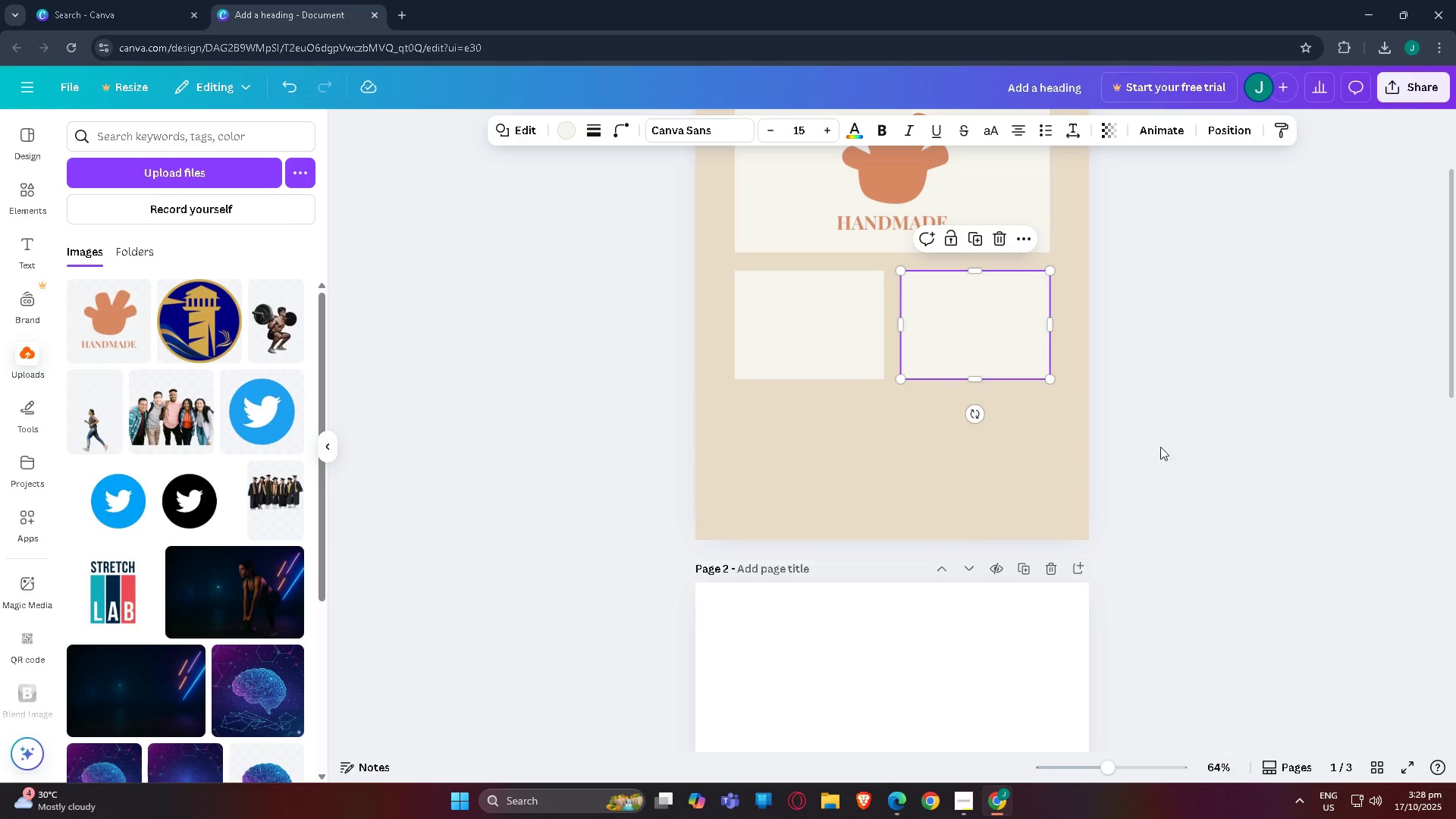 
left_click([1219, 433])
 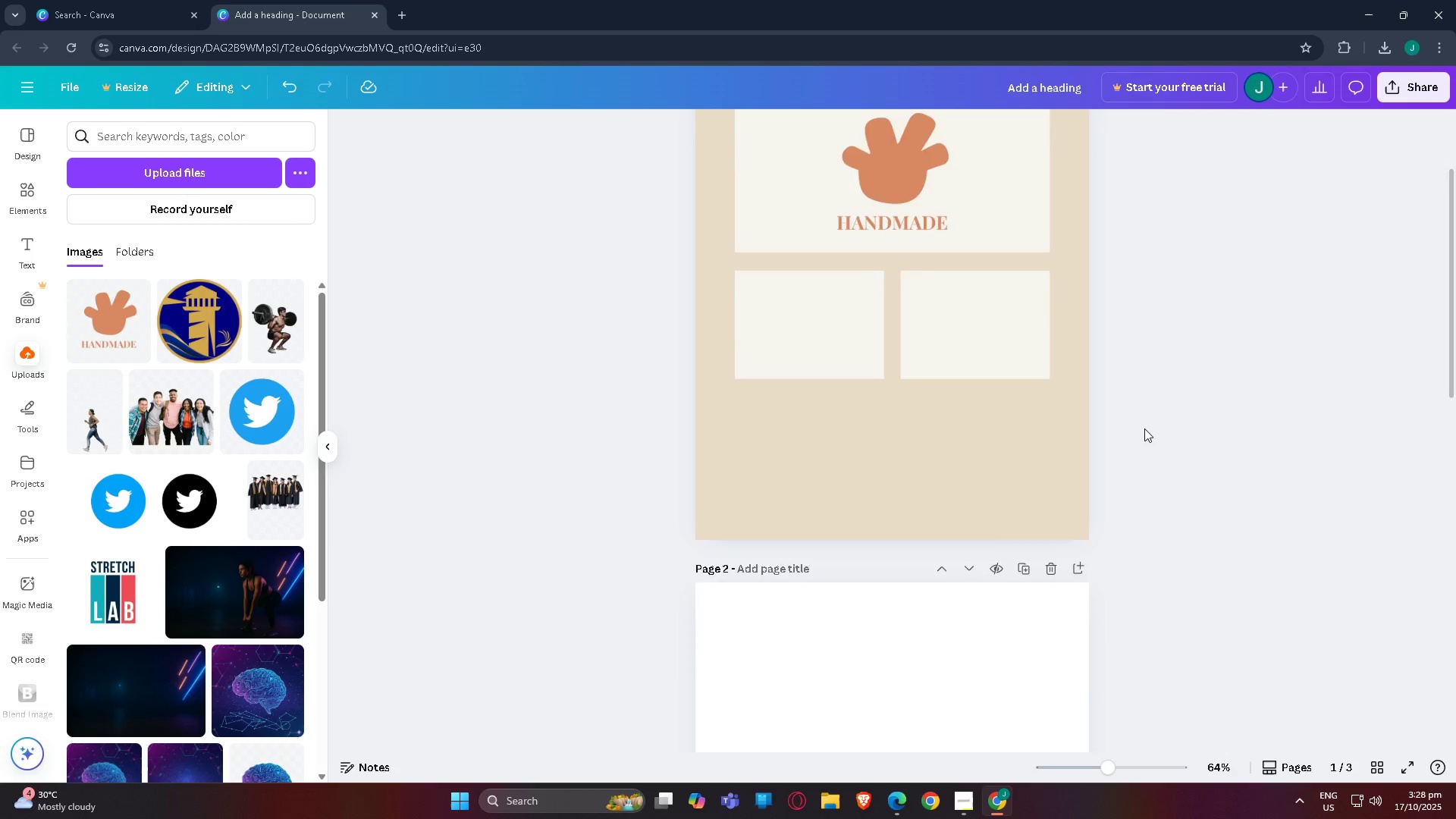 
scroll: coordinate [1144, 428], scroll_direction: up, amount: 1.0
 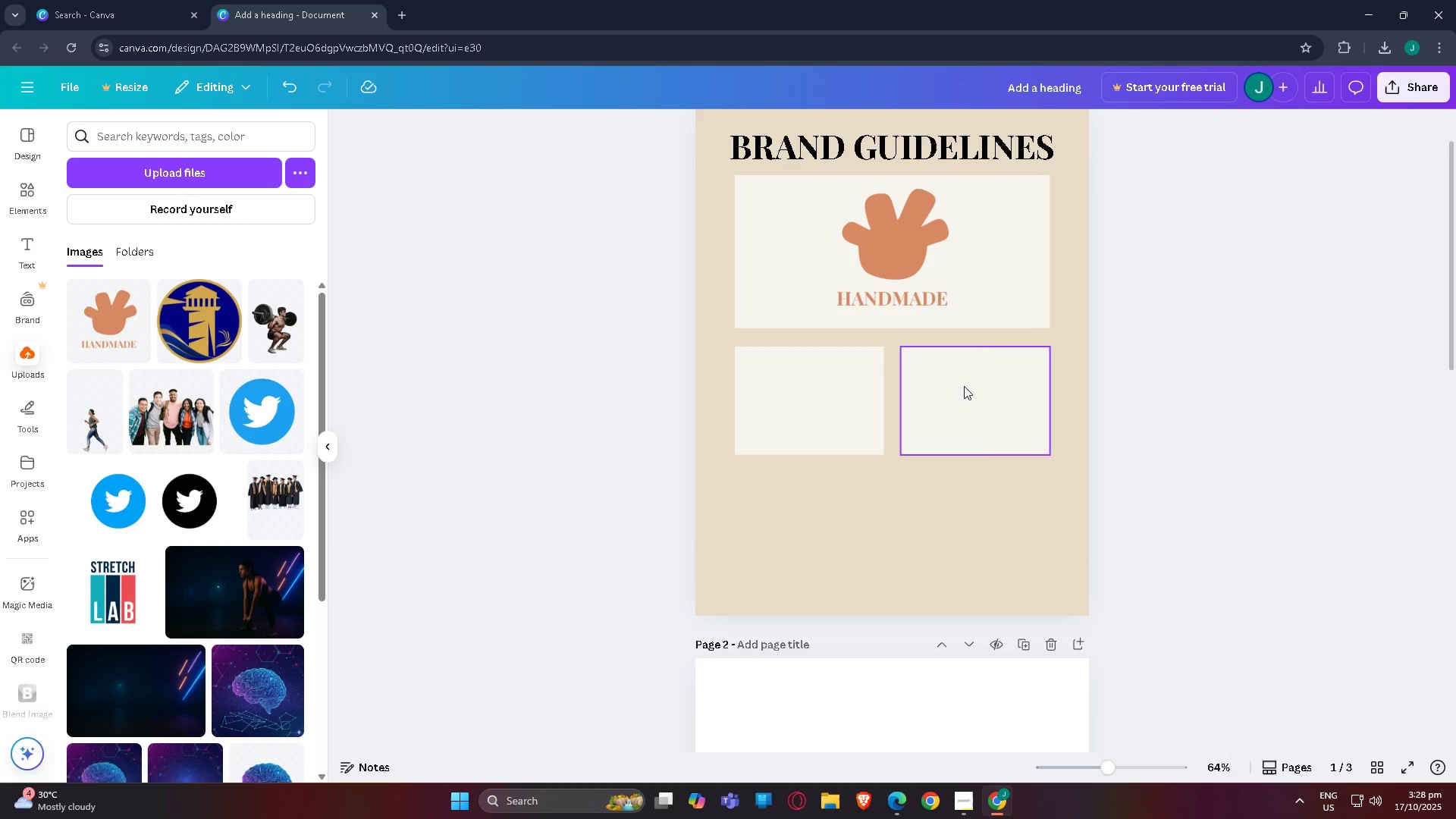 
left_click([963, 386])
 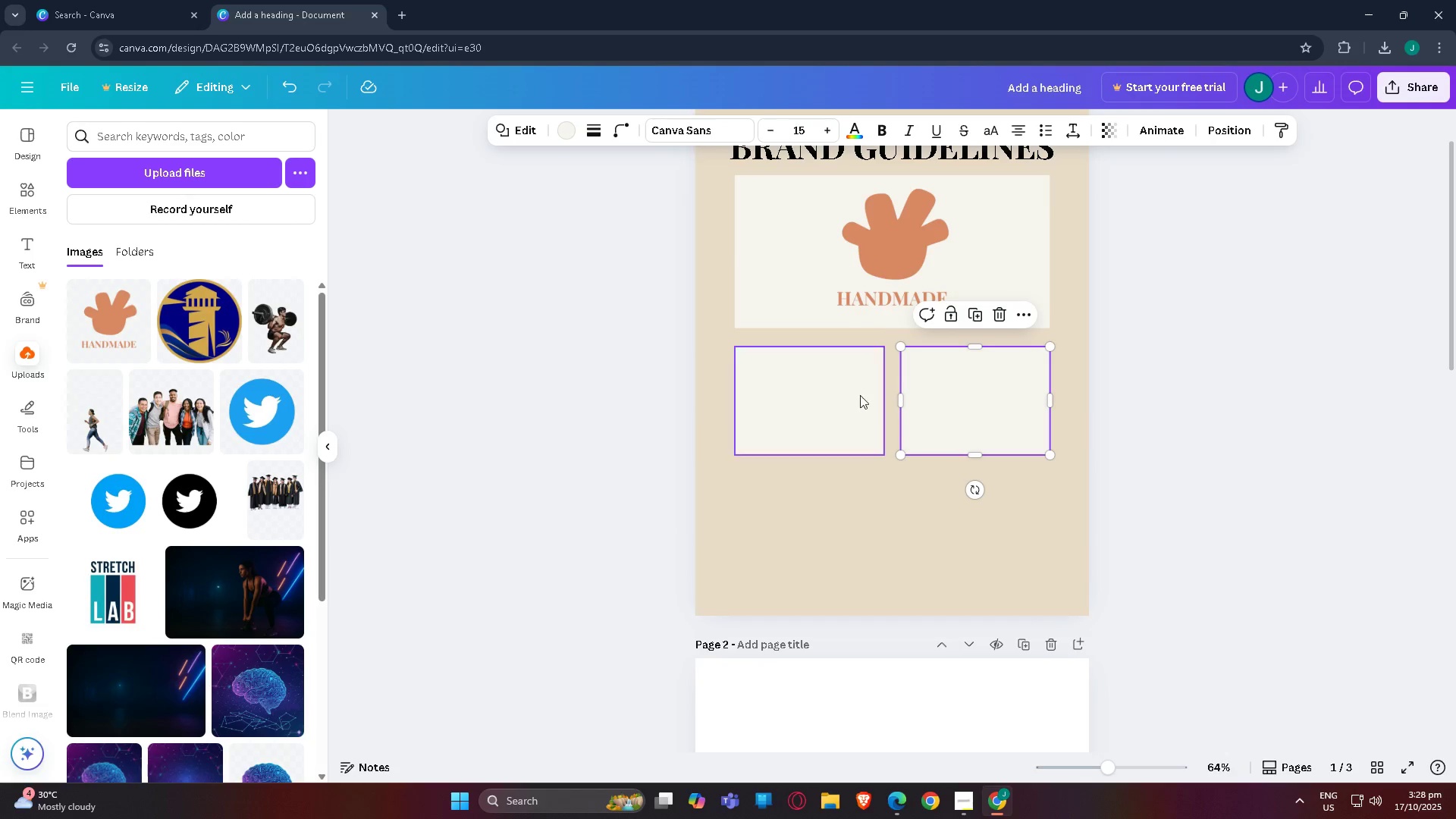 
left_click([838, 399])
 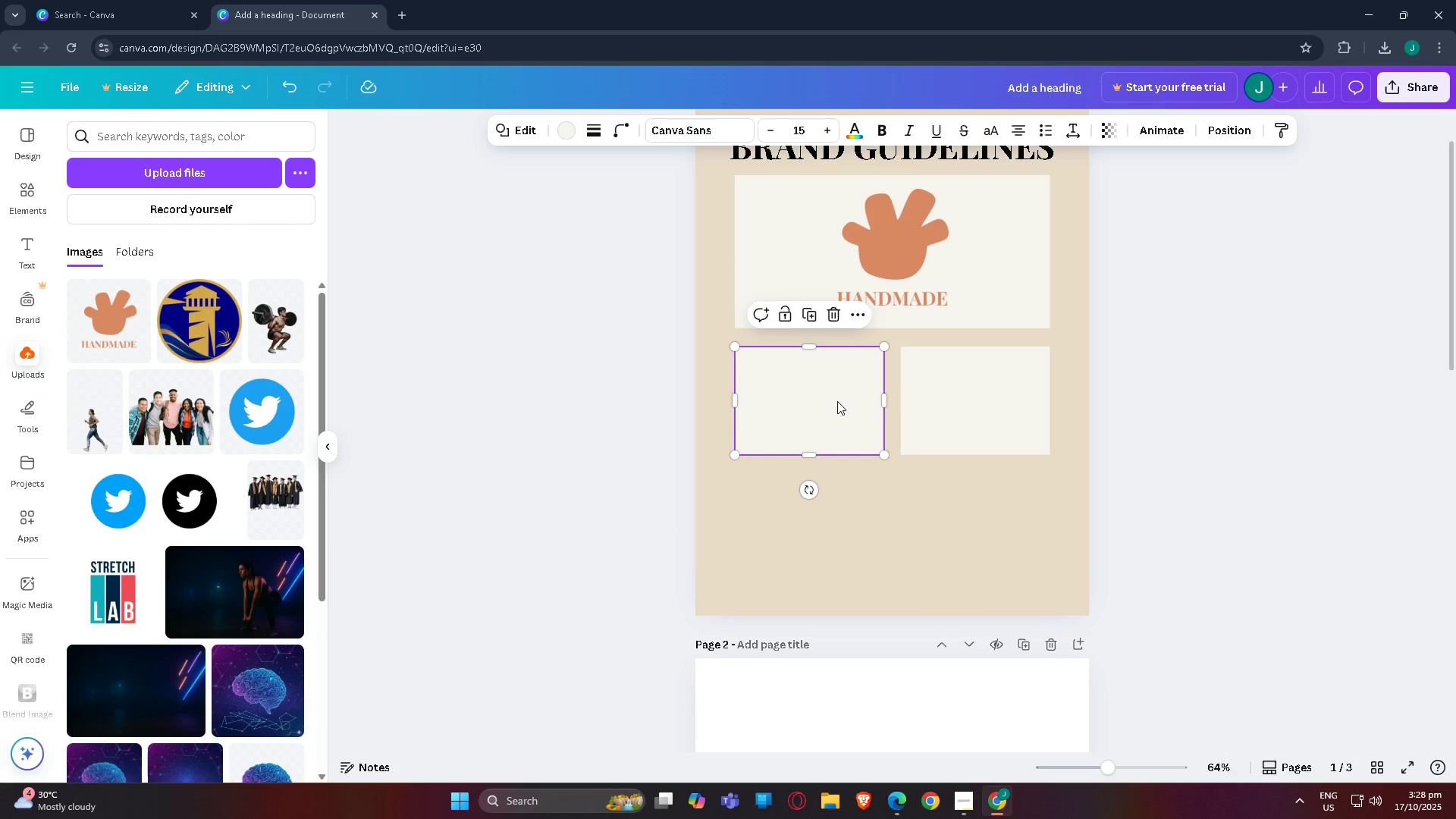 
key(Control+C)
 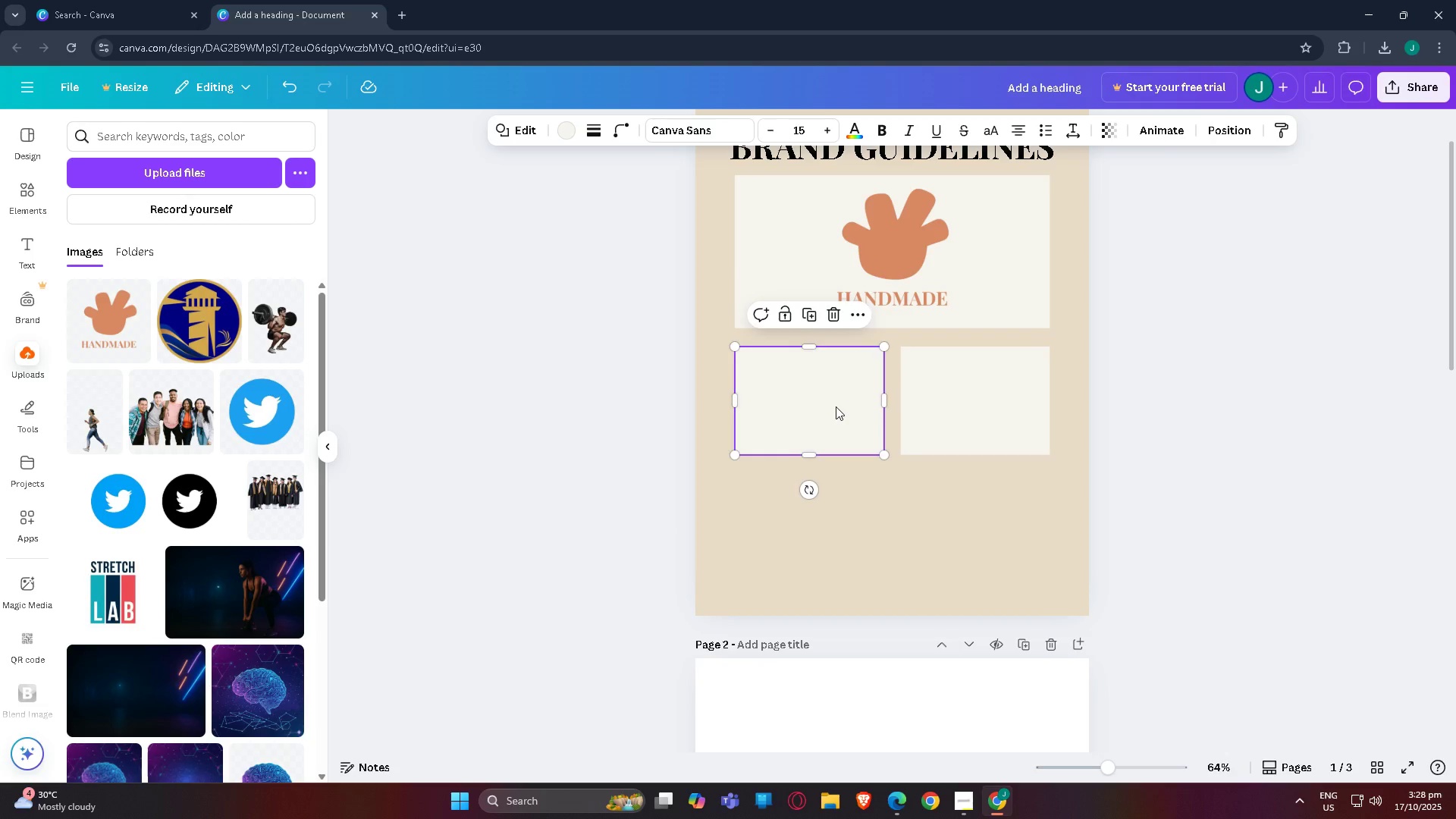 
key(Control+V)
 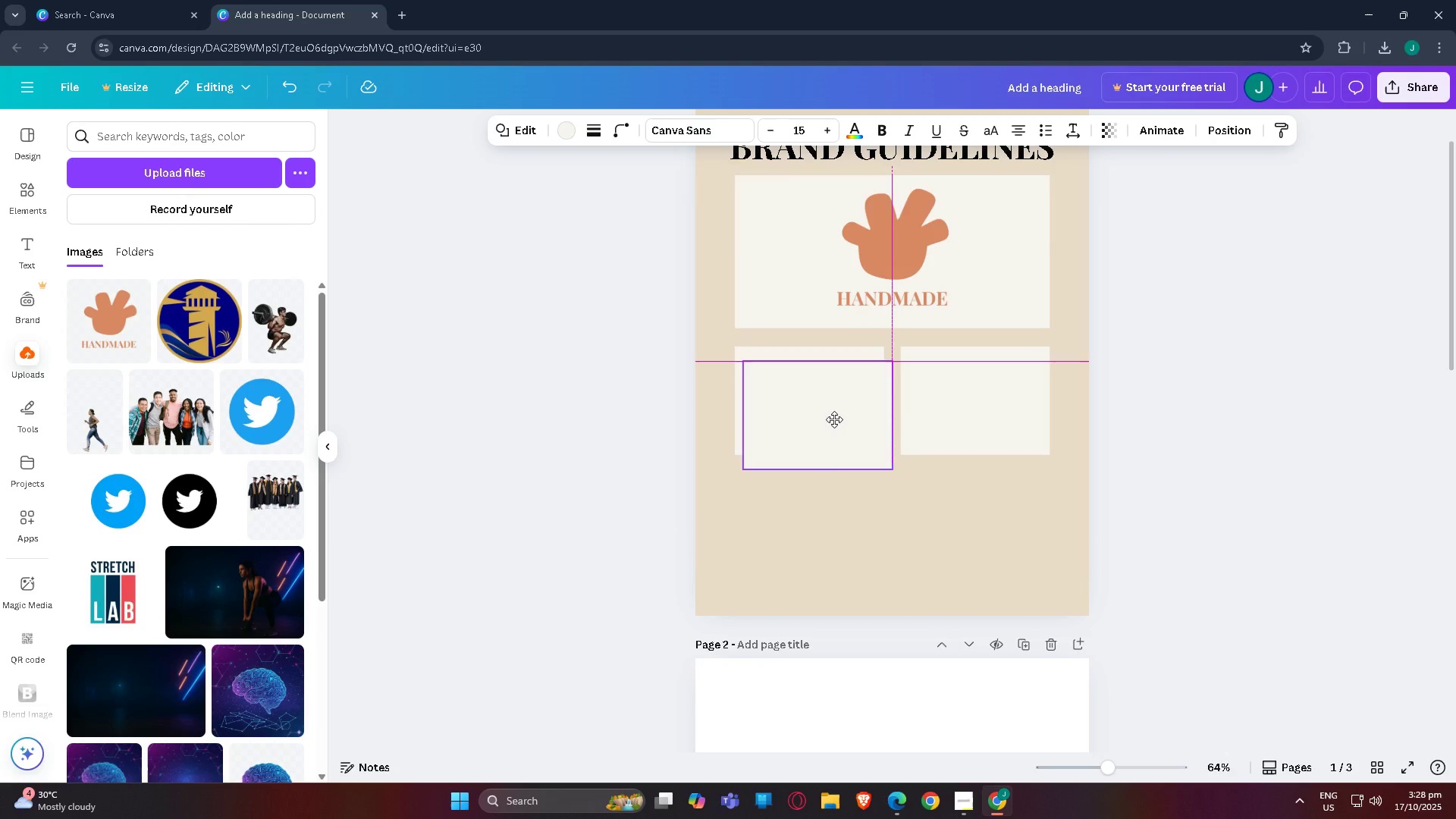 
left_click_drag(start_coordinate=[836, 406], to_coordinate=[830, 520])
 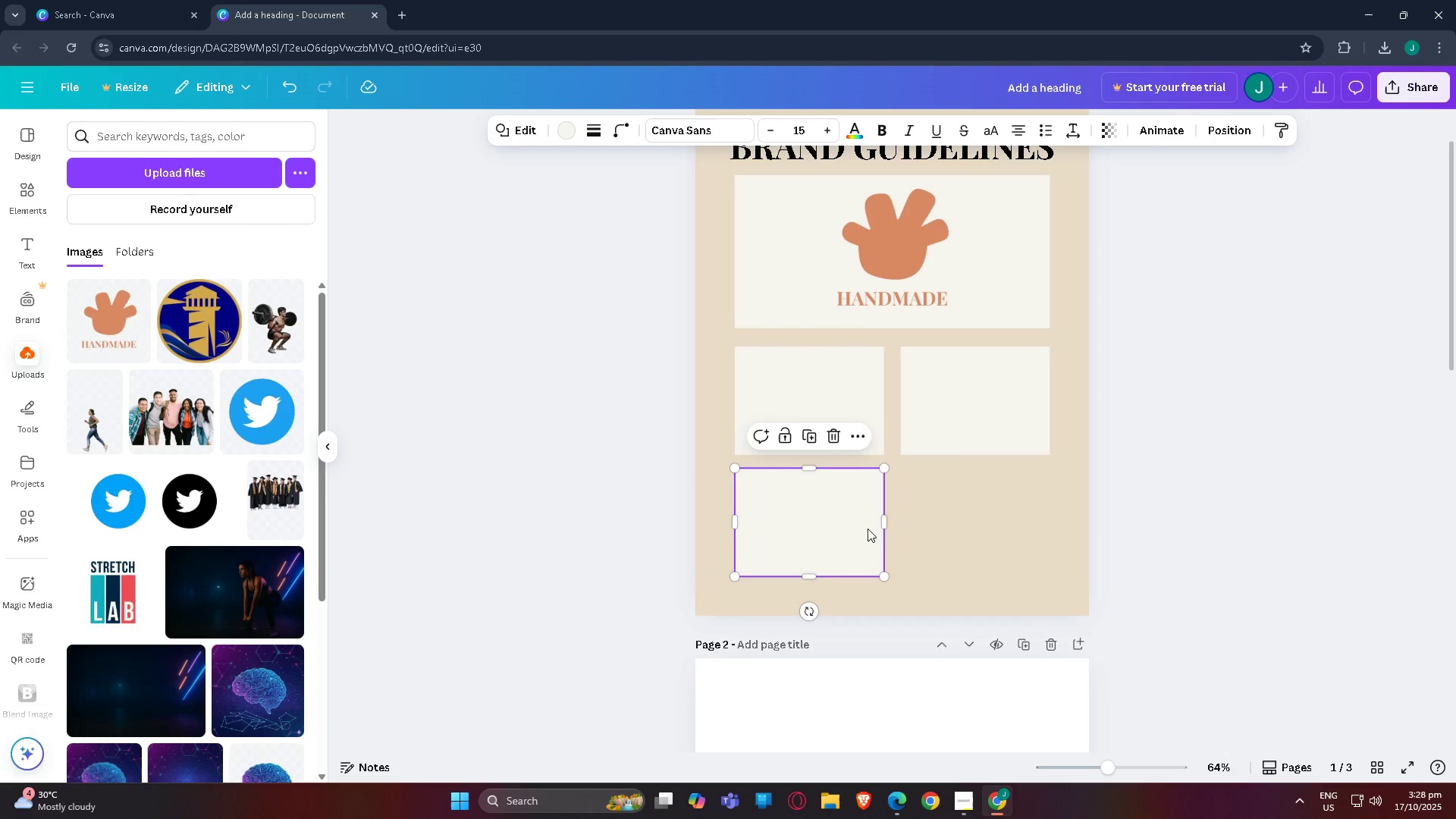 
key(Control+C)
 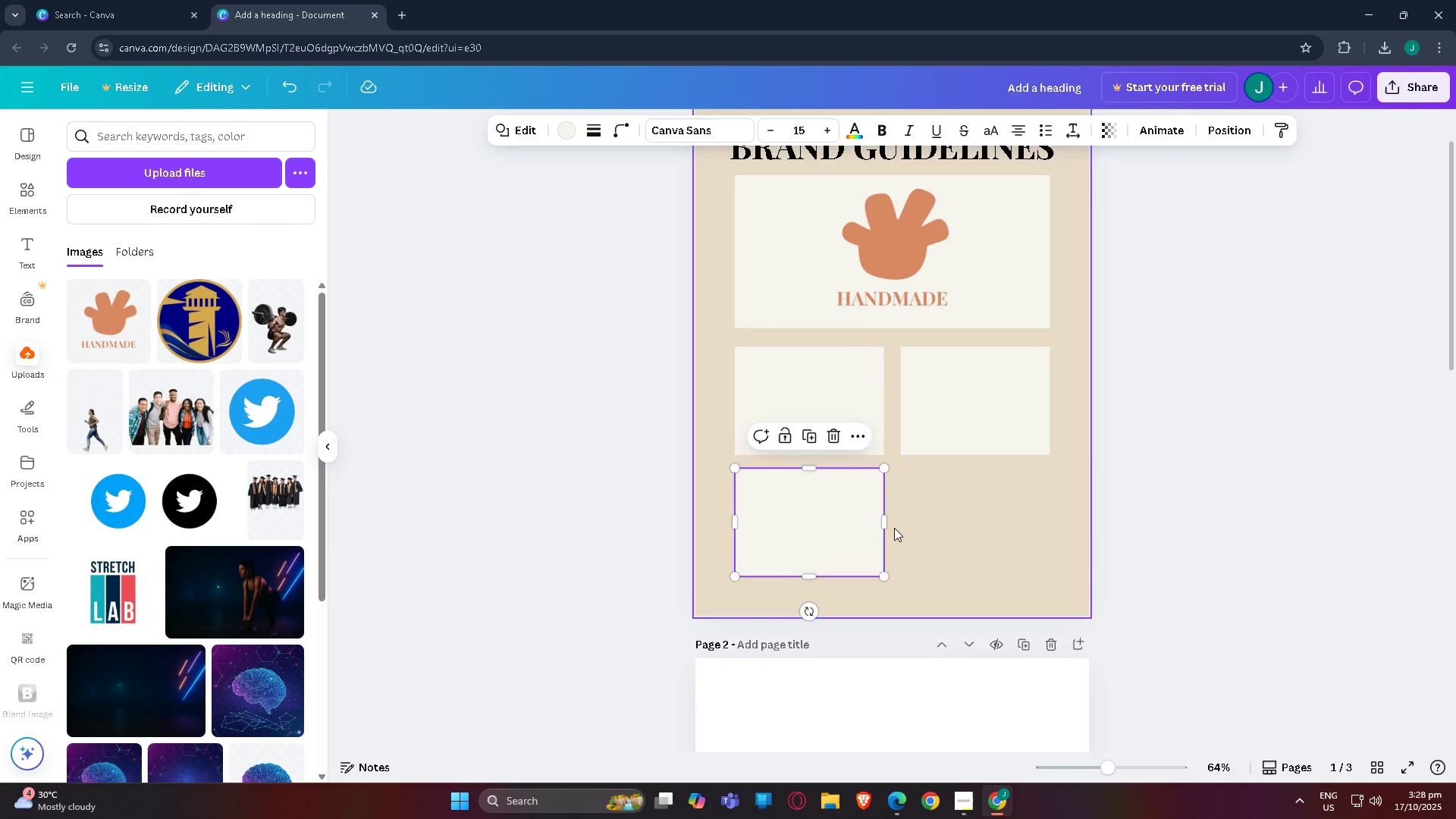 
key(Control+V)
 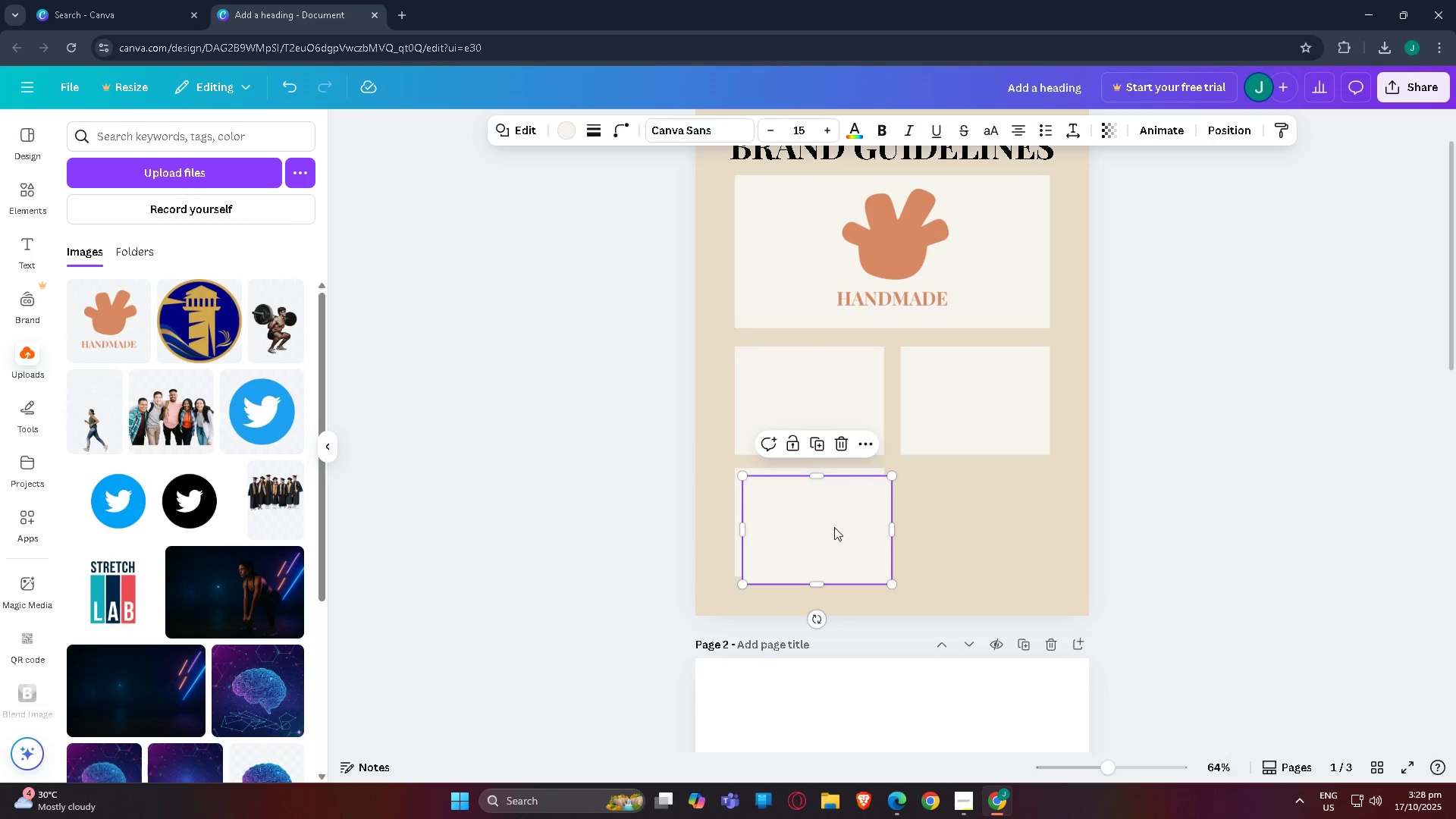 
left_click_drag(start_coordinate=[831, 527], to_coordinate=[988, 522])
 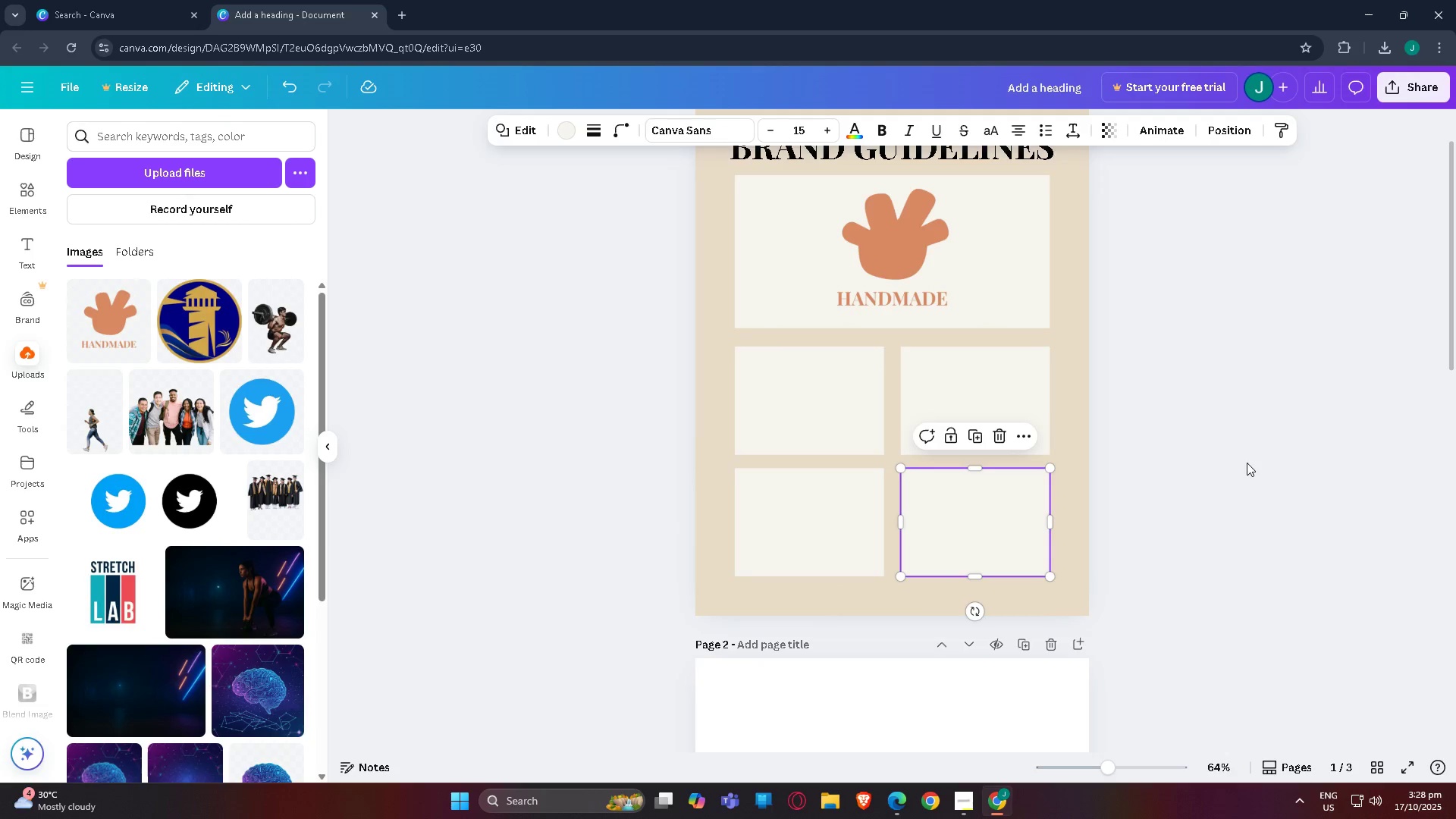 
left_click([1247, 463])
 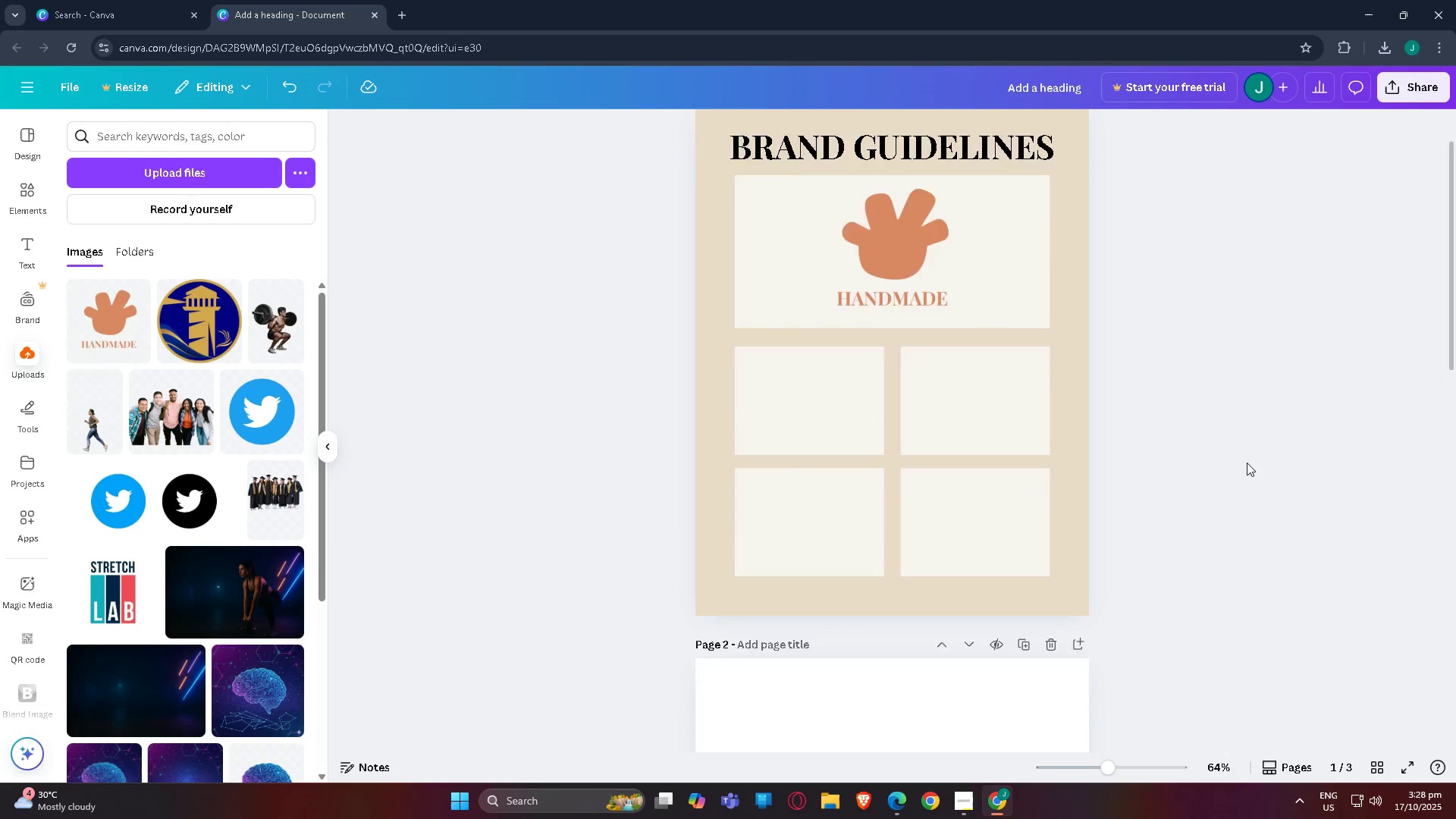 
scroll: coordinate [1234, 467], scroll_direction: up, amount: 6.0
 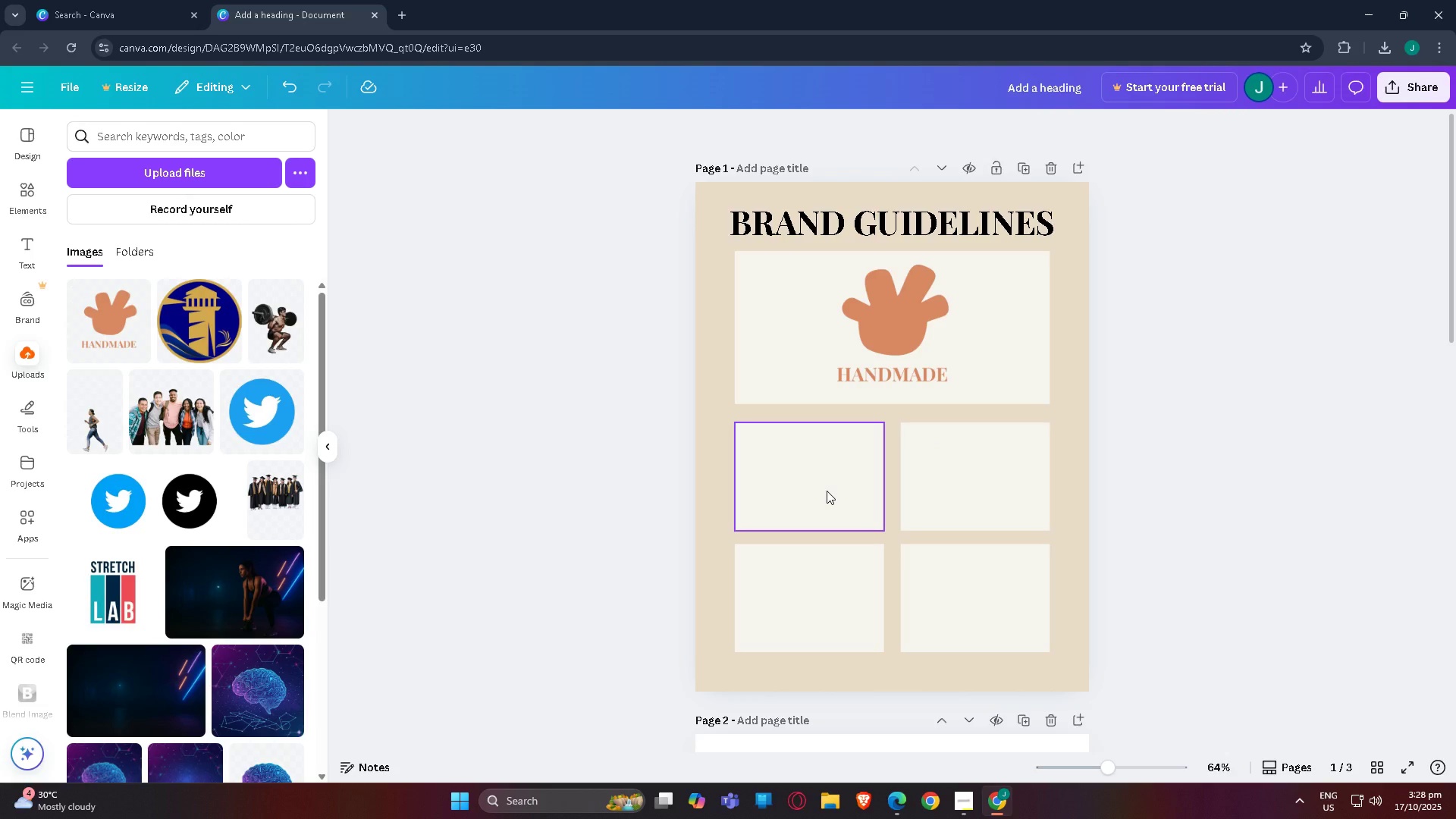 
wait(5.51)
 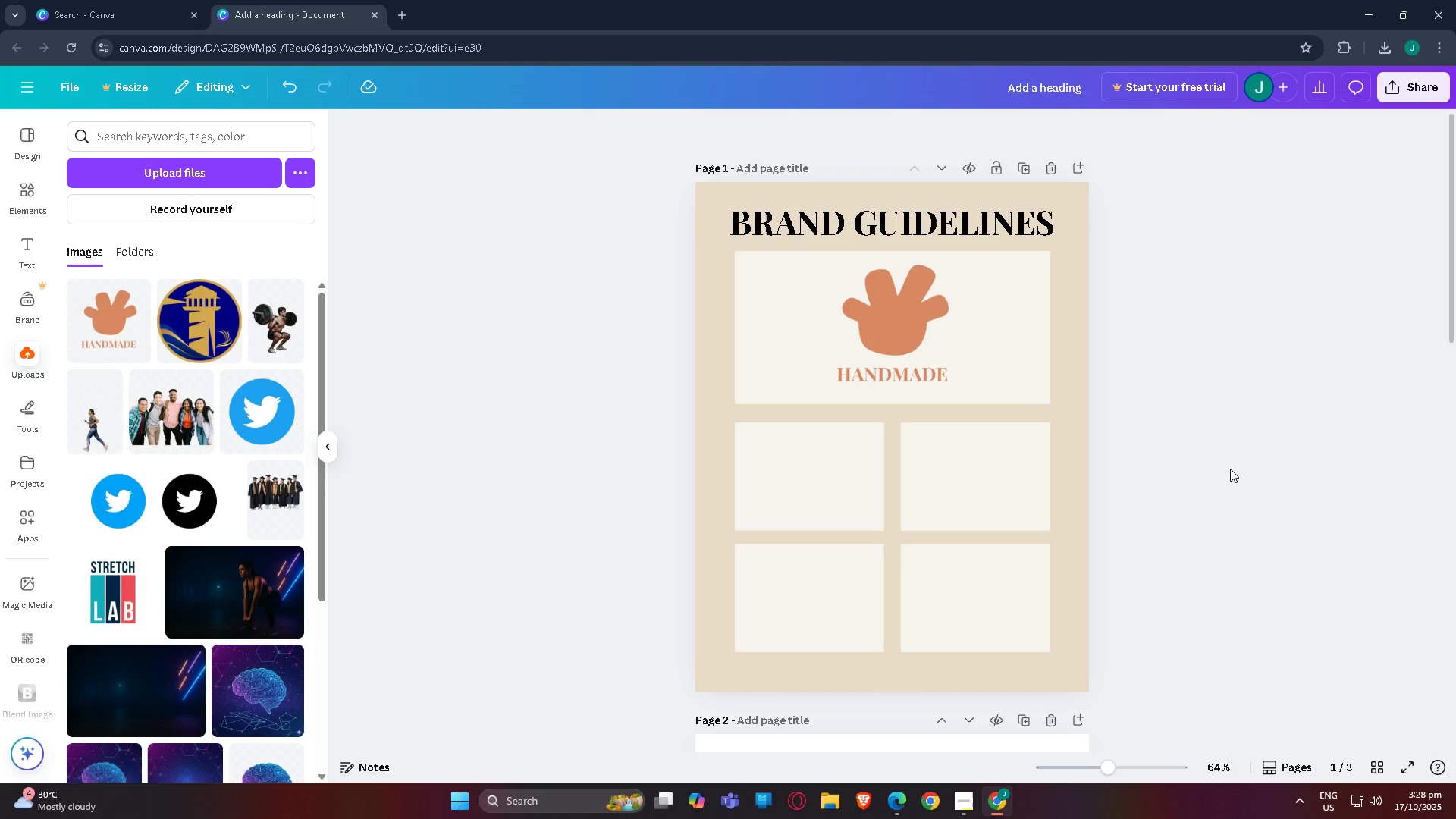 
left_click([794, 445])
 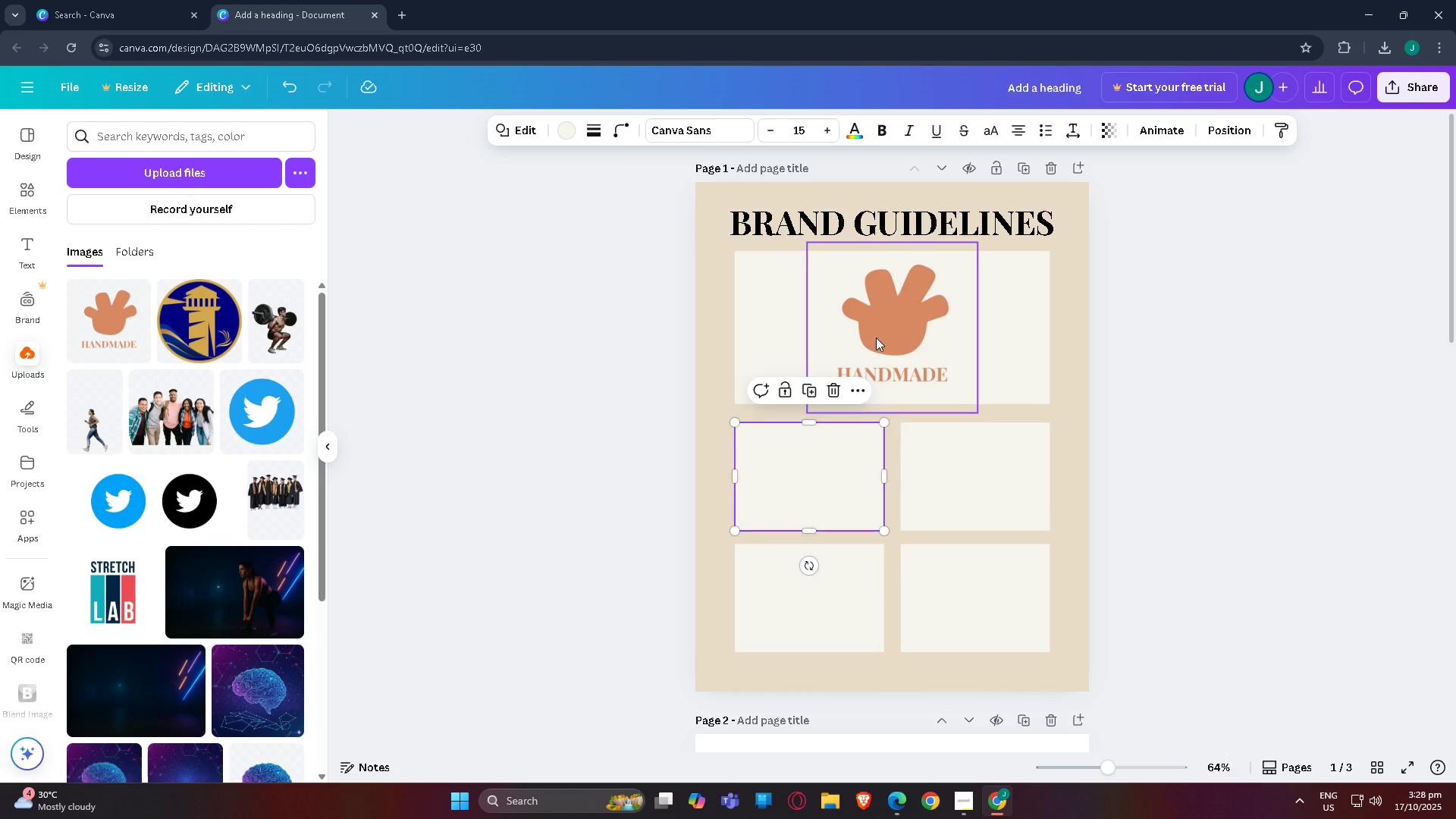 
left_click([876, 337])
 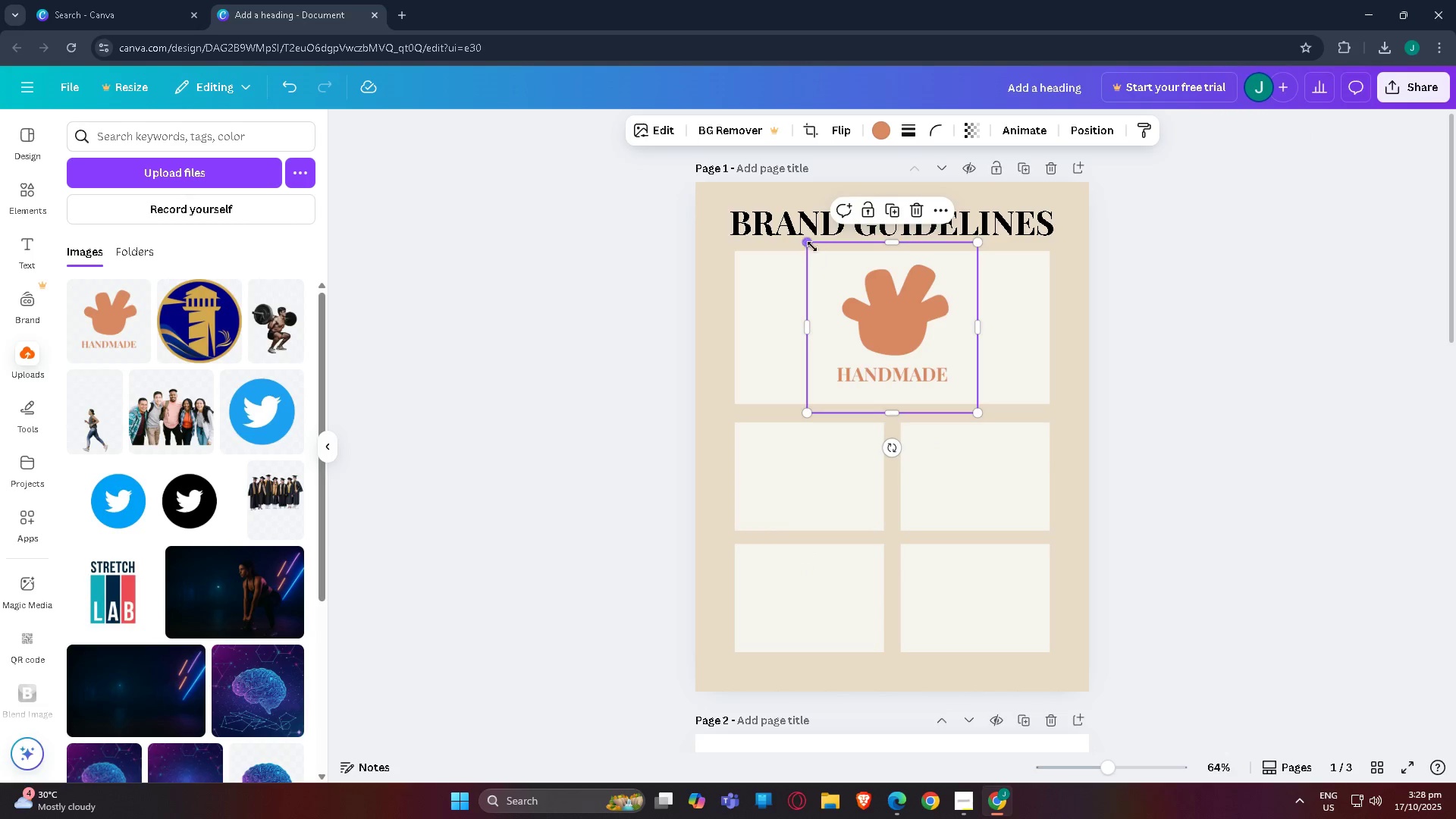 
left_click_drag(start_coordinate=[811, 246], to_coordinate=[778, 234])
 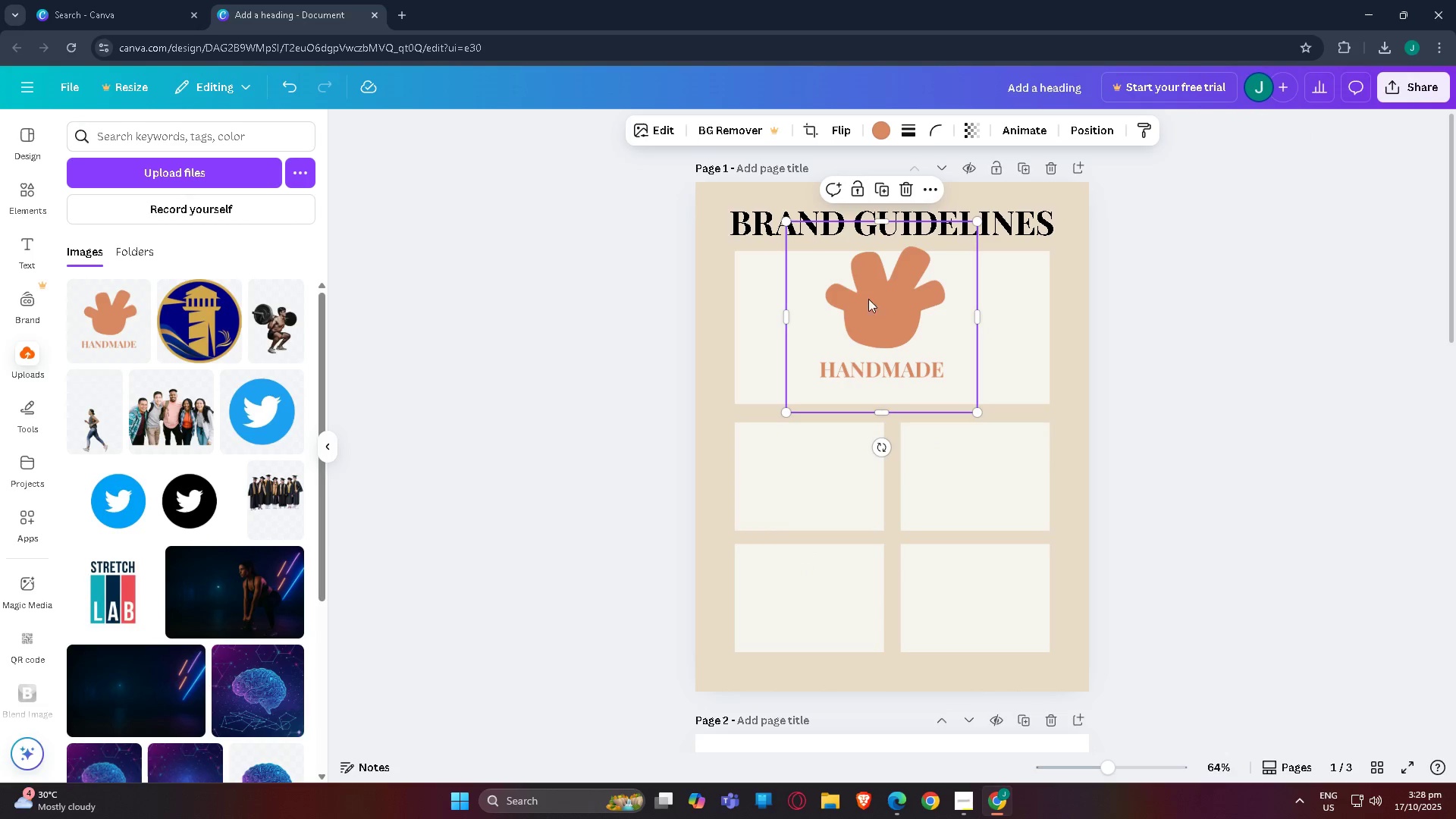 
left_click_drag(start_coordinate=[882, 308], to_coordinate=[887, 325])
 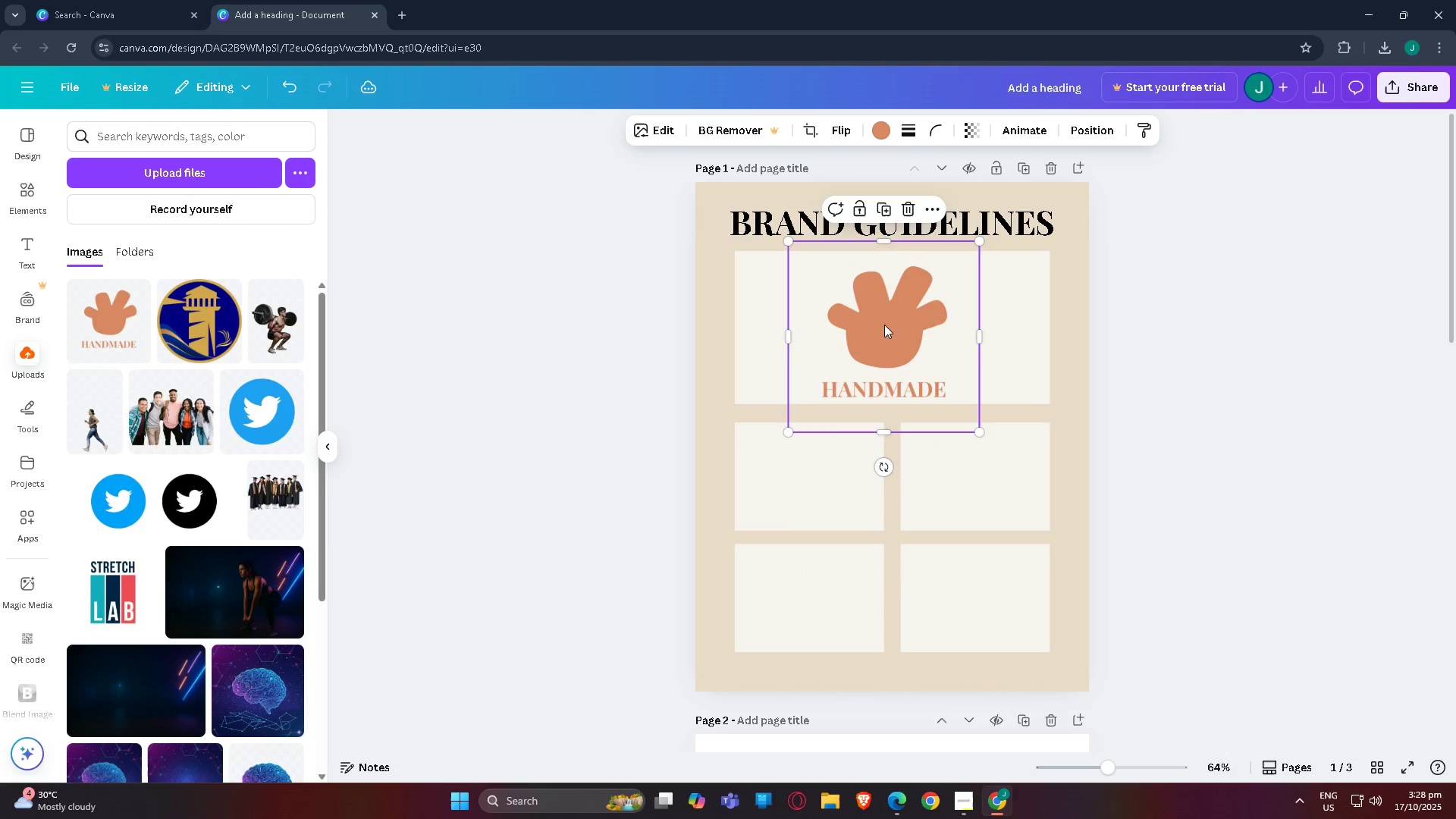 
left_click_drag(start_coordinate=[884, 325], to_coordinate=[894, 325])
 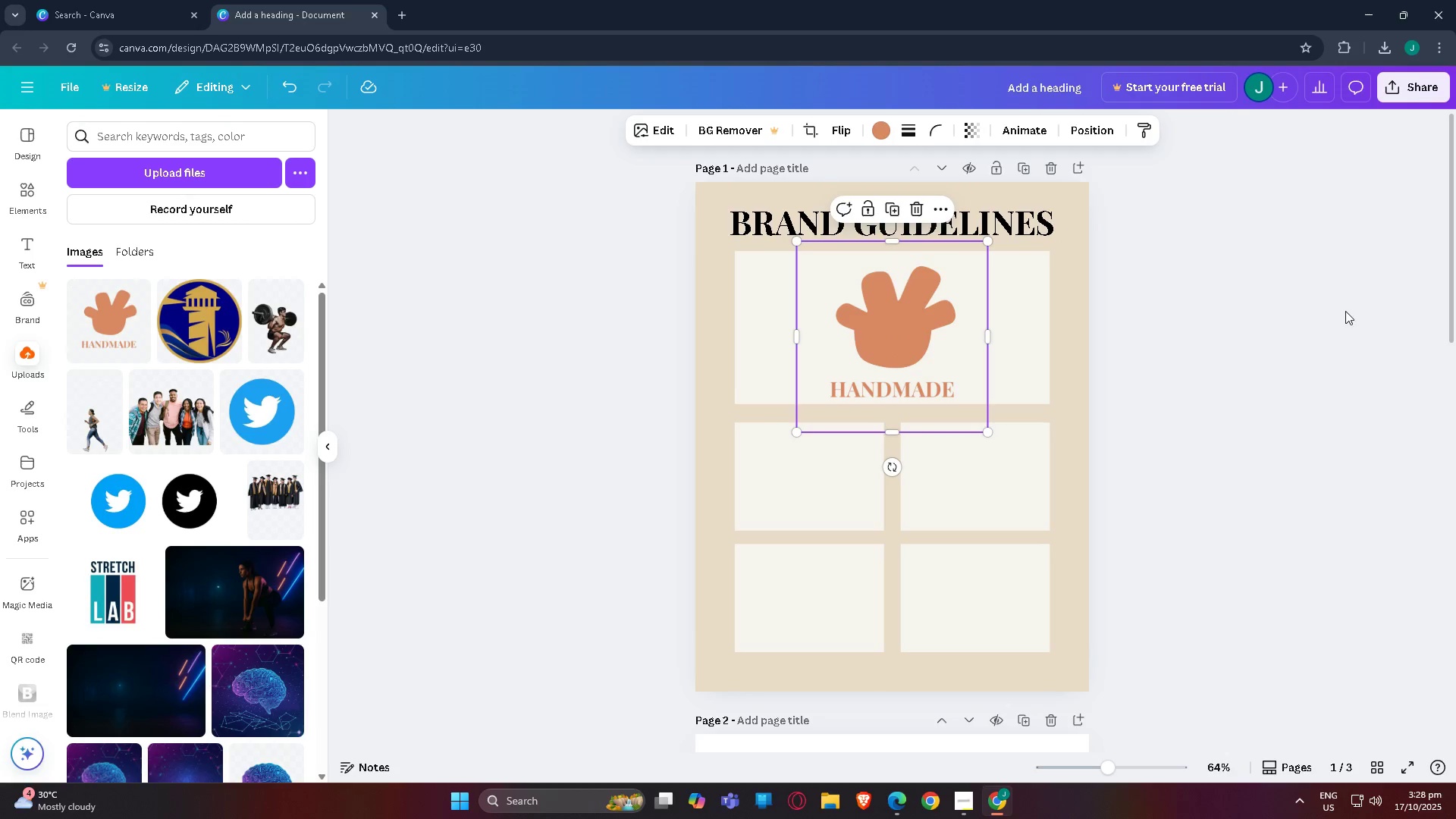 
left_click([1345, 311])
 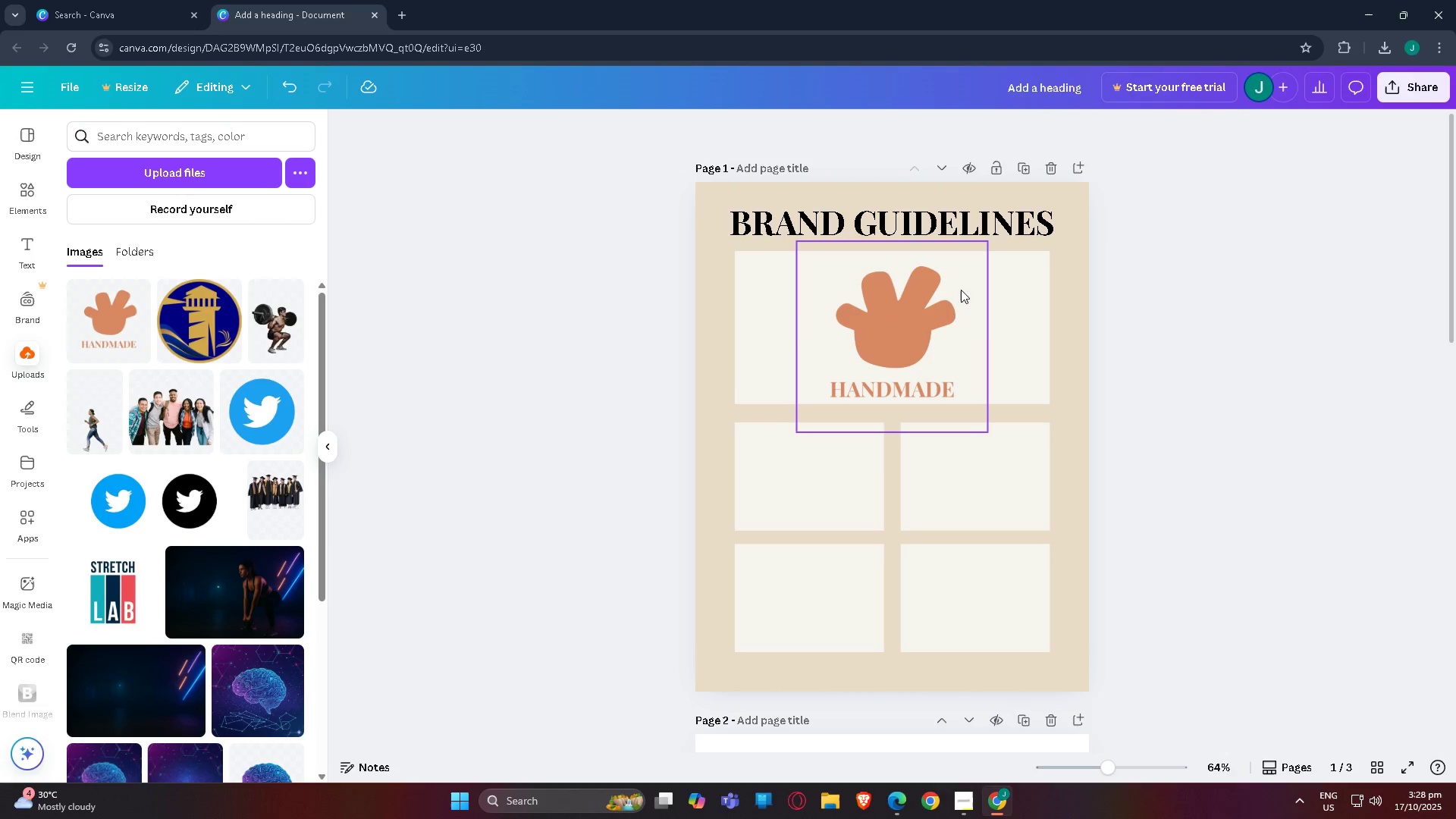 
left_click([945, 303])
 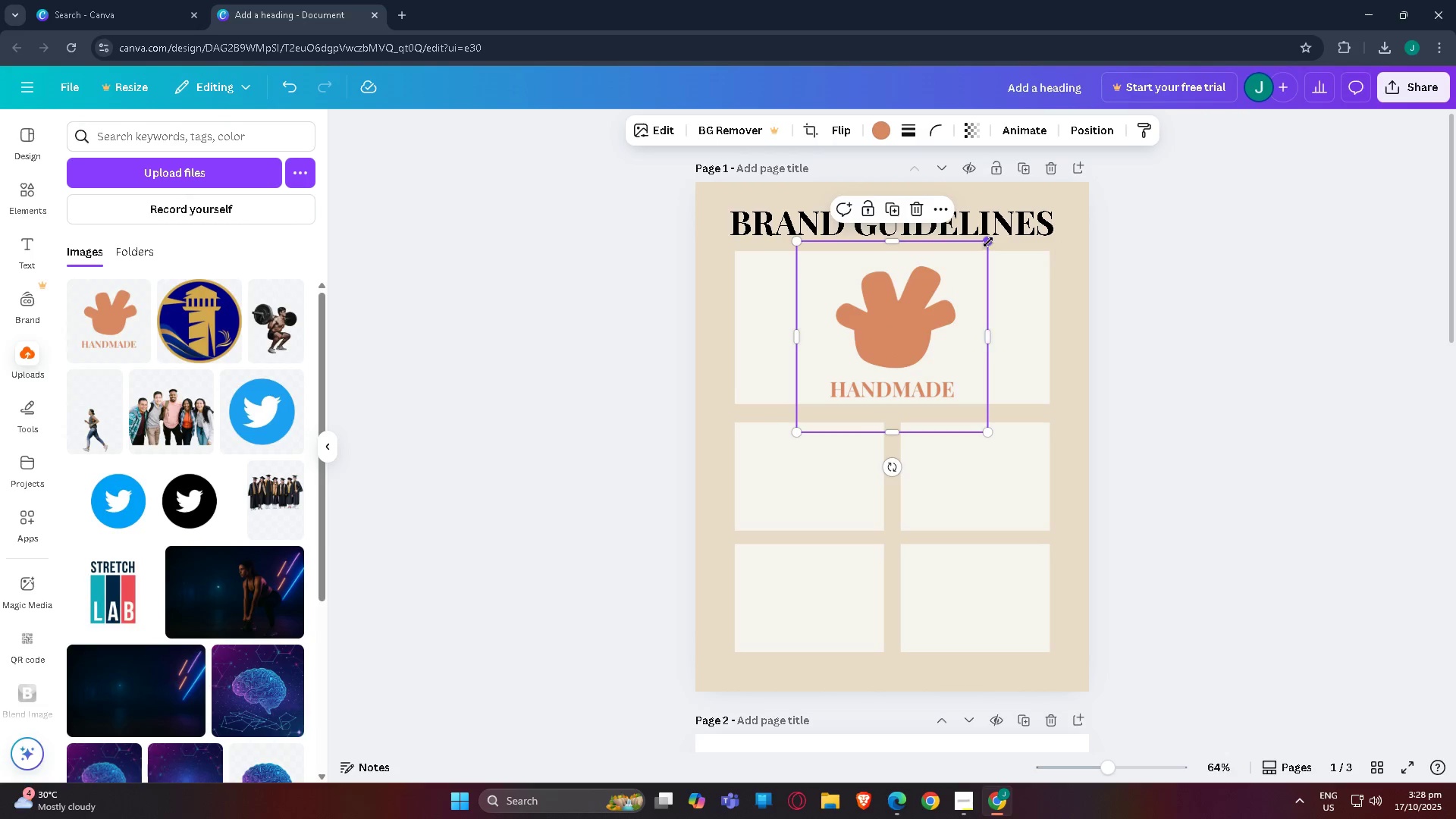 
left_click_drag(start_coordinate=[988, 242], to_coordinate=[1012, 230])
 